 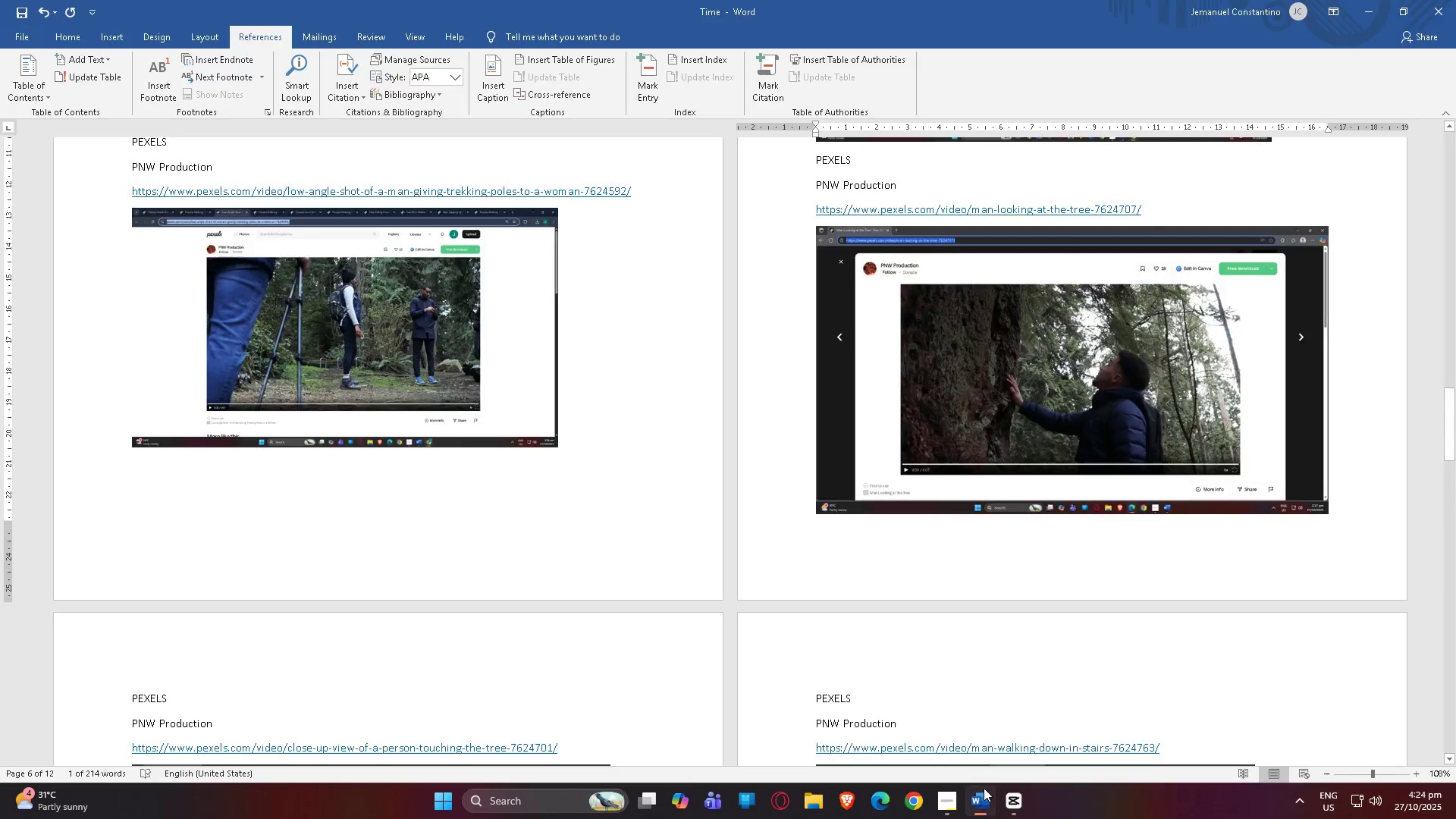 
left_click([983, 788])
 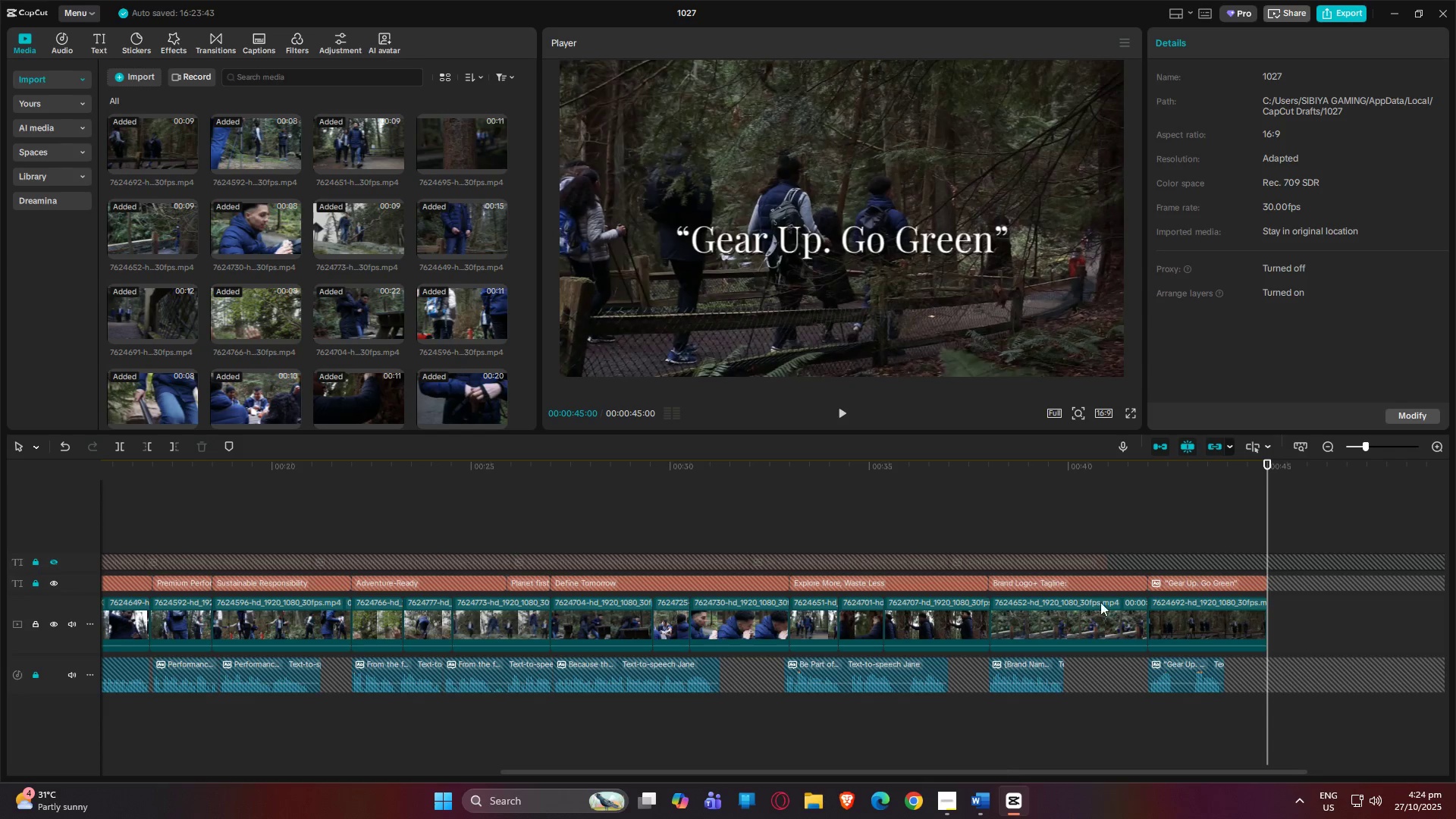 
left_click_drag(start_coordinate=[1272, 467], to_coordinate=[1241, 469])
 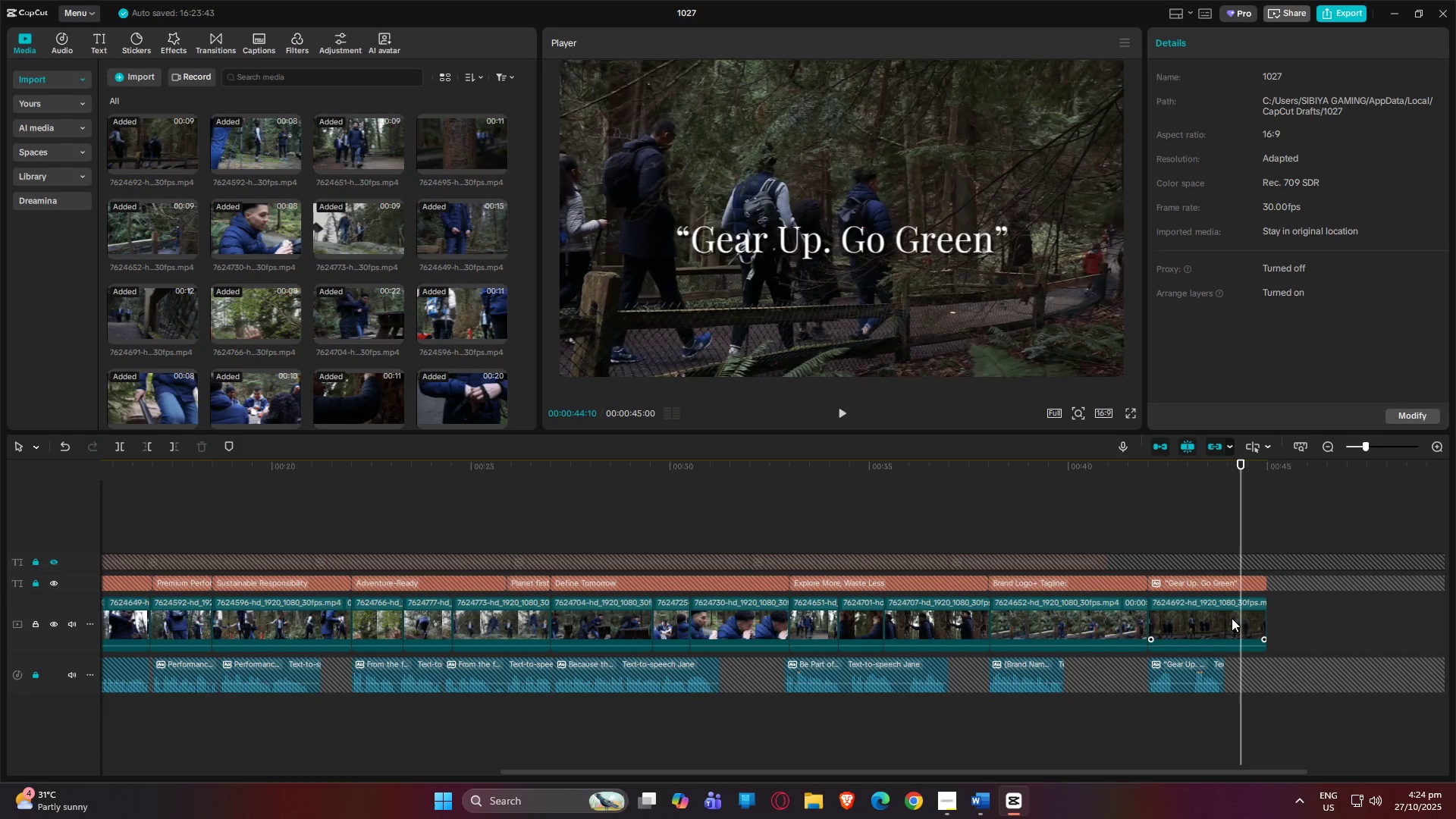 
left_click([1232, 618])
 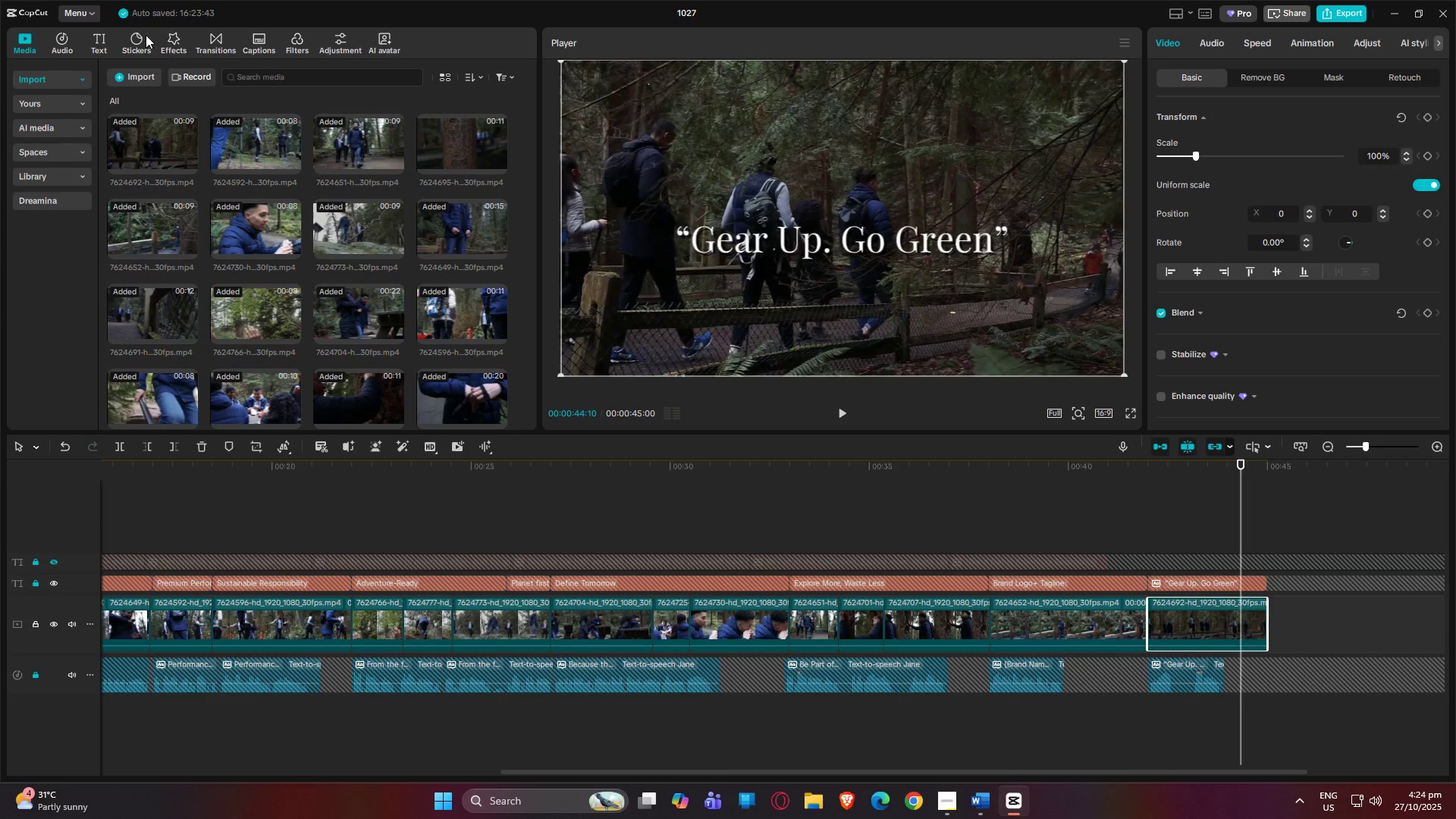 
left_click([218, 41])
 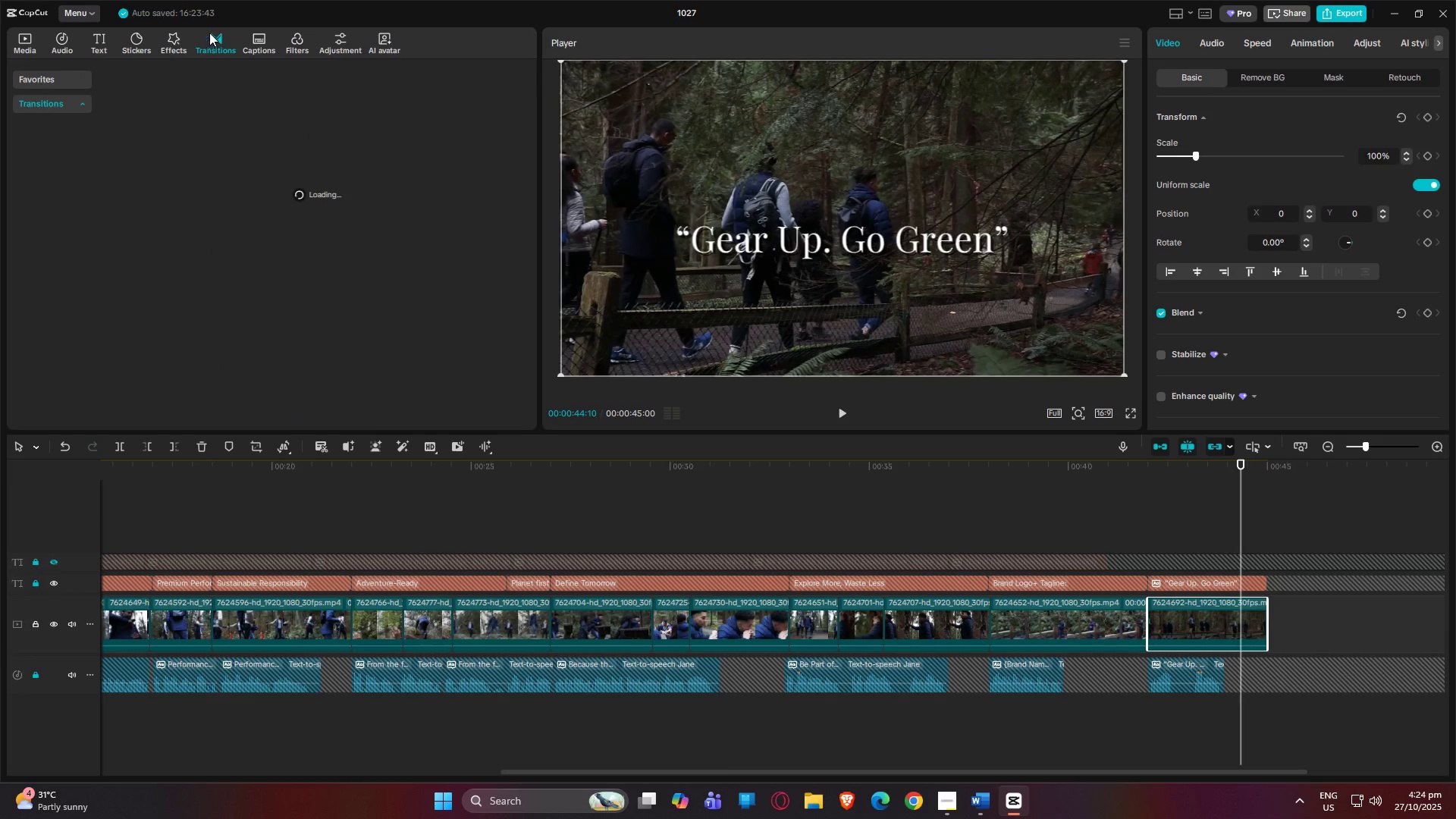 
left_click([184, 34])
 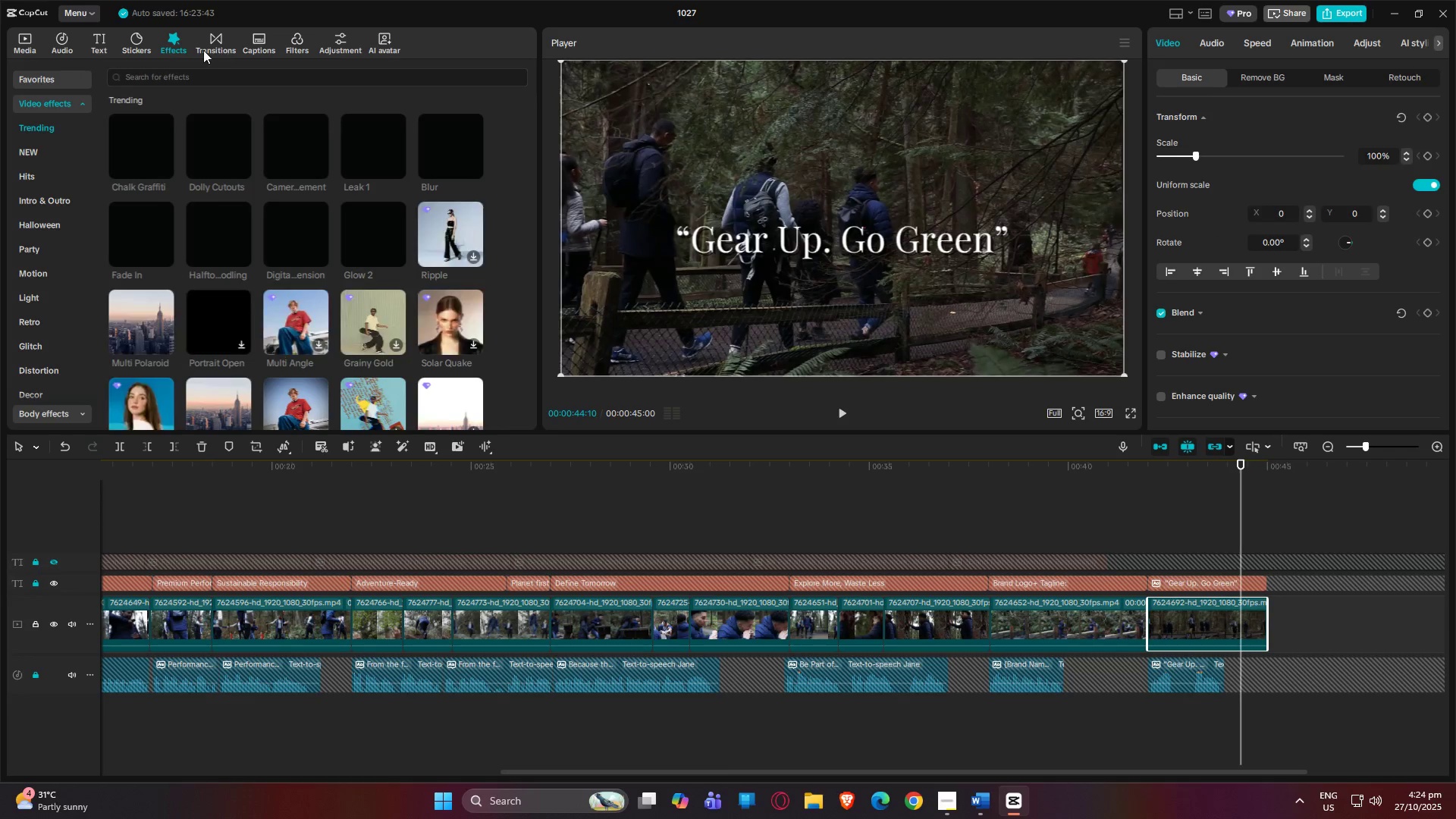 
left_click([221, 47])
 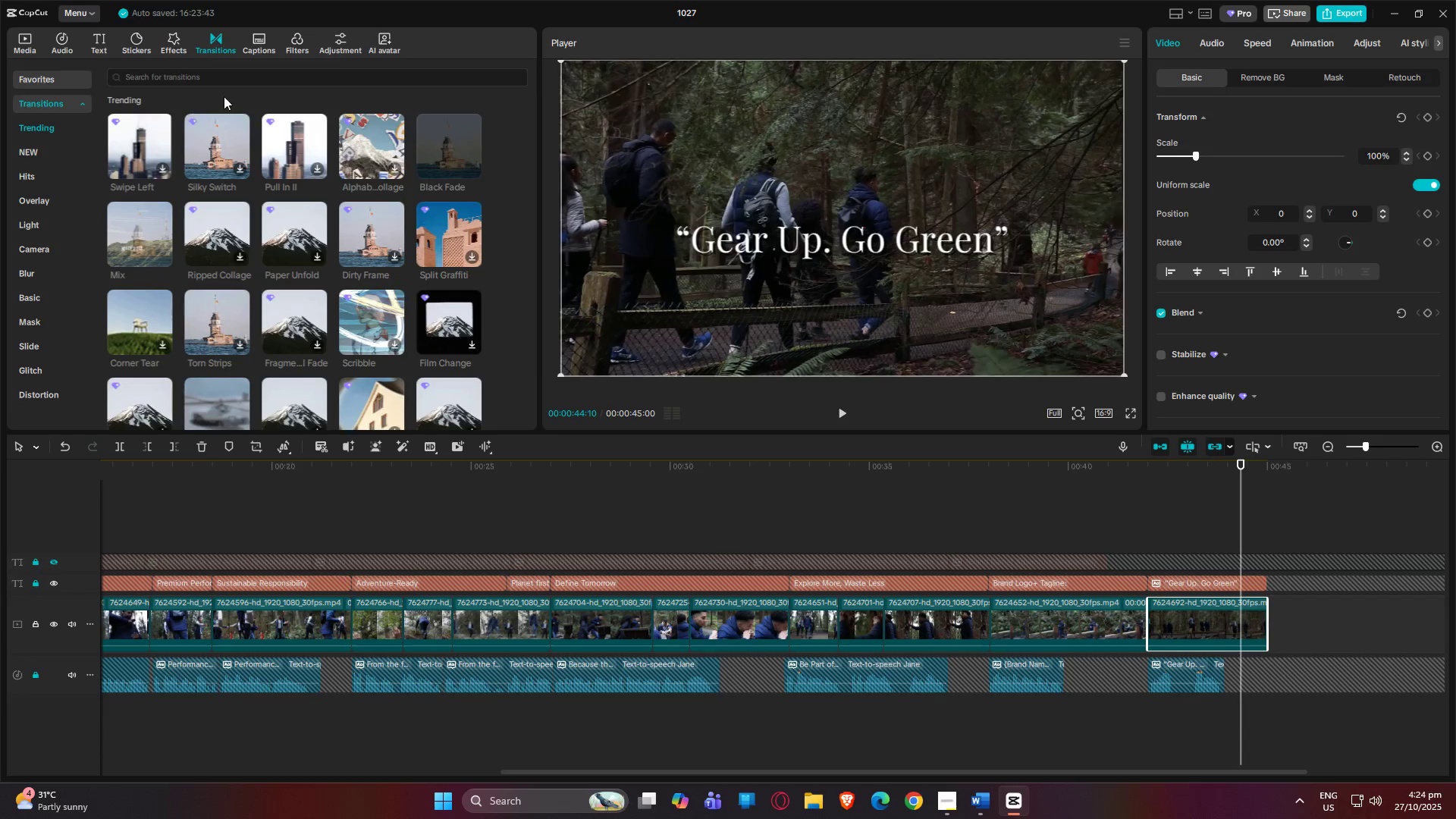 
left_click([259, 75])
 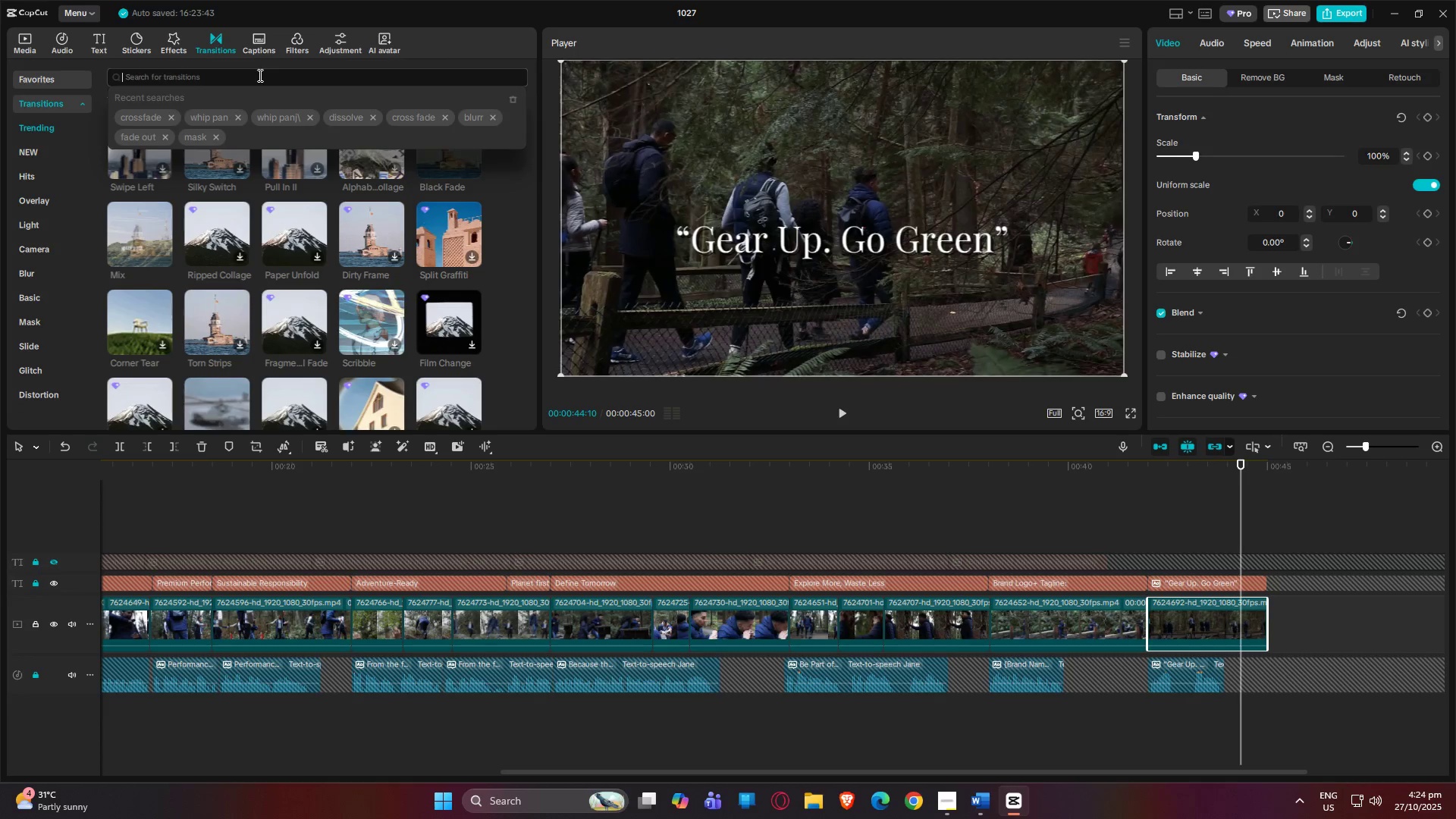 
type(face)
key(Backspace)
key(Backspace)
type(de)
 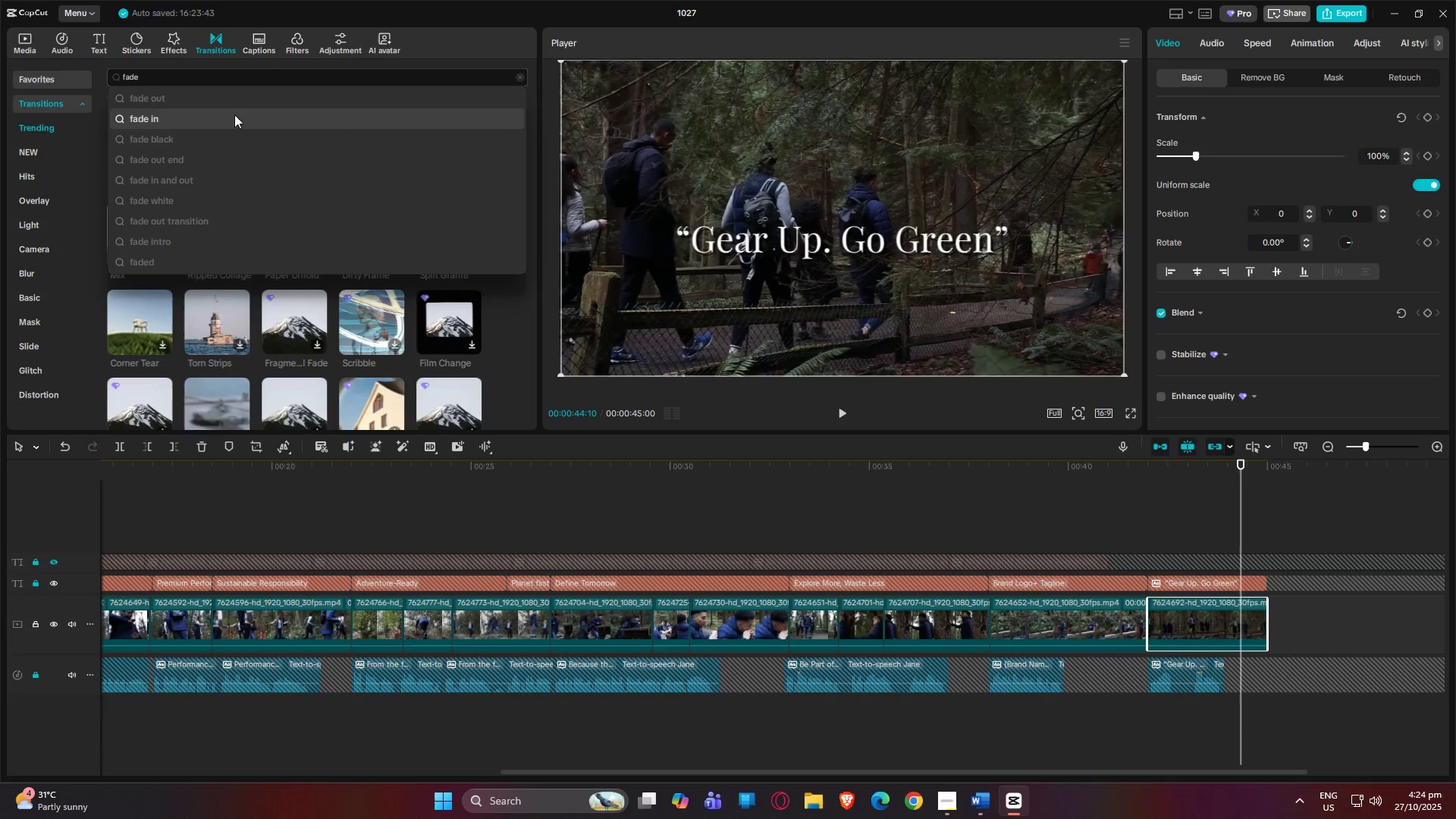 
left_click([223, 96])
 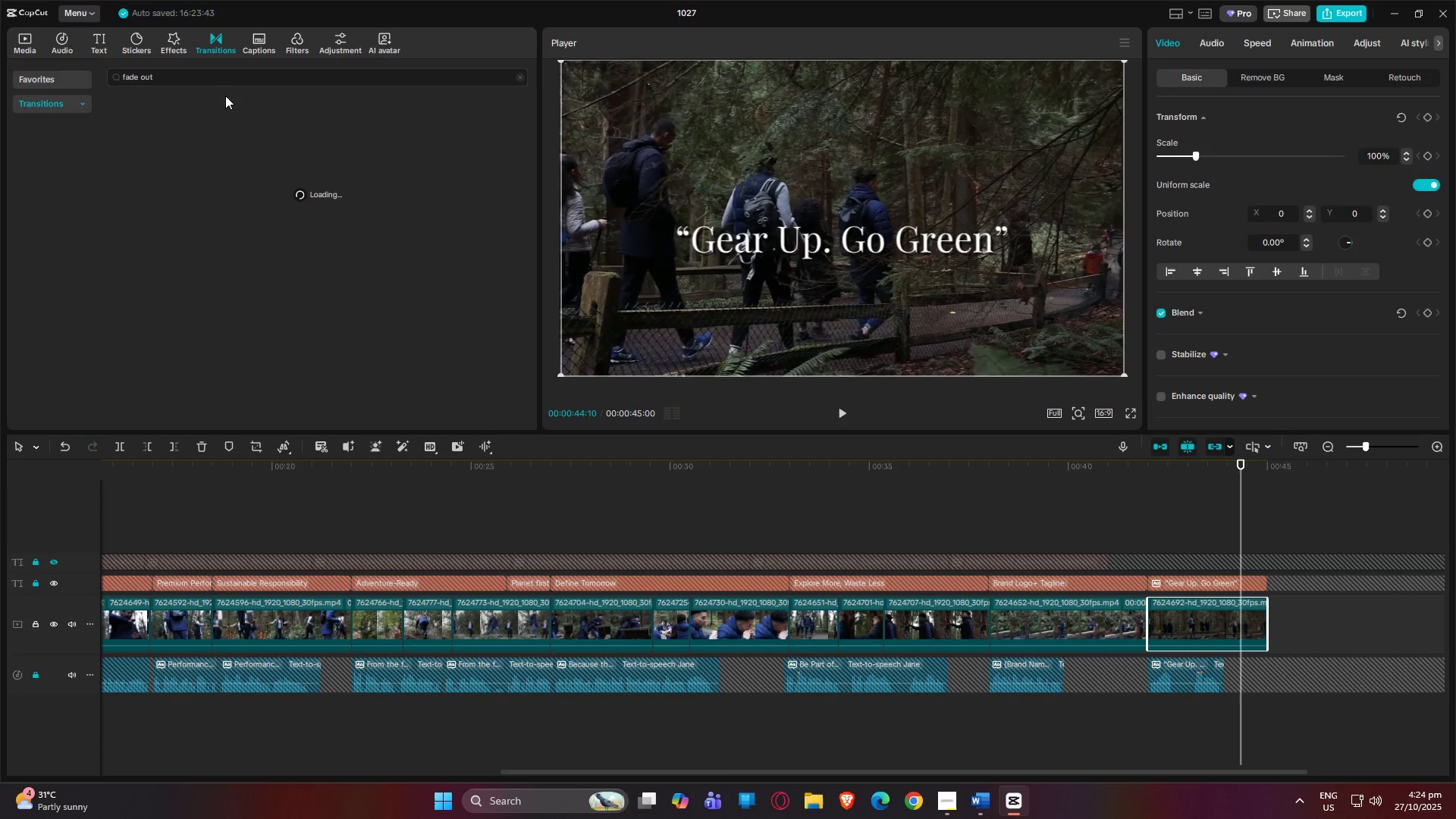 
mouse_move([191, 136])
 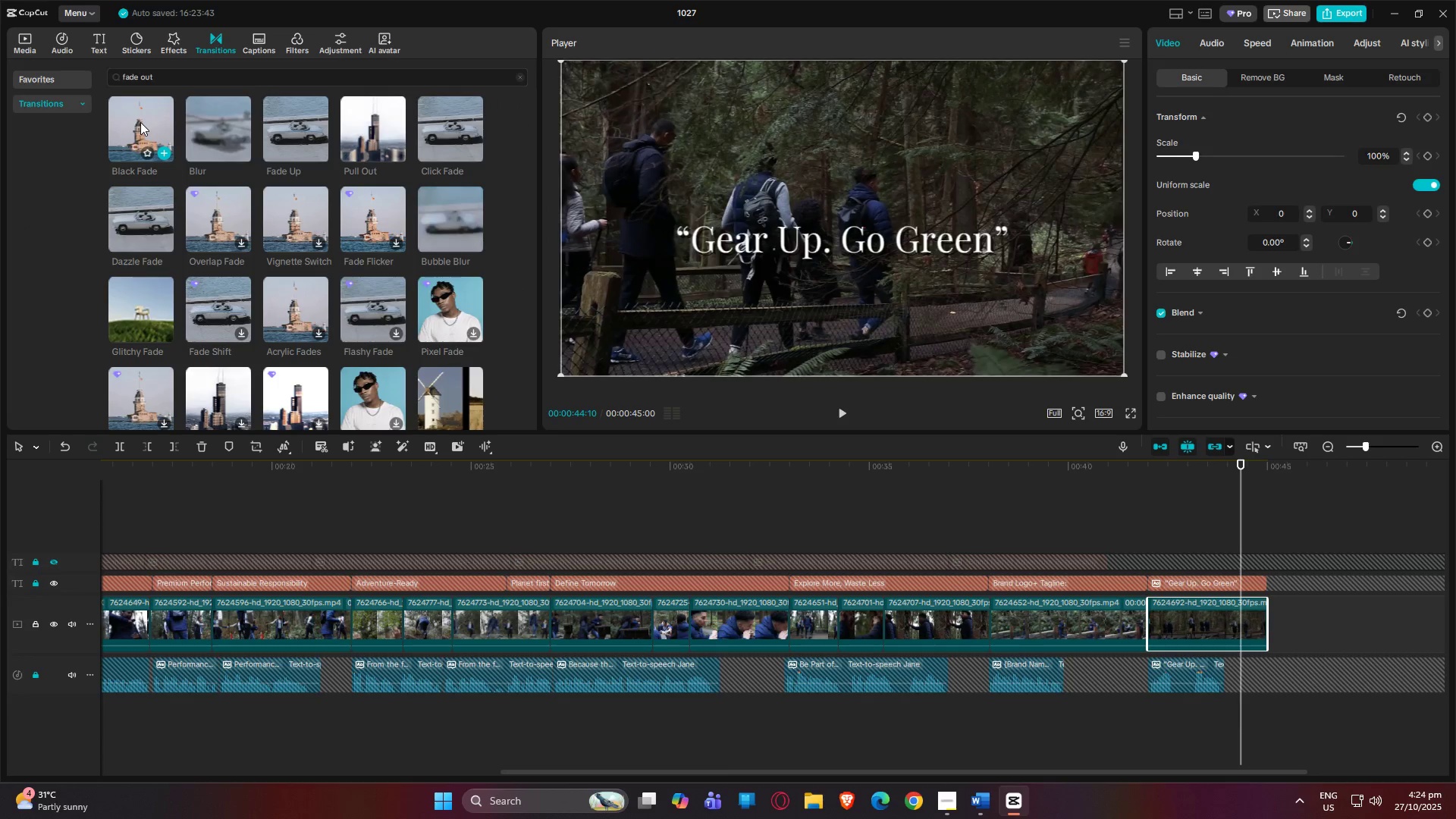 
left_click([140, 121])
 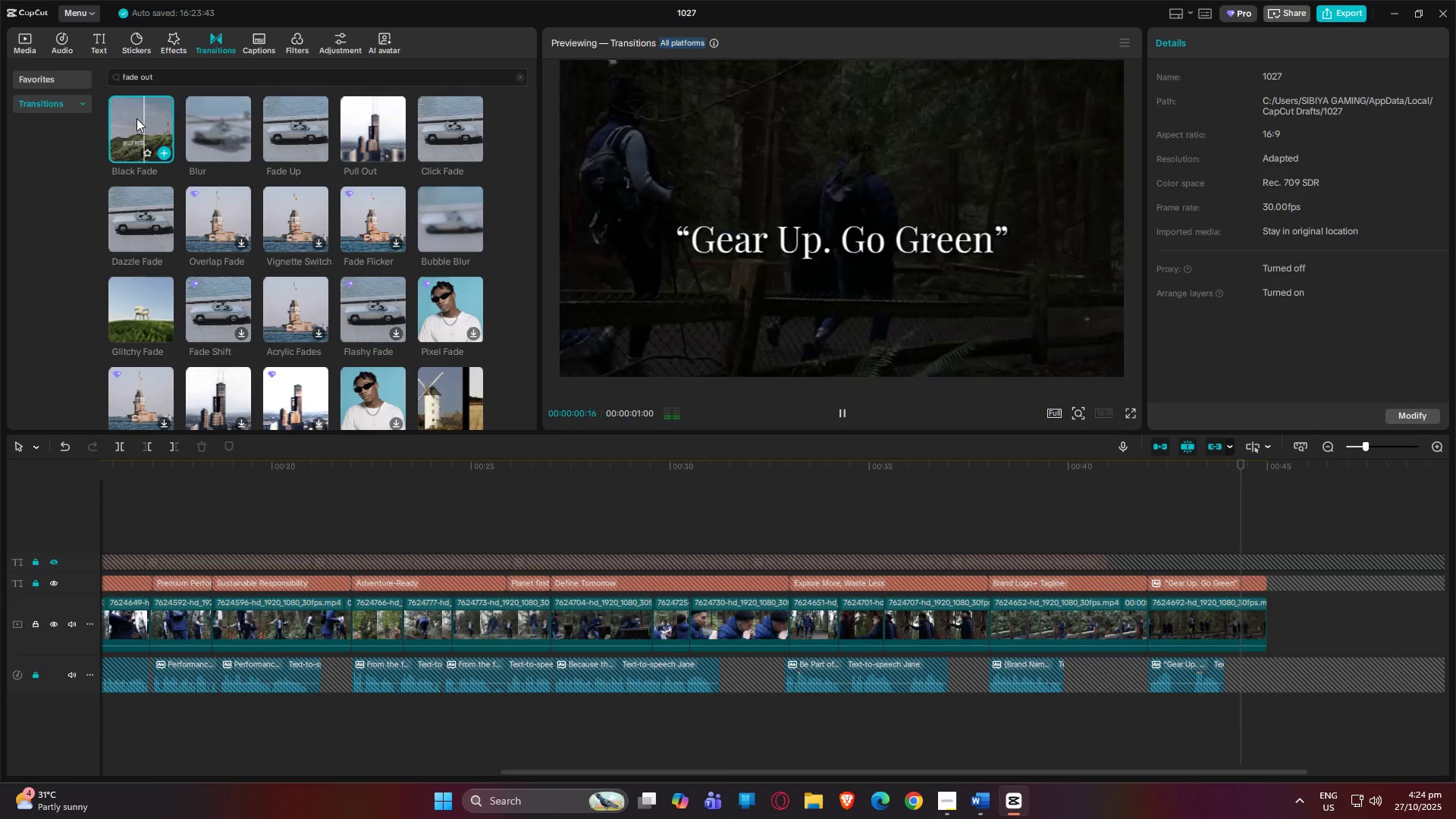 
left_click_drag(start_coordinate=[136, 118], to_coordinate=[1244, 629])
 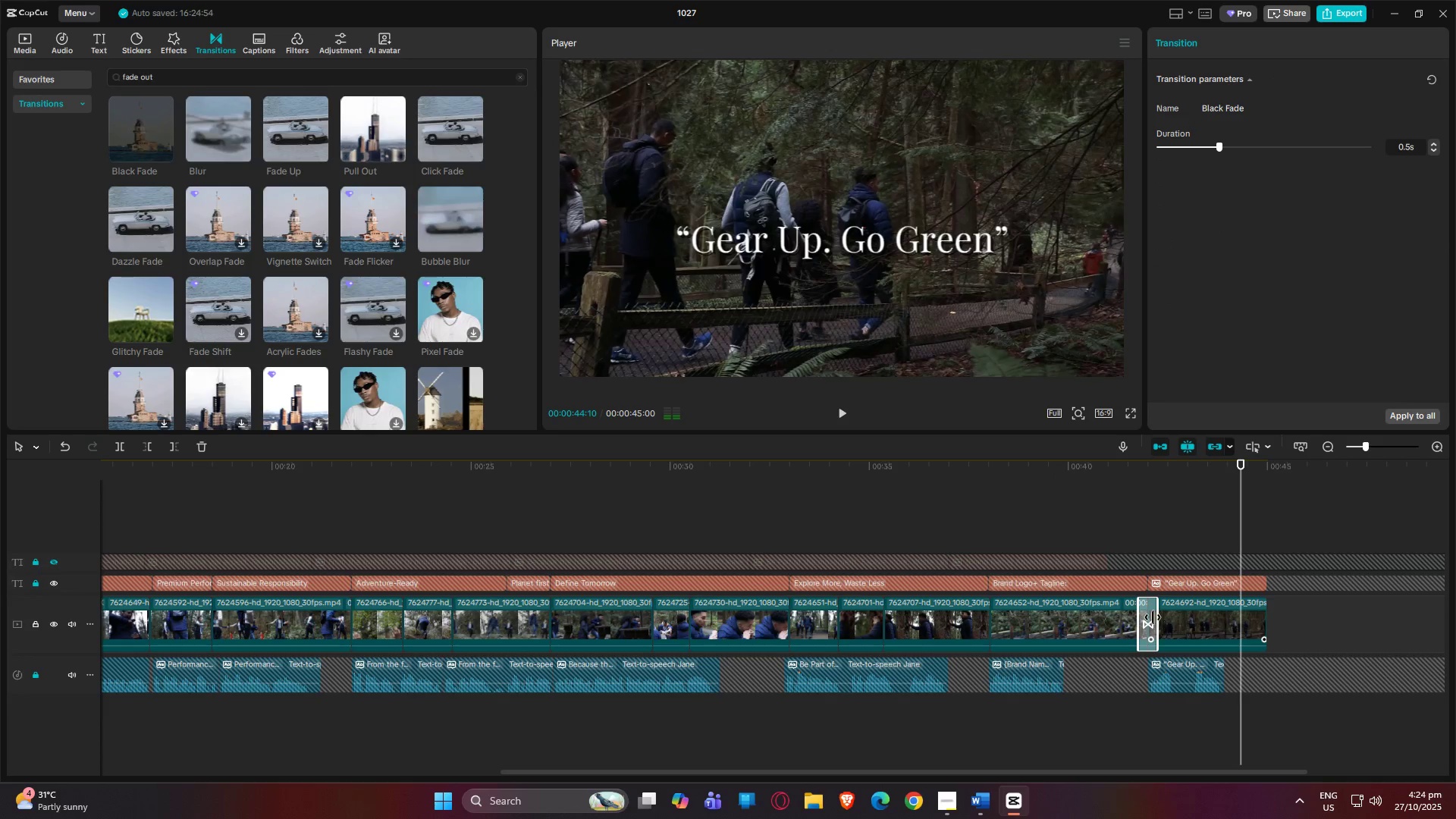 
left_click_drag(start_coordinate=[1149, 617], to_coordinate=[1255, 620])
 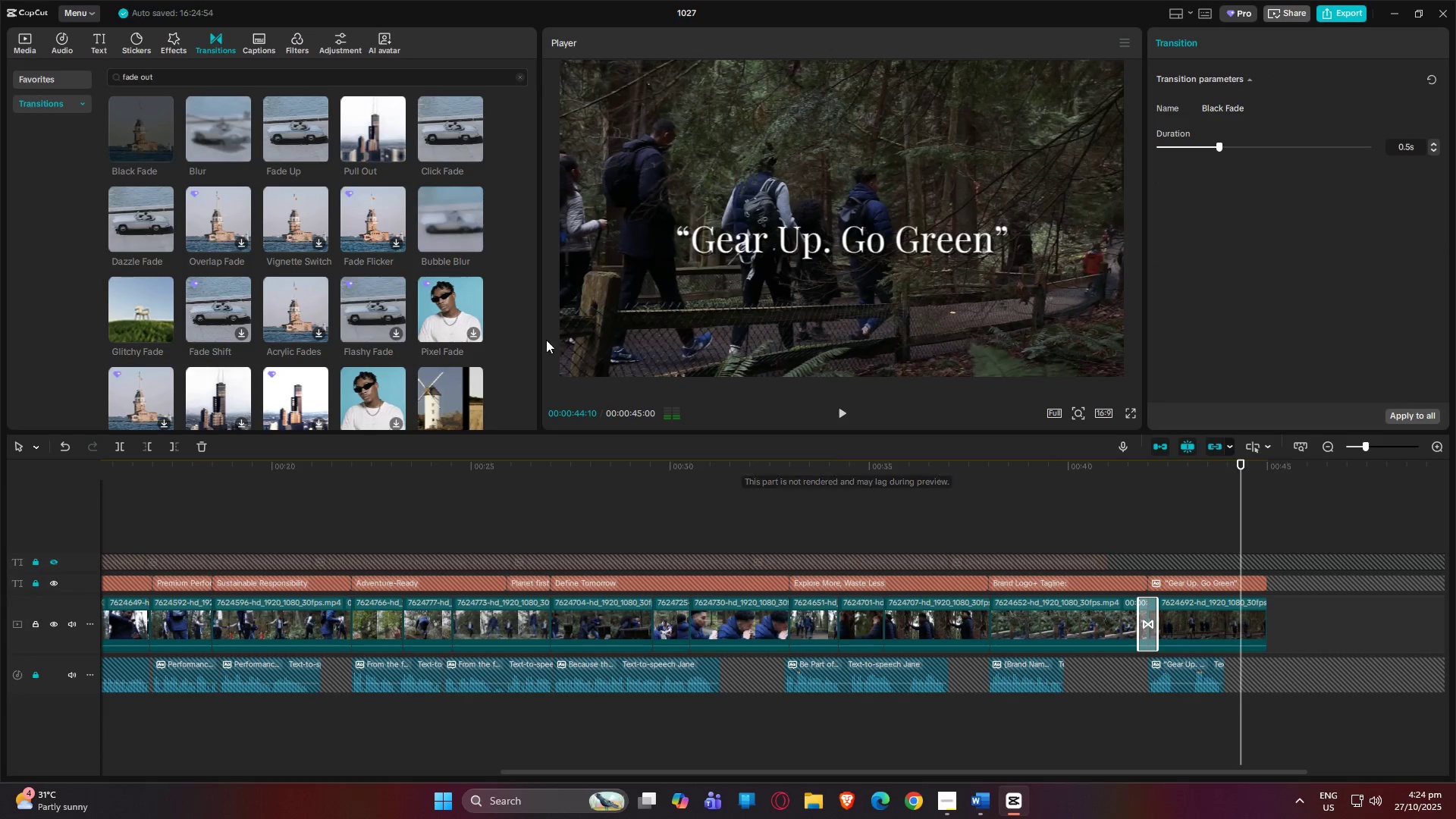 
key(Control+Z)
 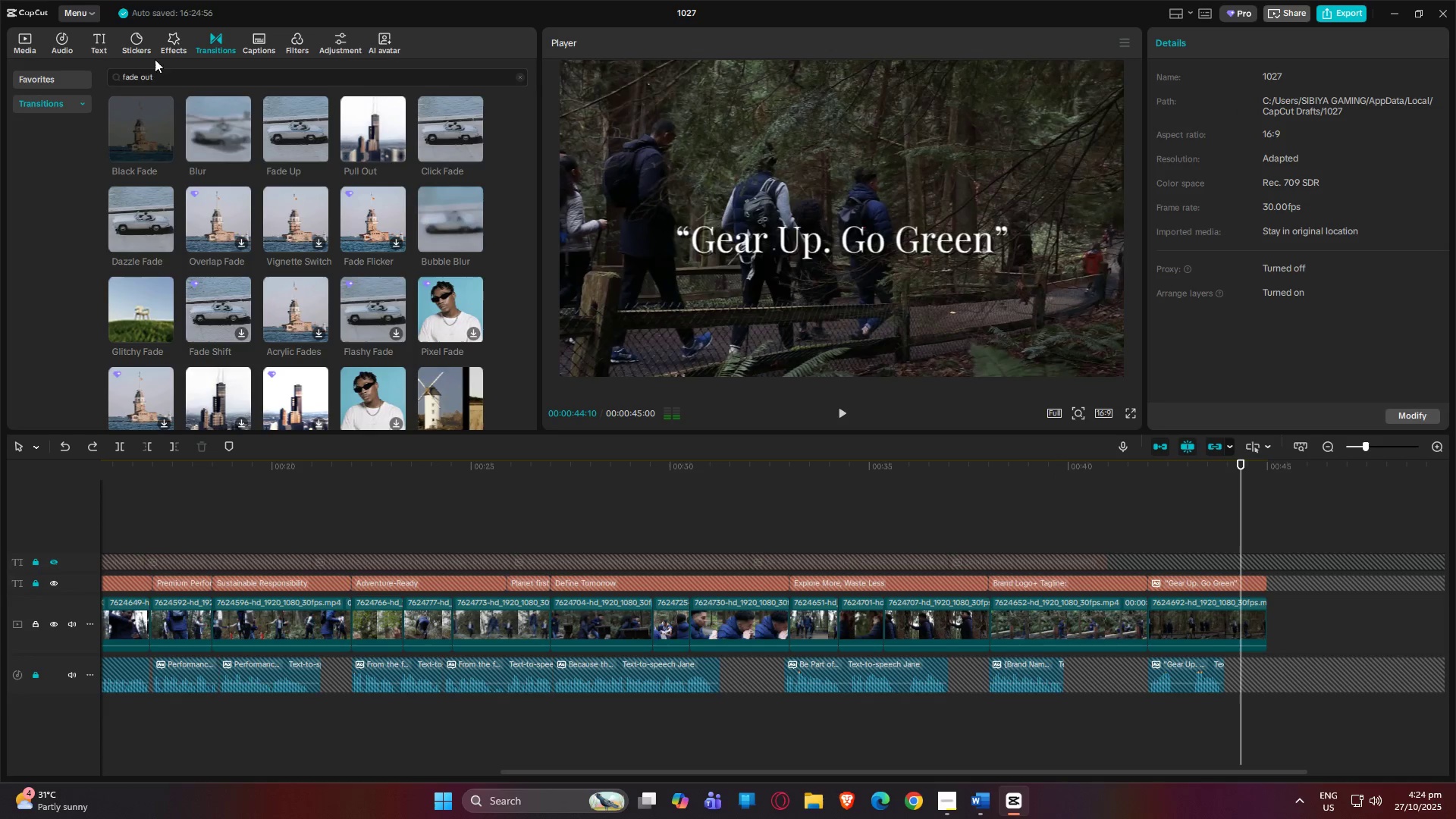 
left_click([177, 36])
 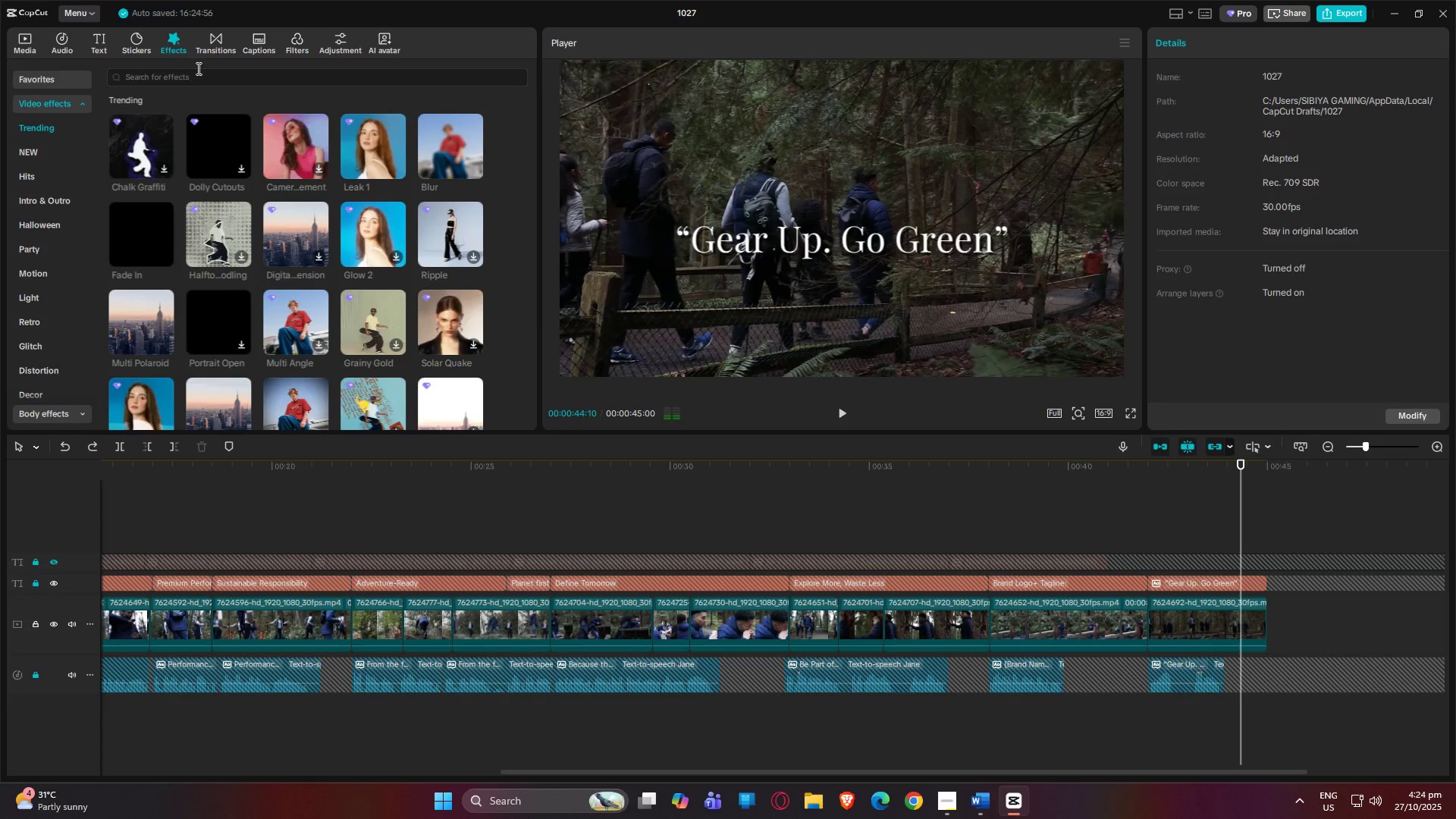 
left_click_drag(start_coordinate=[208, 71], to_coordinate=[63, 71])
 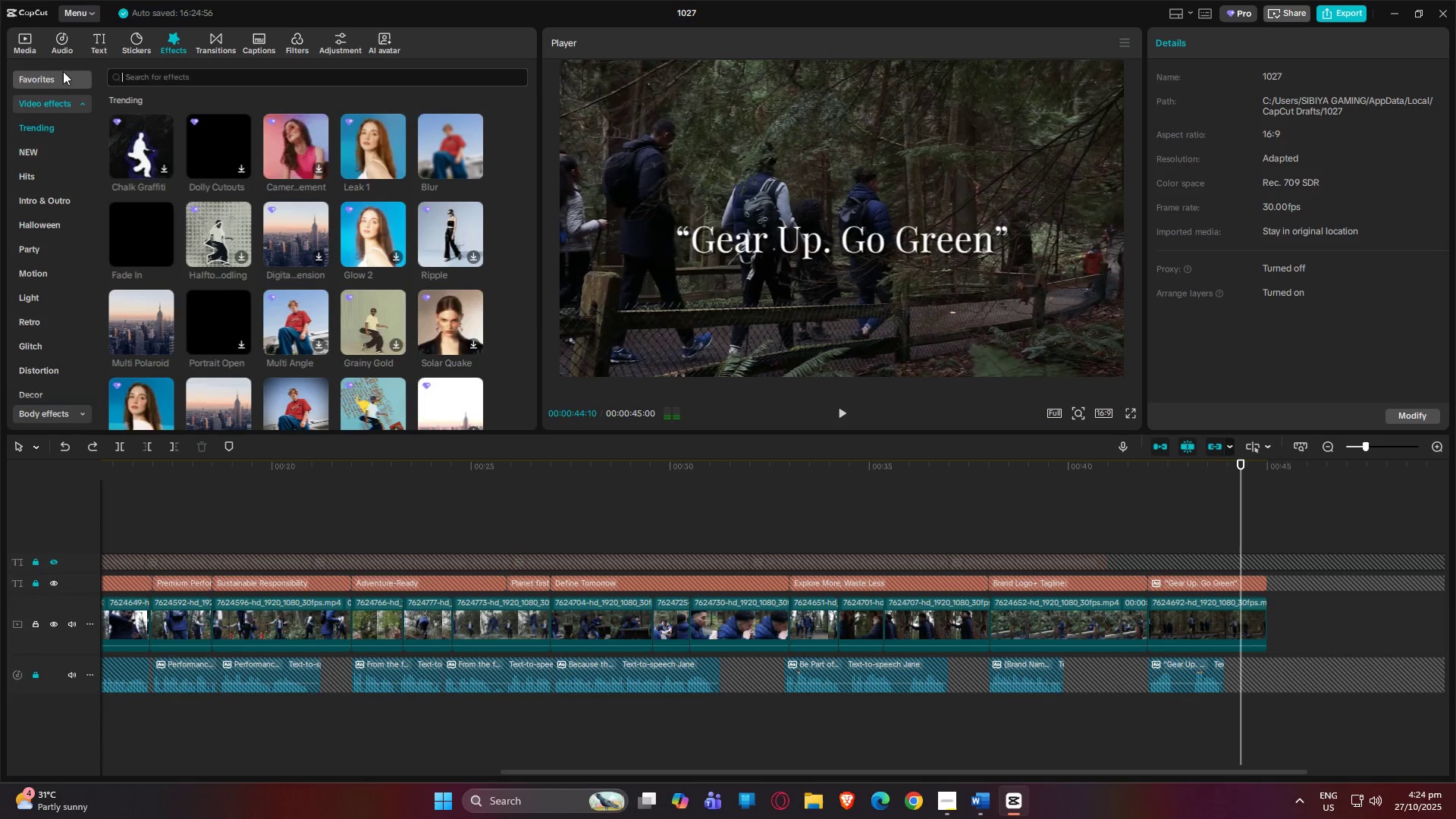 
type(fac)
key(Backspace)
type(de)
 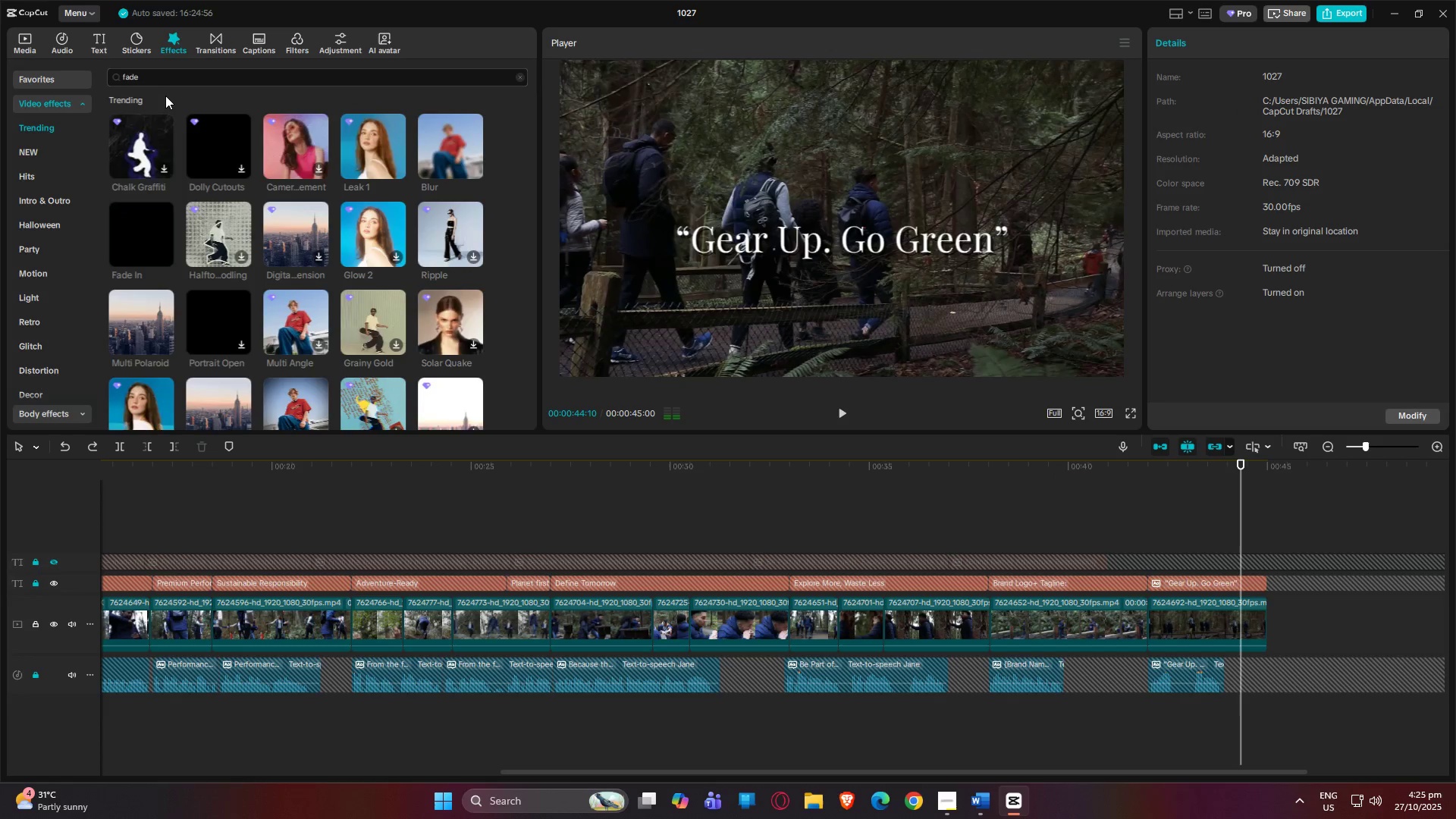 
key(Enter)
 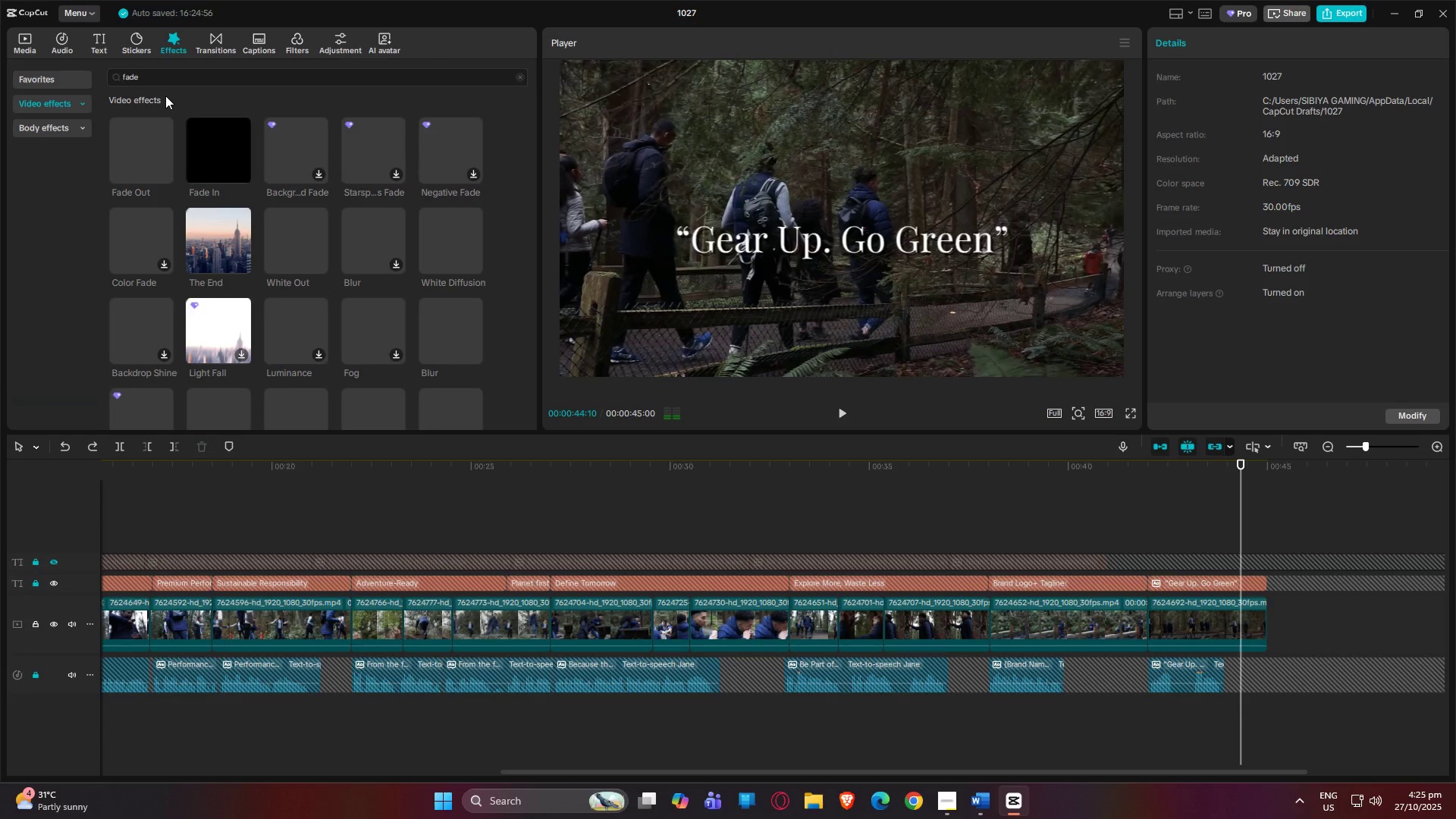 
left_click_drag(start_coordinate=[124, 155], to_coordinate=[1244, 531])
 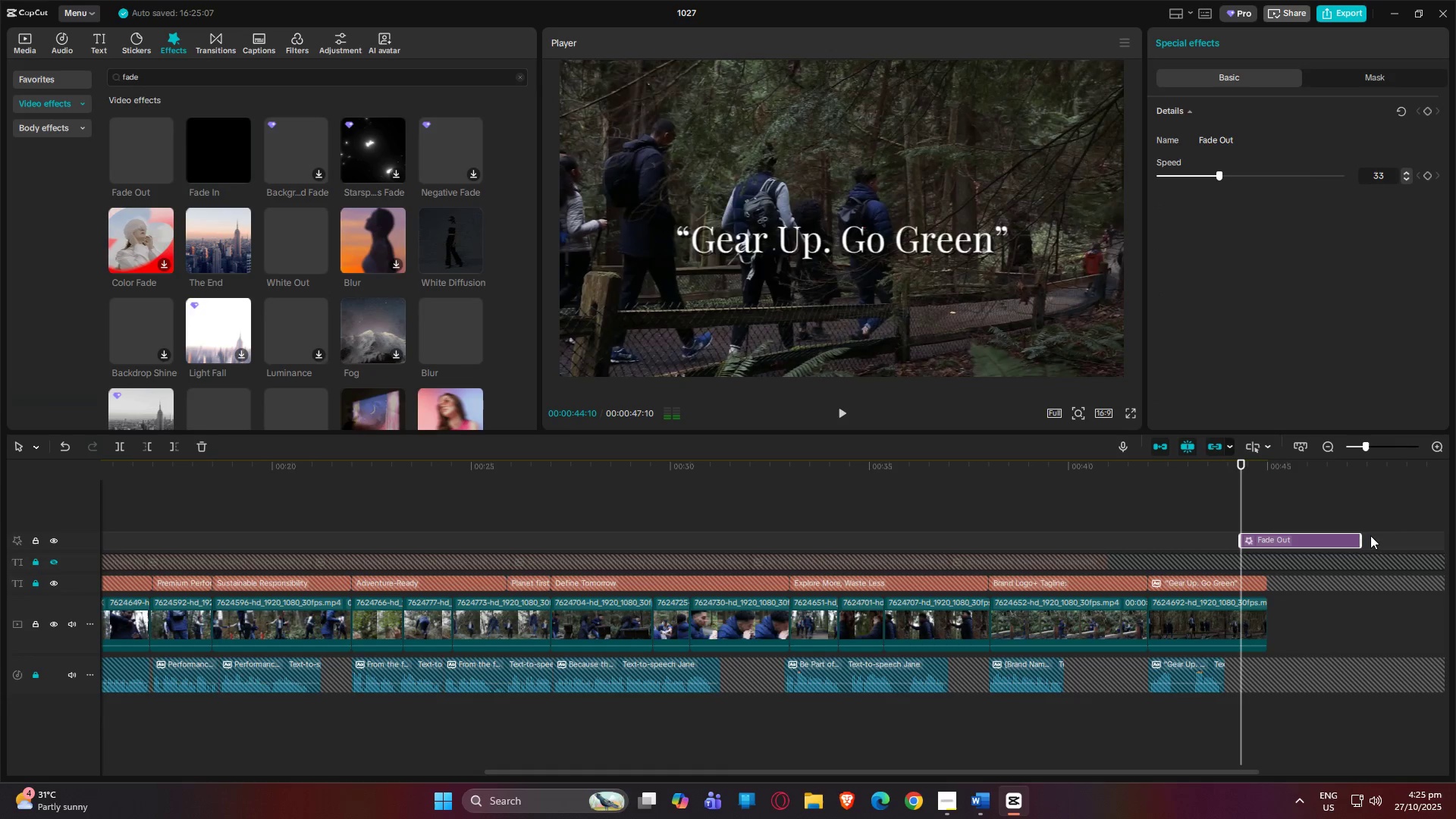 
left_click_drag(start_coordinate=[1363, 539], to_coordinate=[1267, 546])
 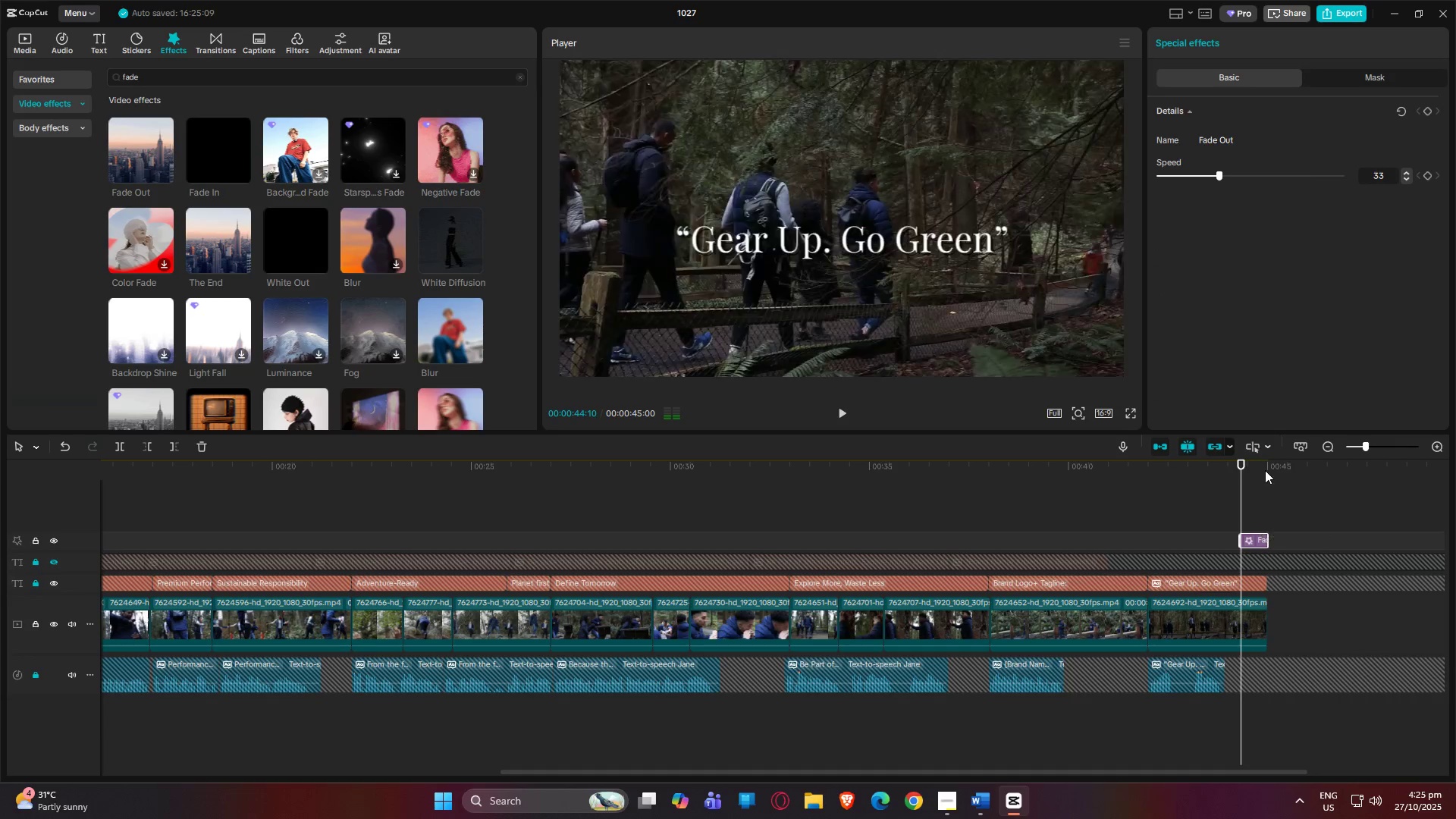 
key(Space)
 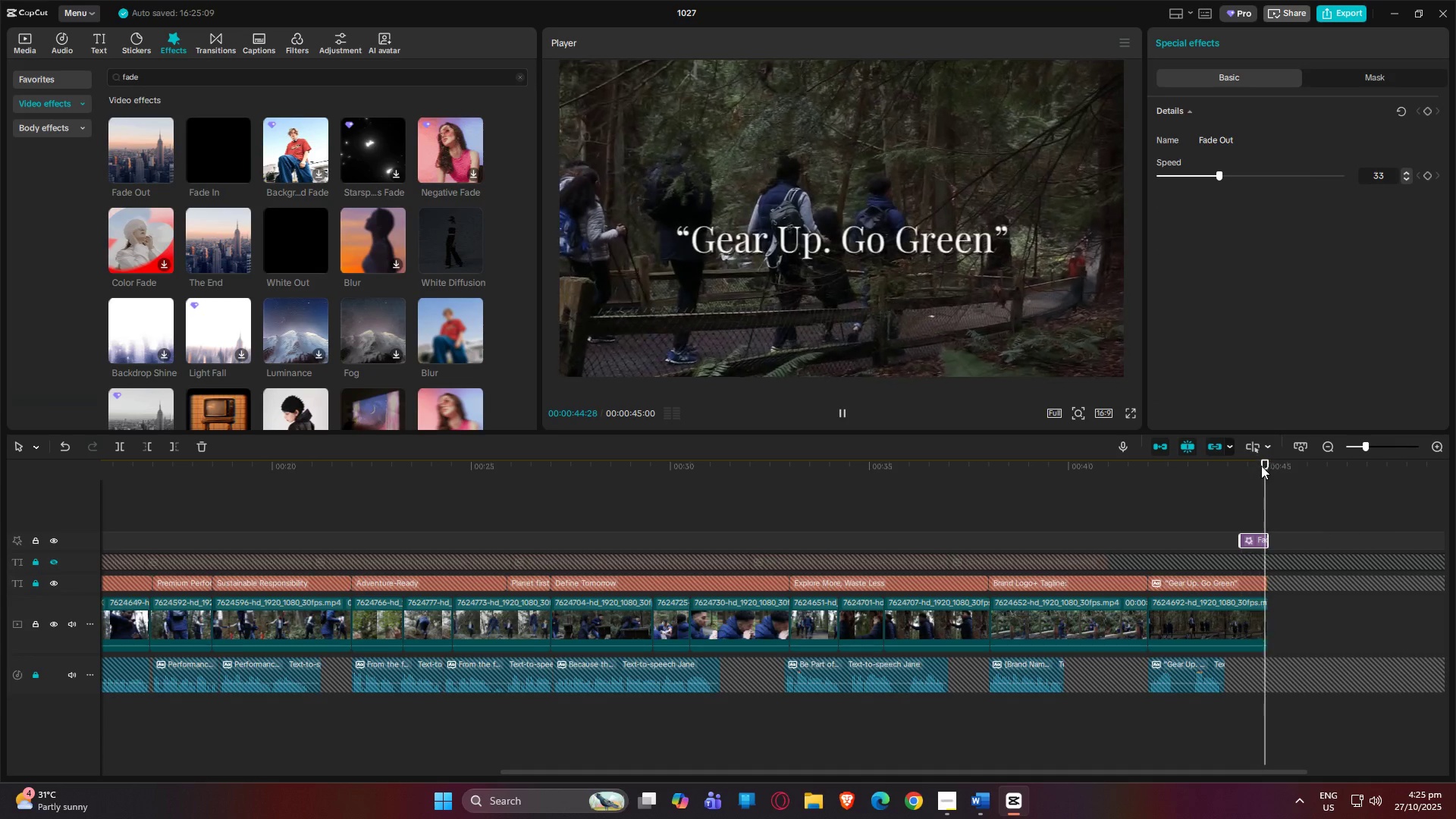 
key(Space)
 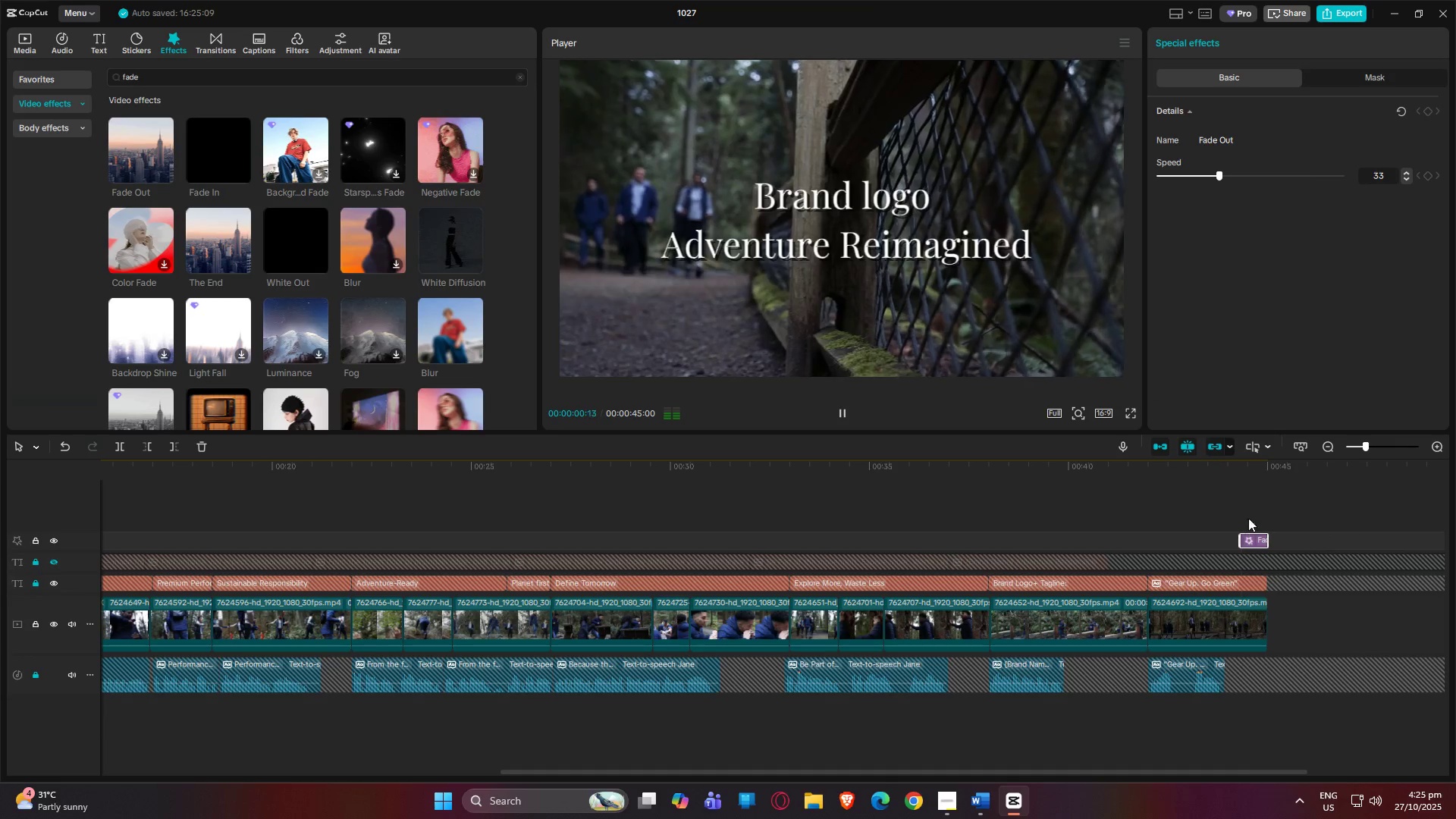 
left_click([1247, 477])
 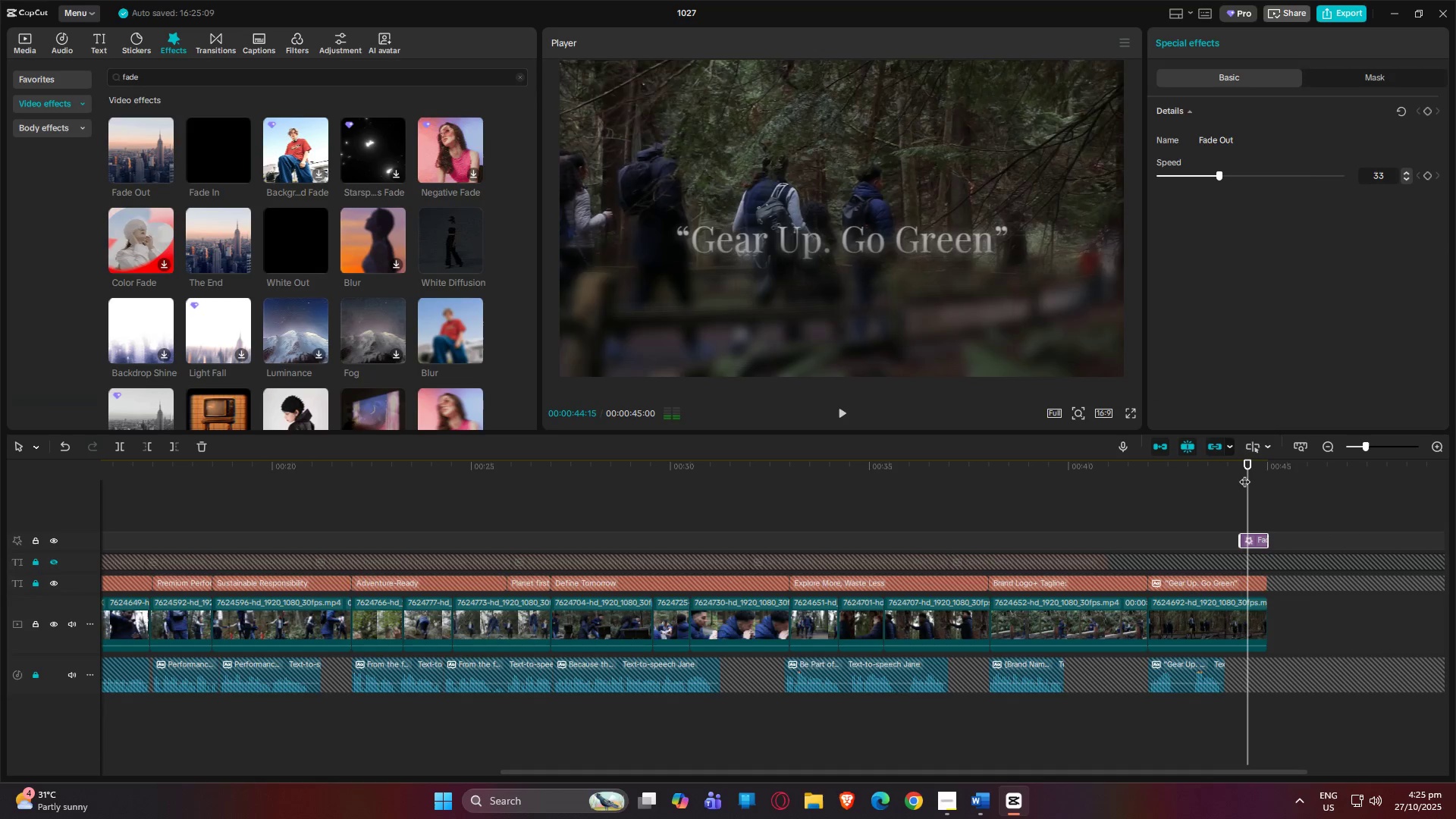 
key(Space)
 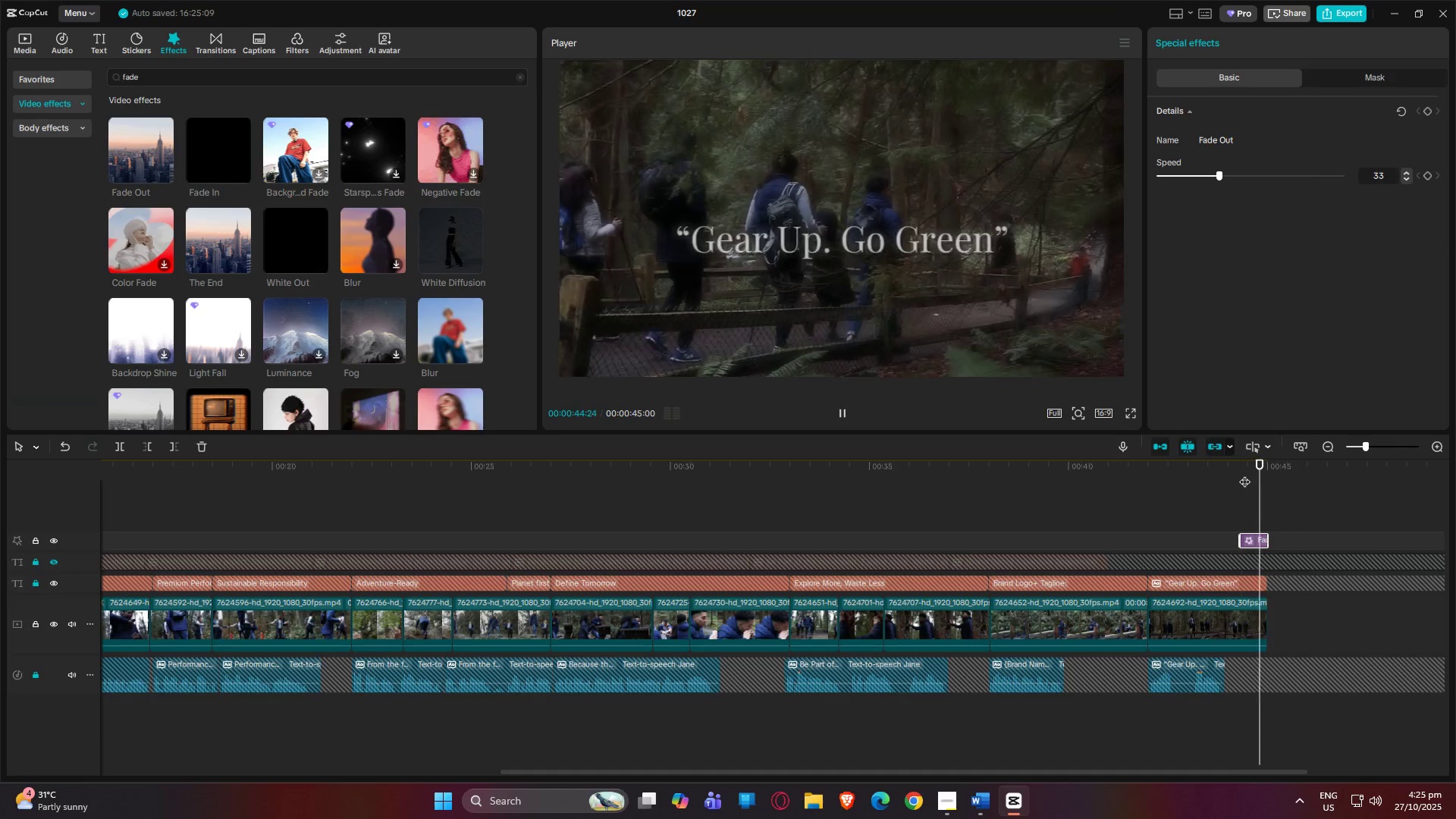 
key(Space)
 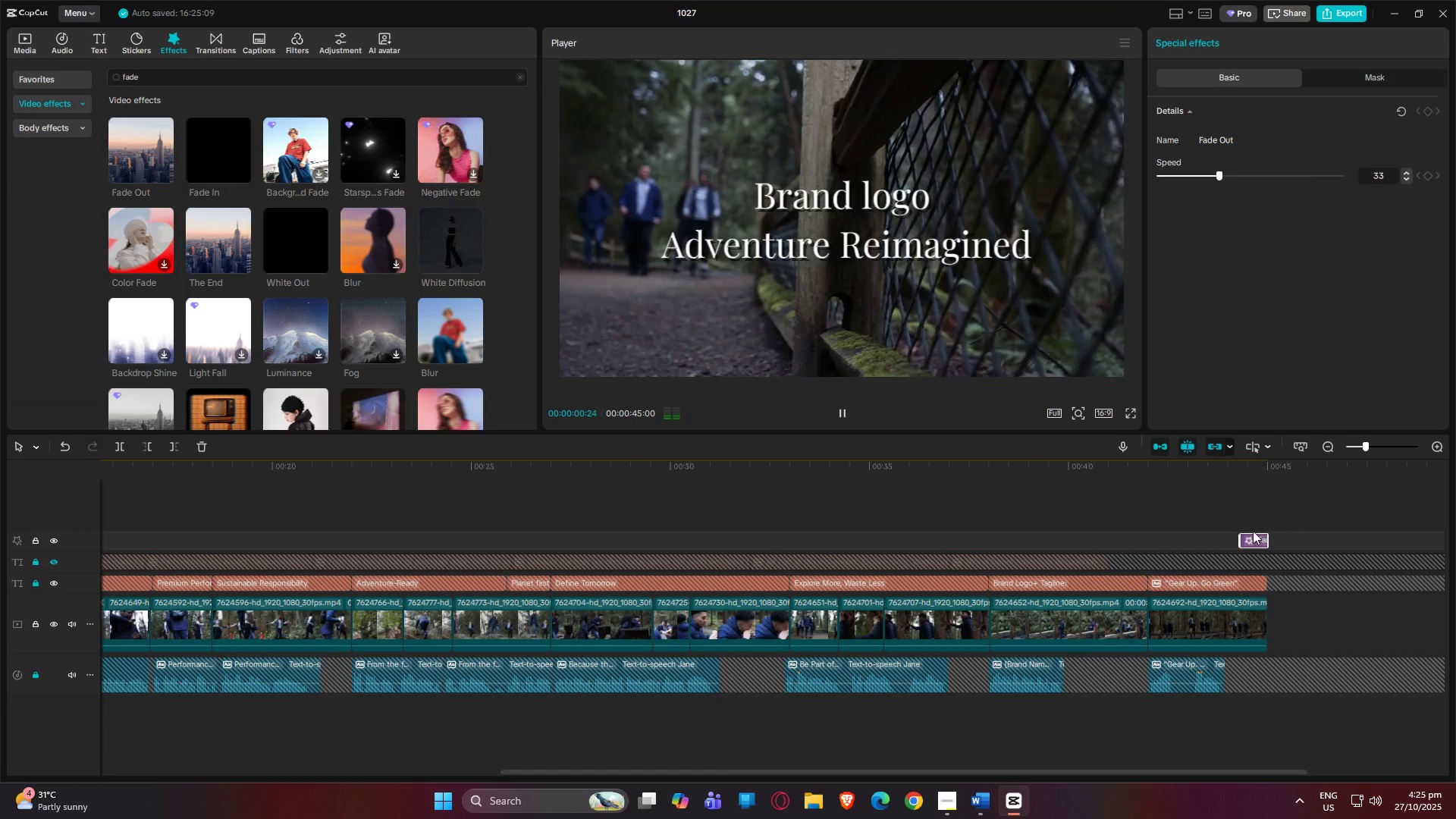 
left_click([1255, 534])
 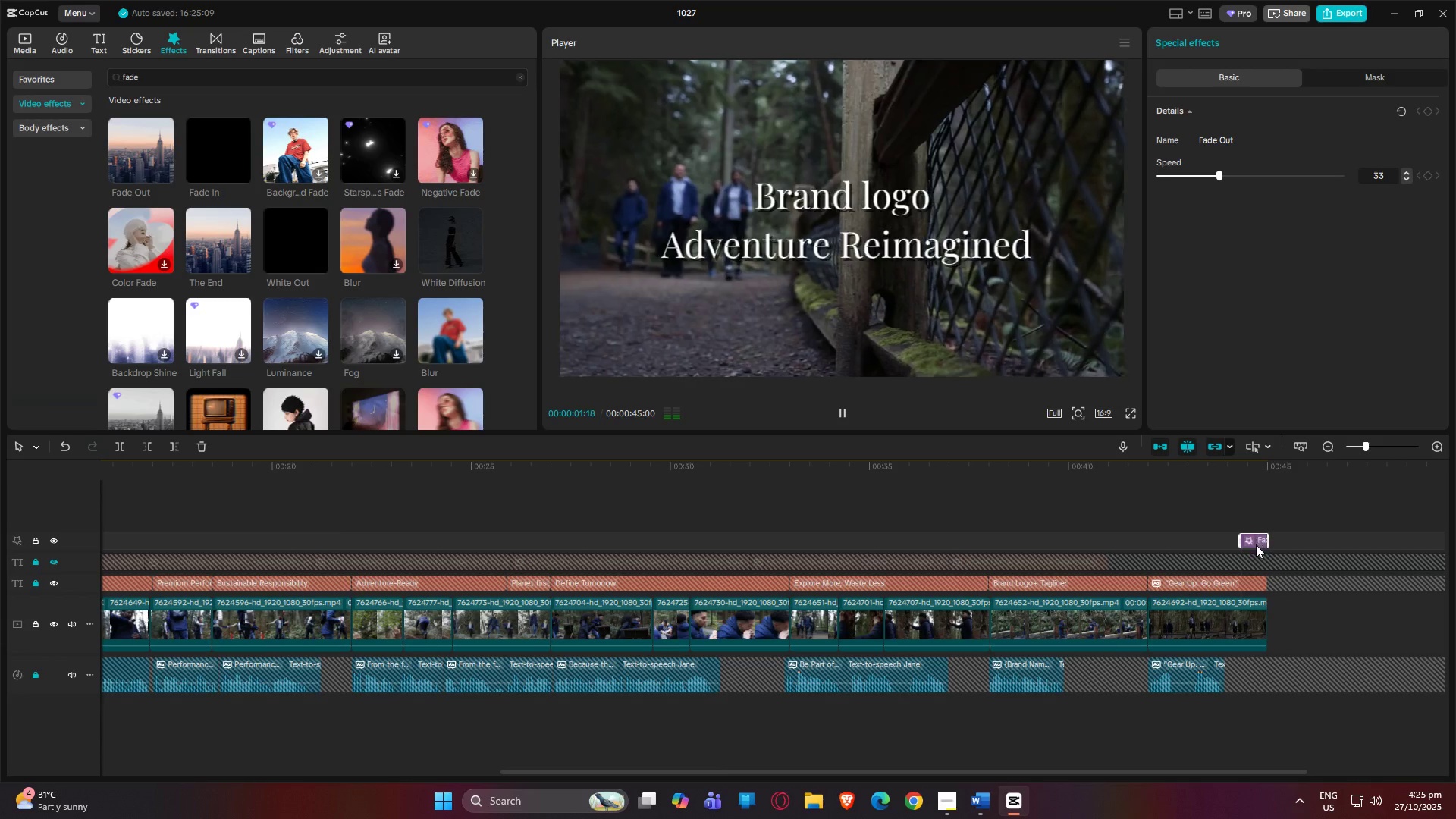 
left_click([1256, 545])
 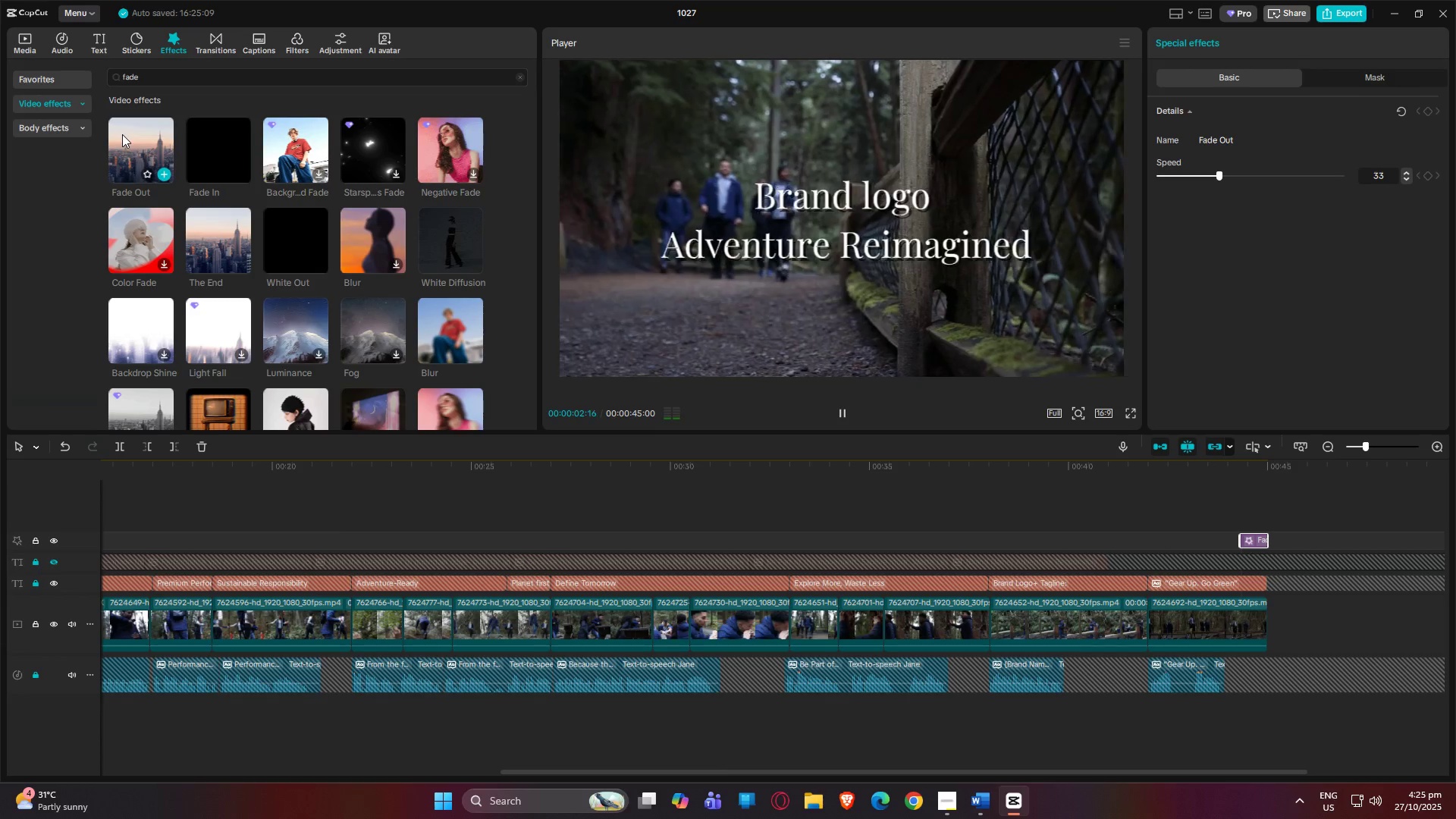 
left_click([131, 149])
 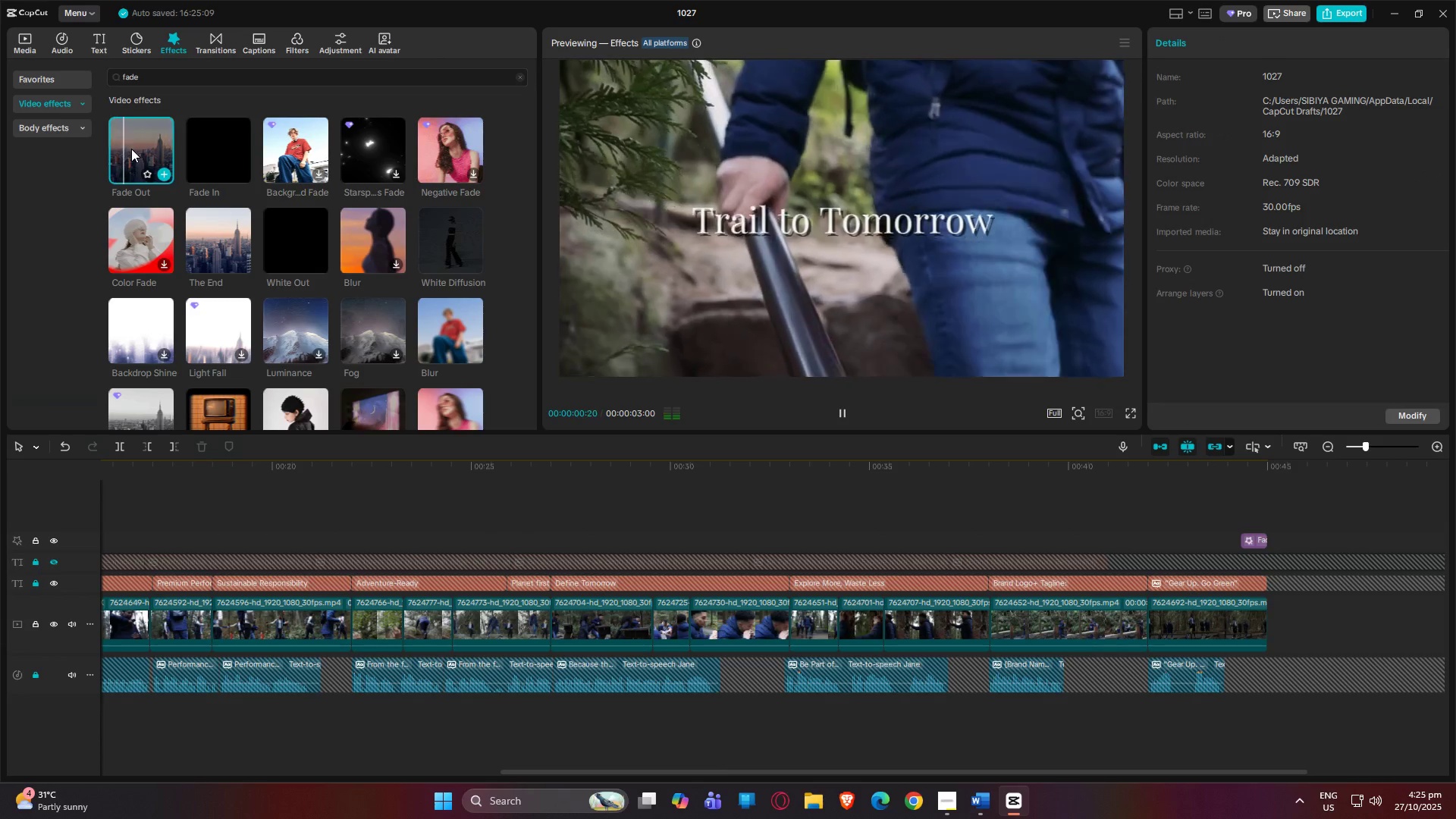 
left_click([131, 149])
 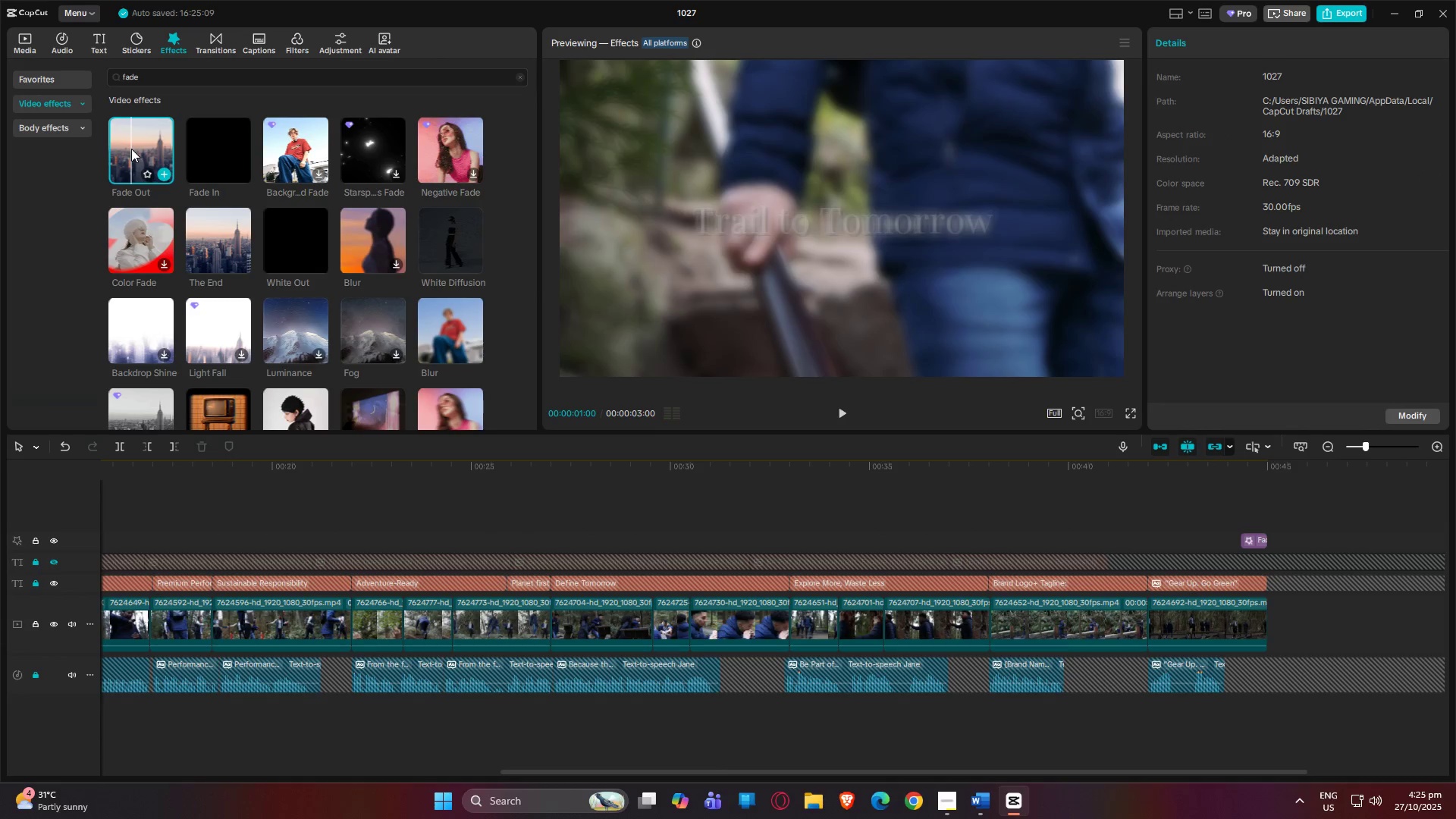 
key(Space)
 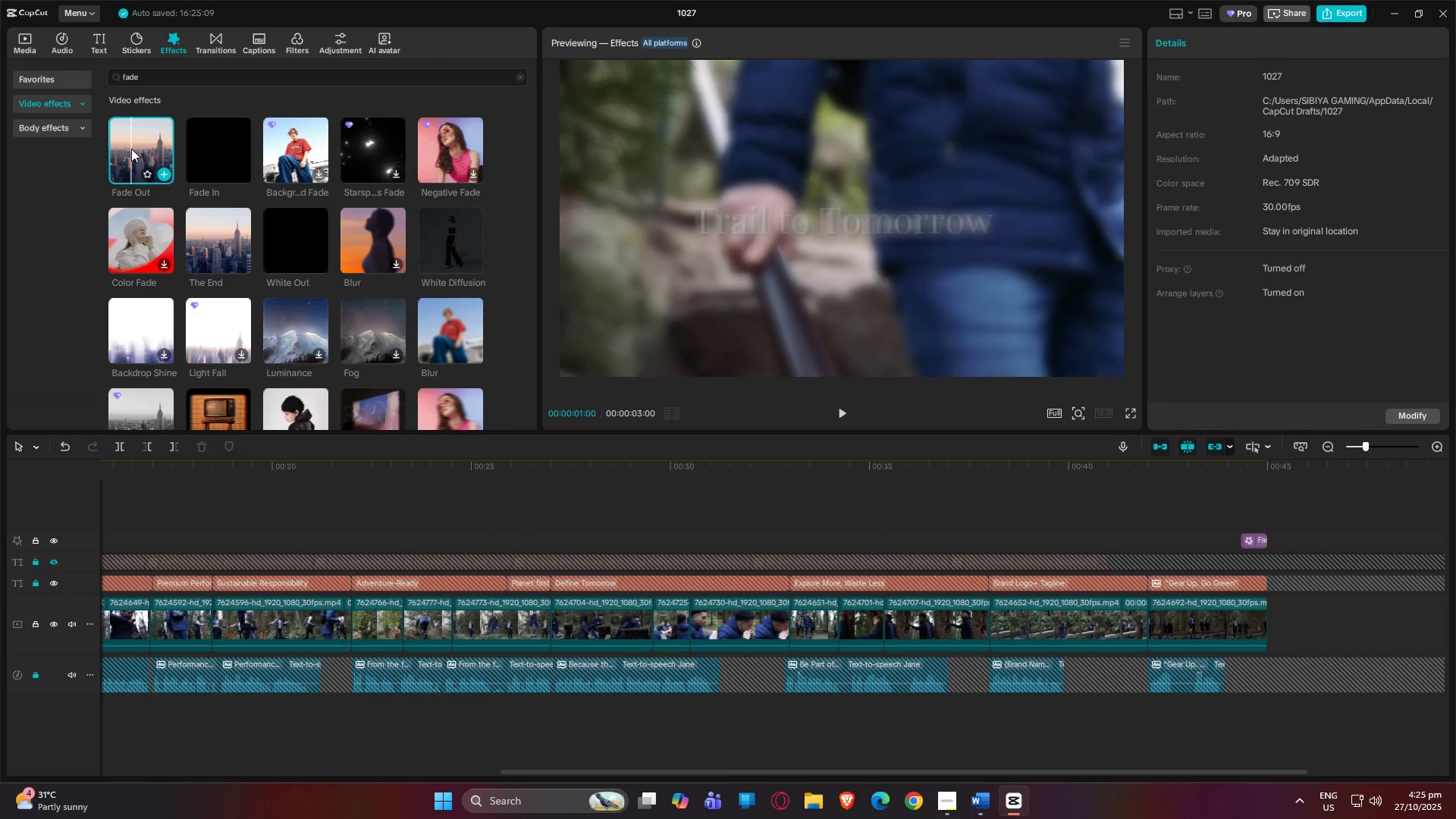 
key(Space)
 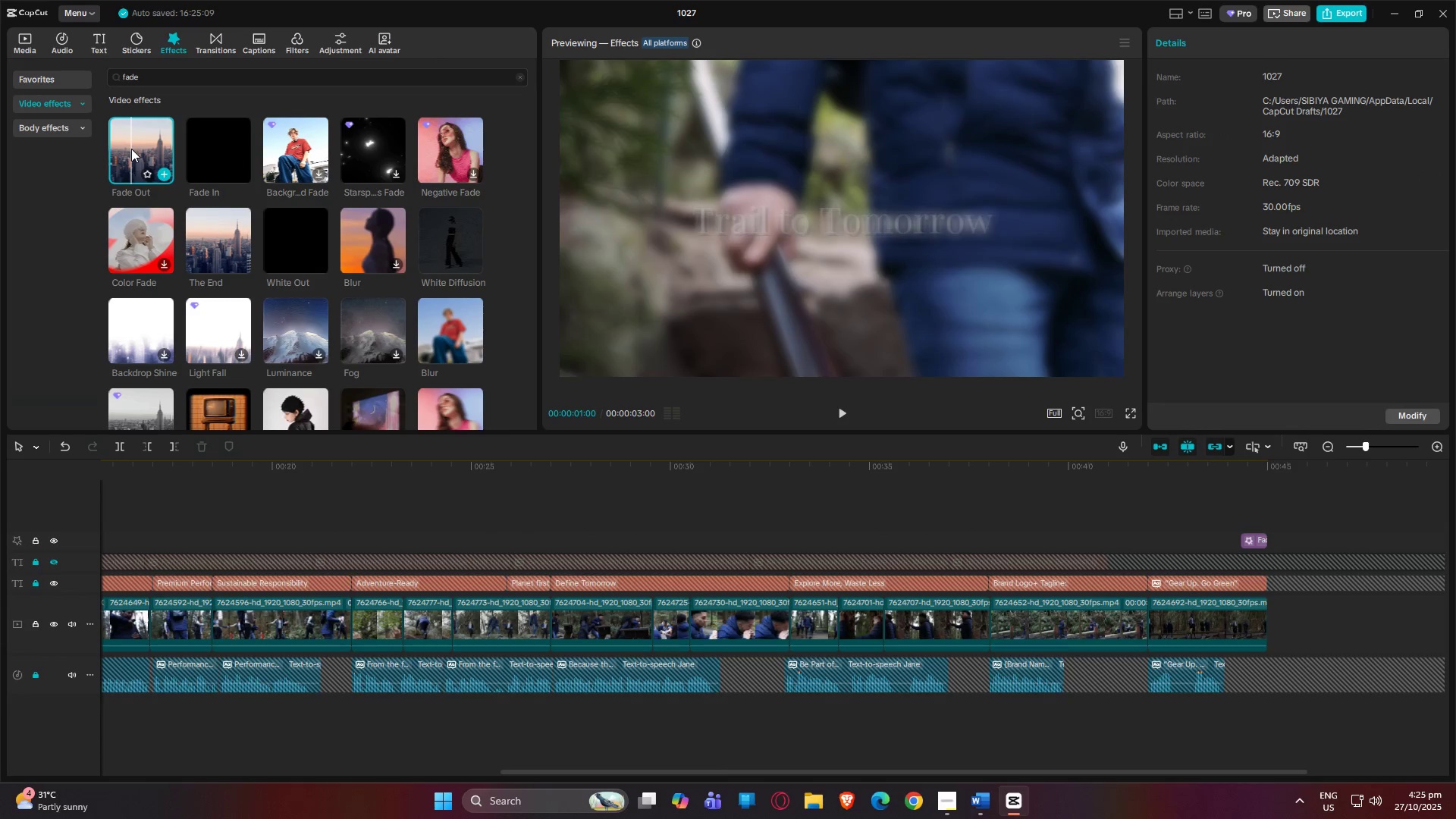 
key(Space)
 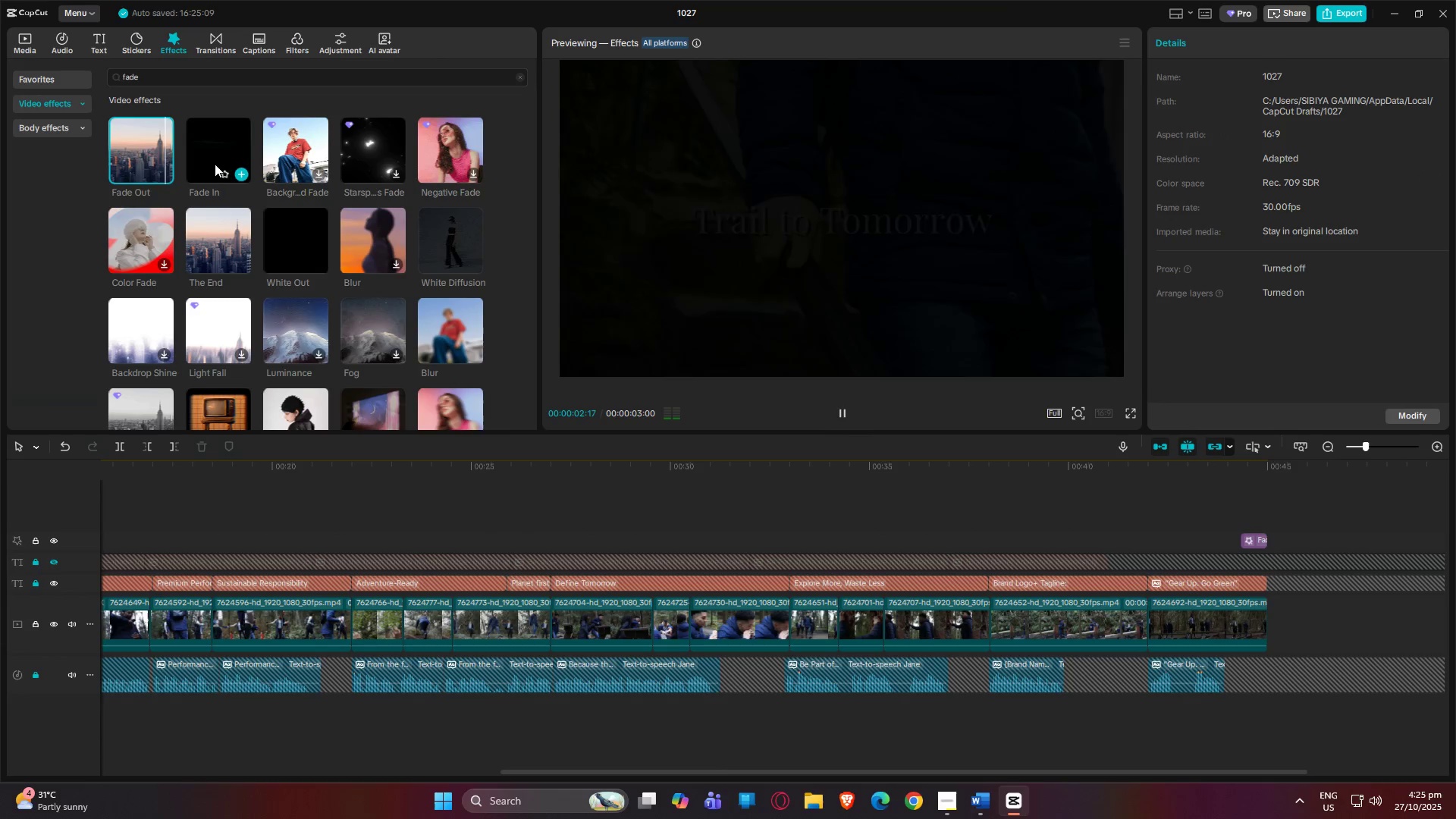 
left_click([220, 142])
 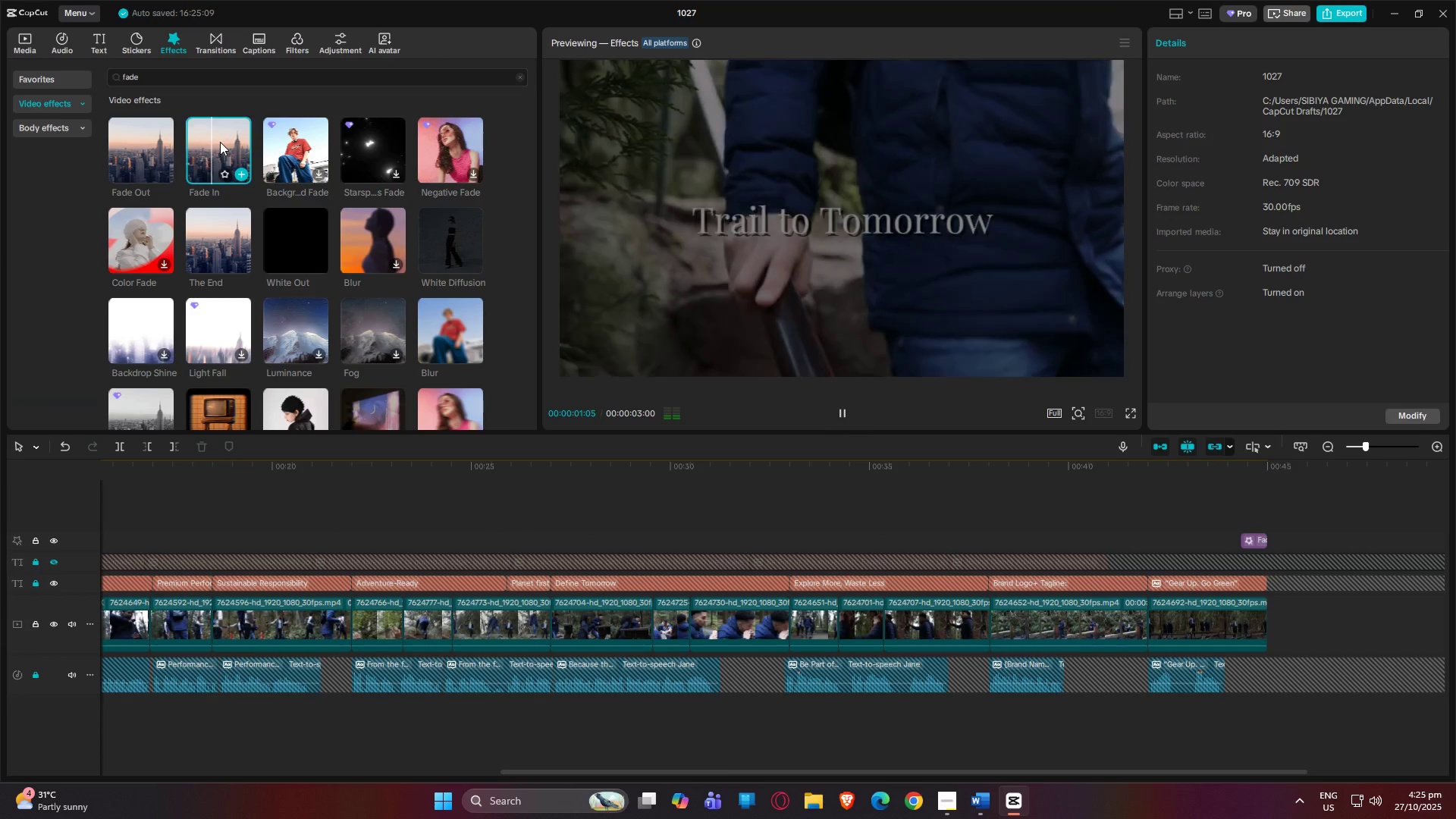 
key(Space)
 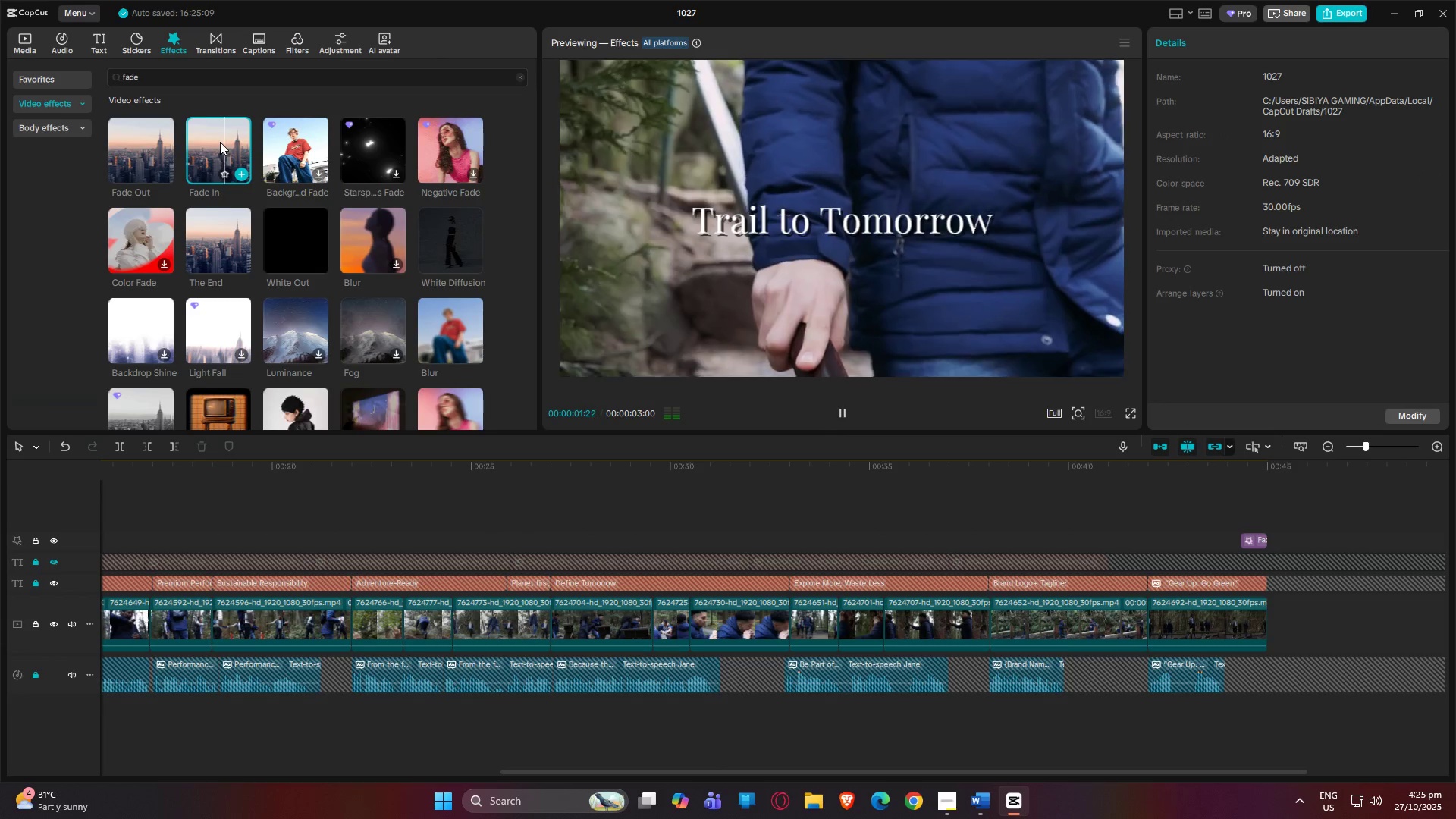 
key(Space)
 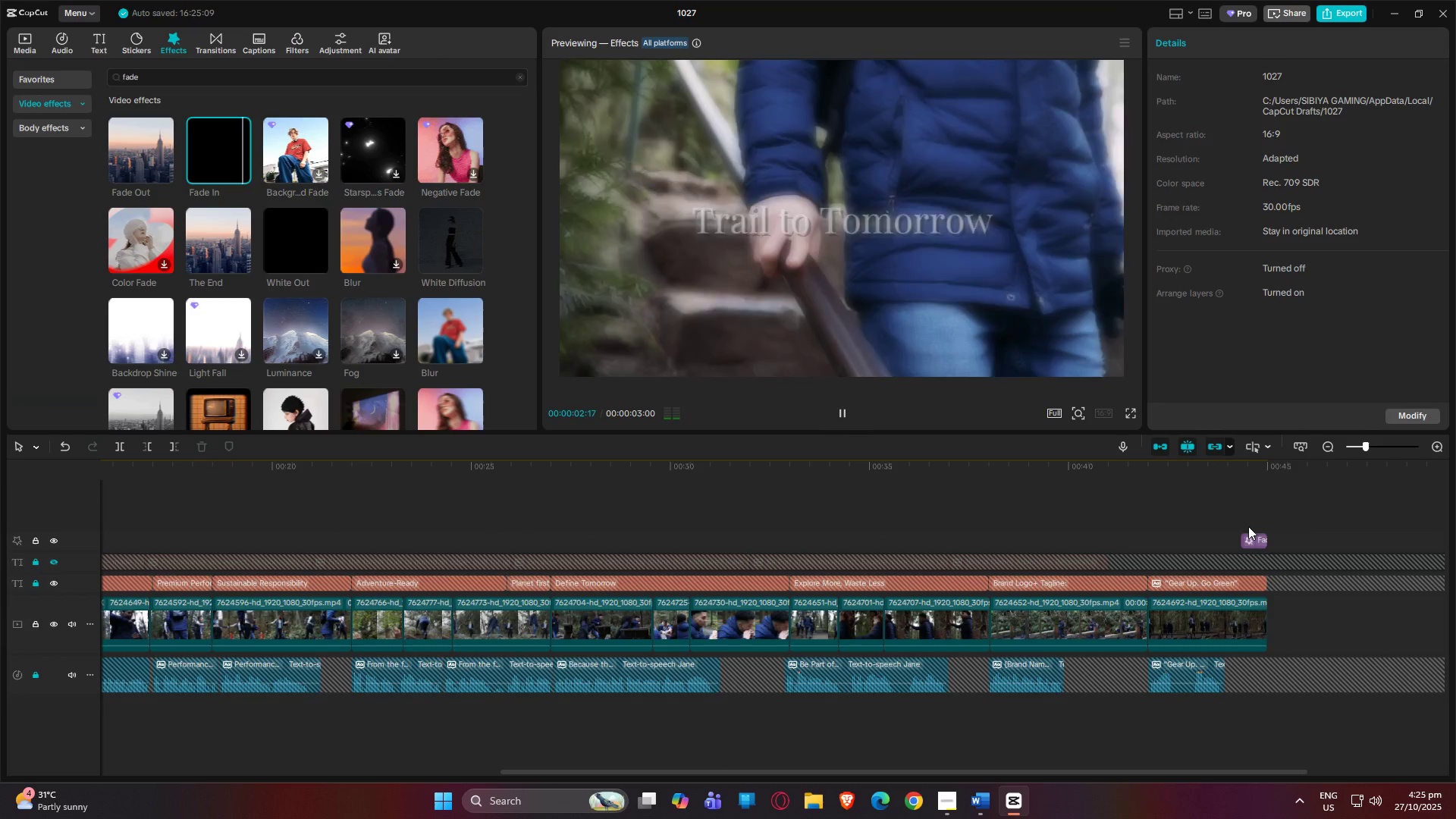 
left_click([1256, 544])
 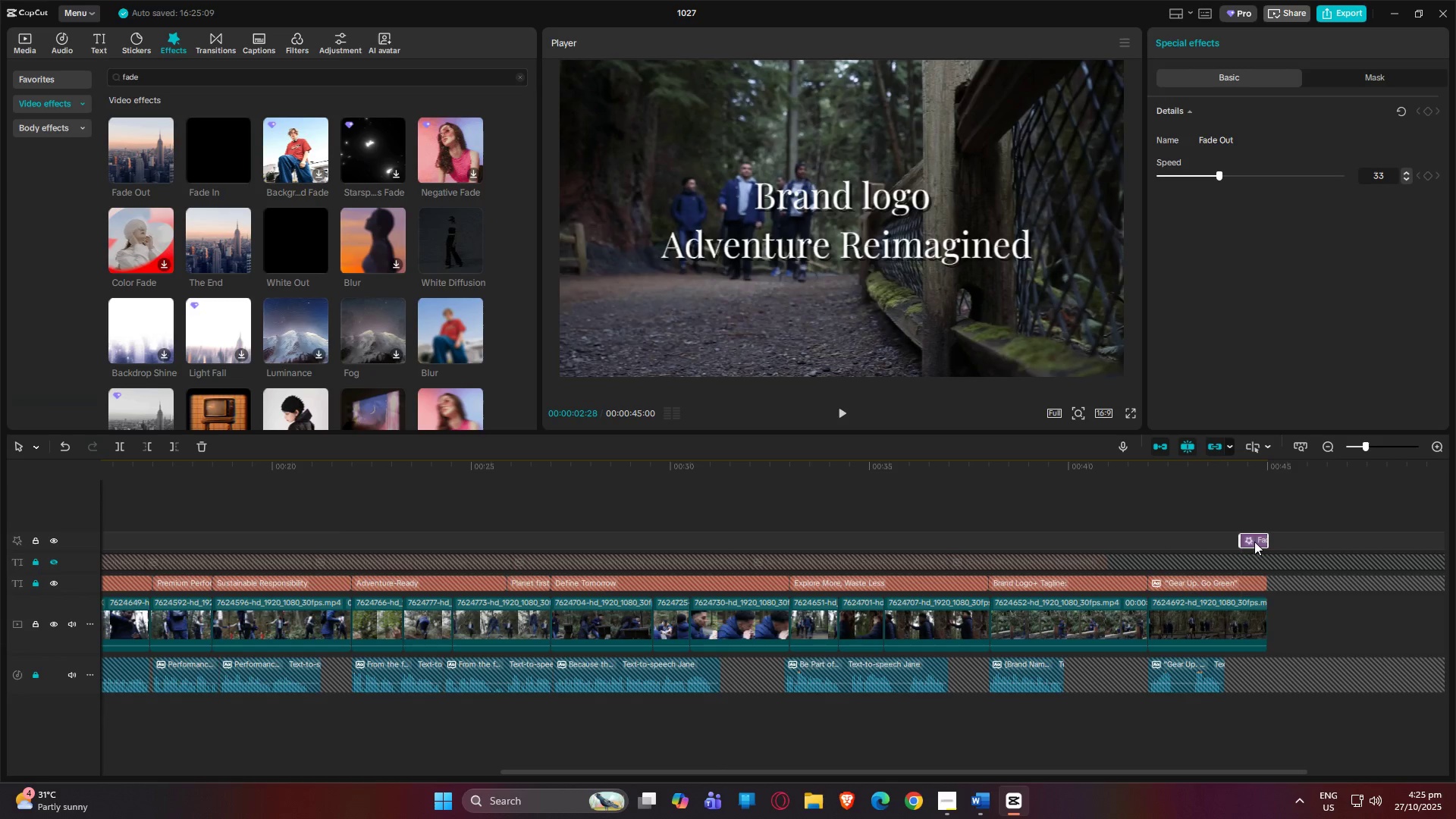 
key(Delete)
 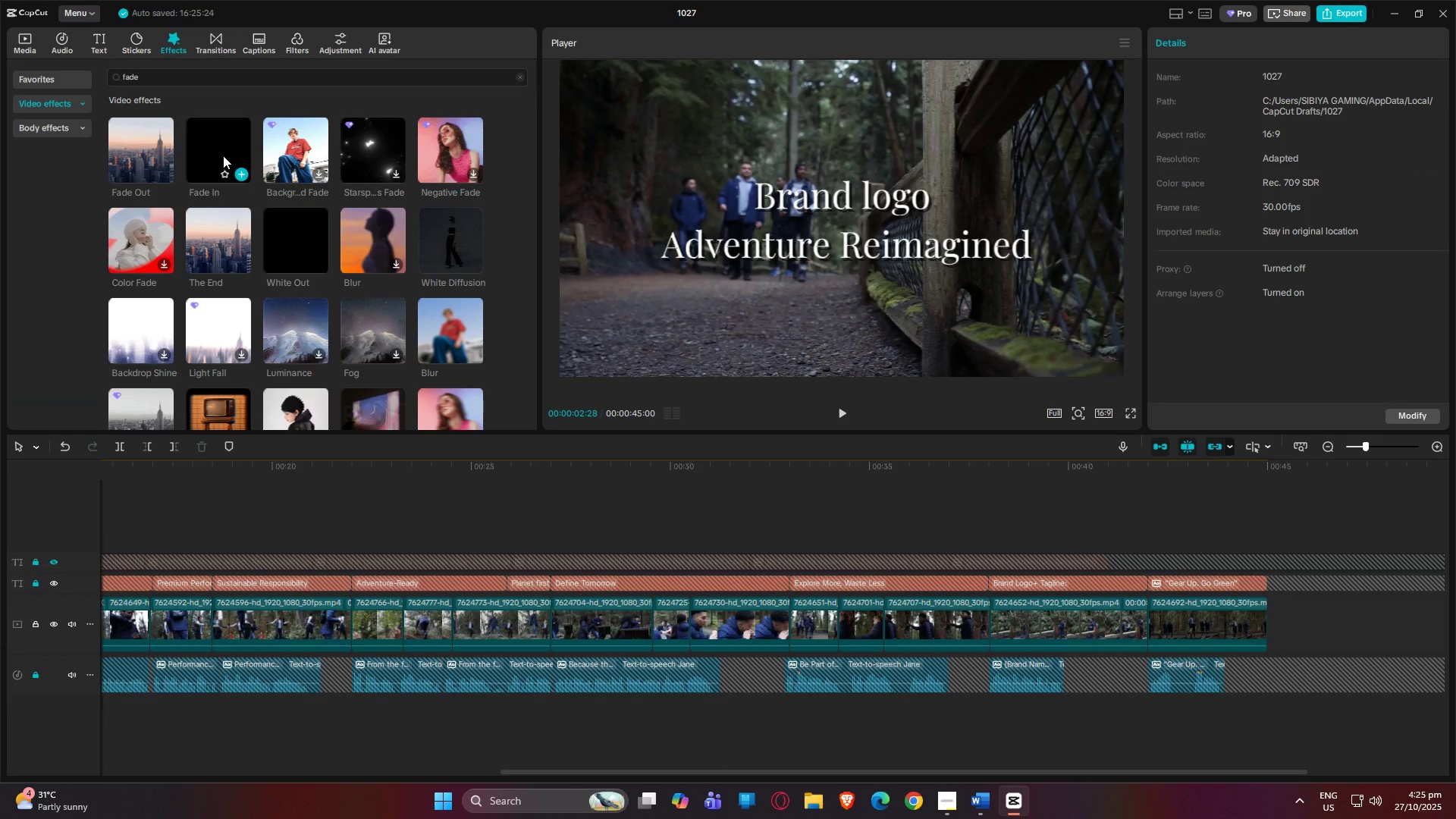 
left_click_drag(start_coordinate=[222, 155], to_coordinate=[1229, 531])
 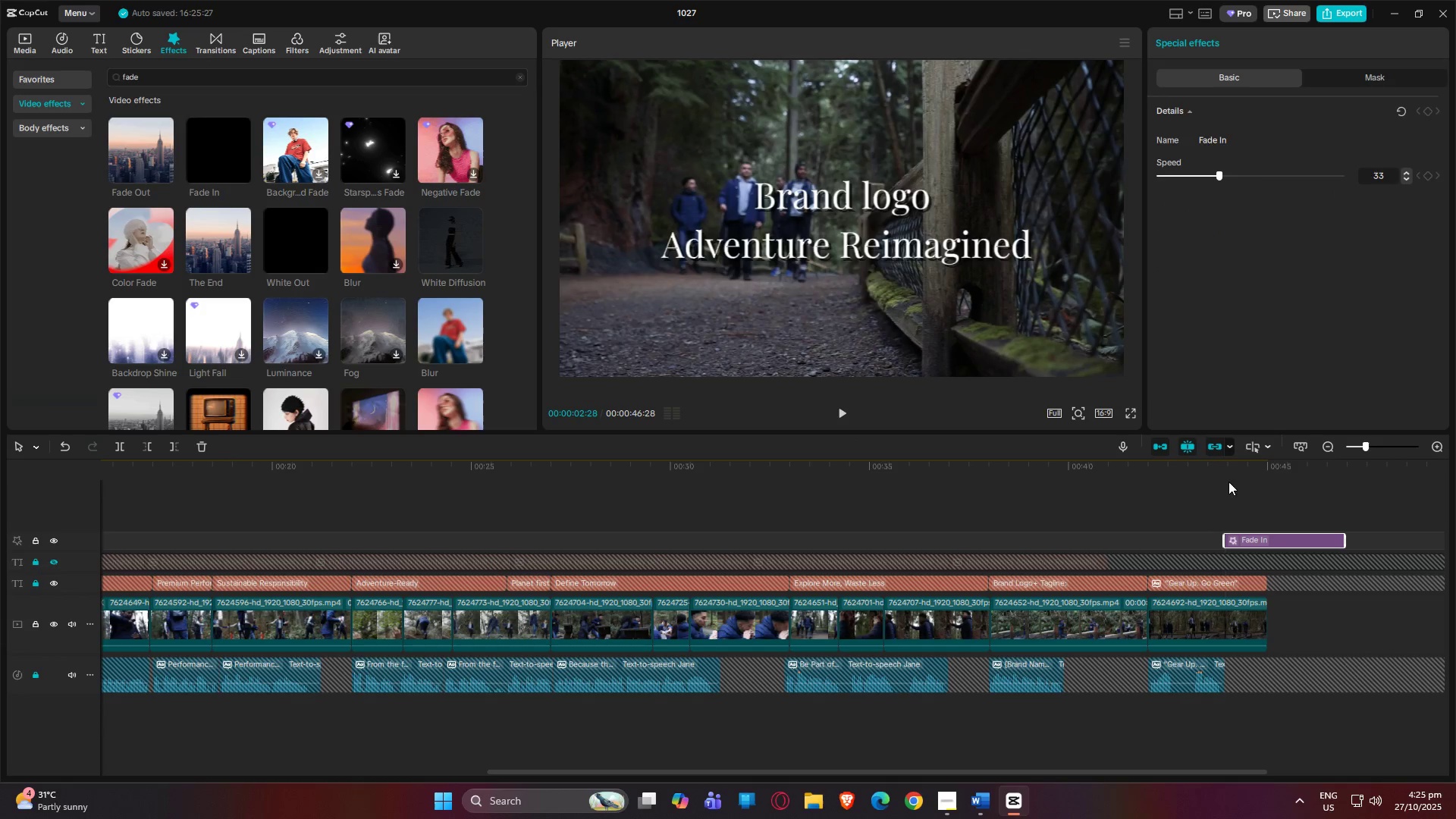 
left_click([1228, 482])
 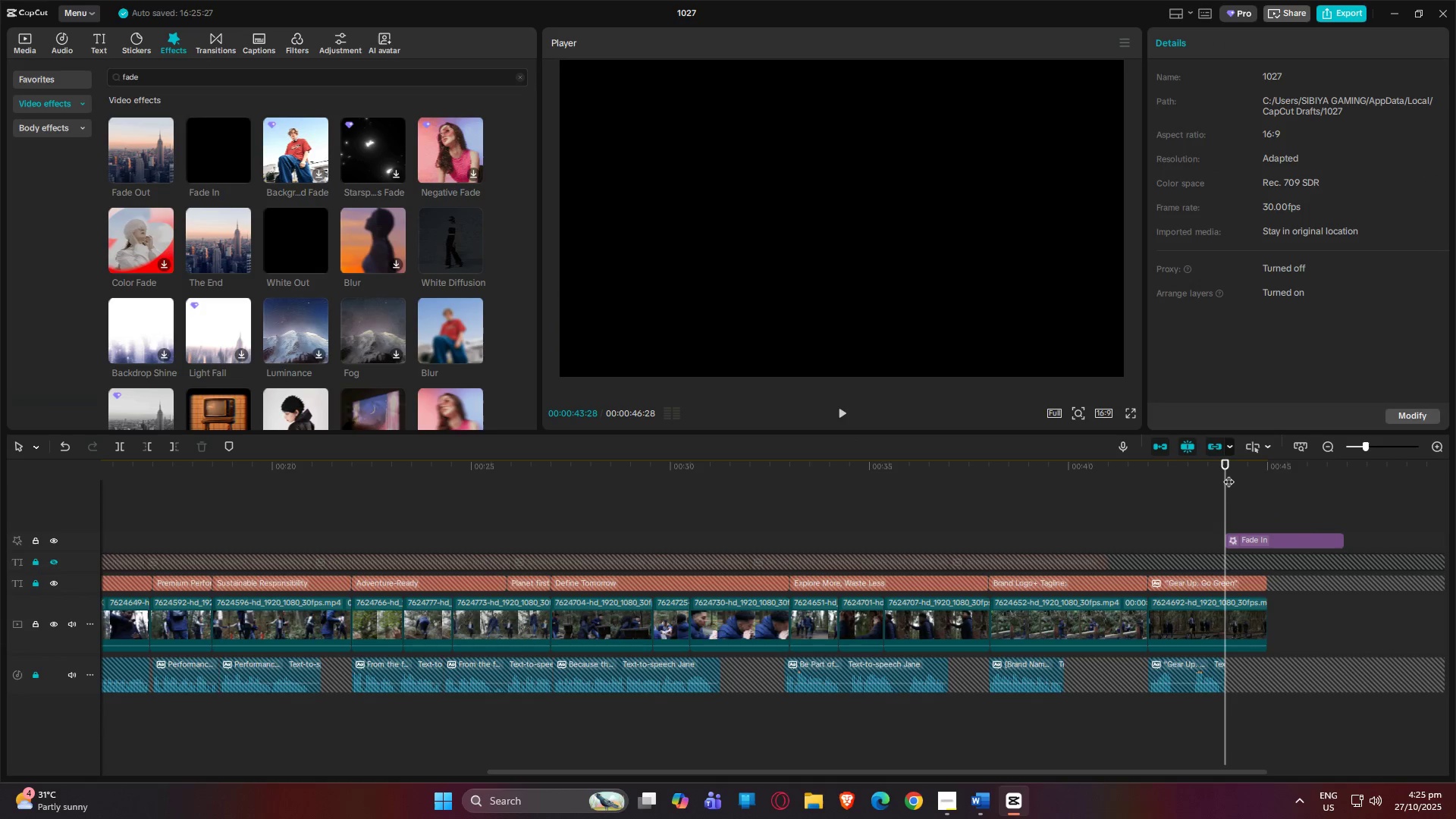 
key(Space)
 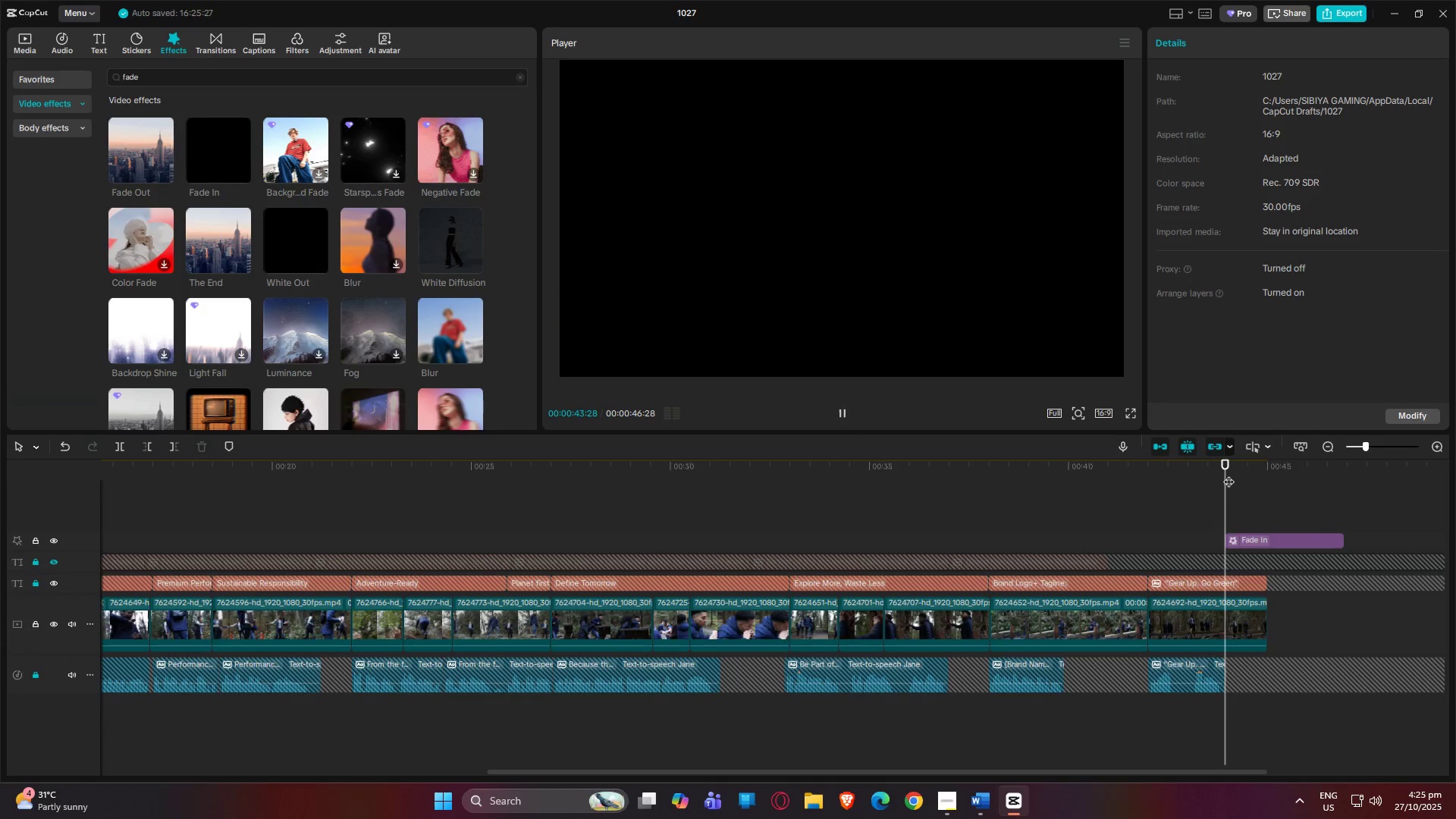 
key(Space)
 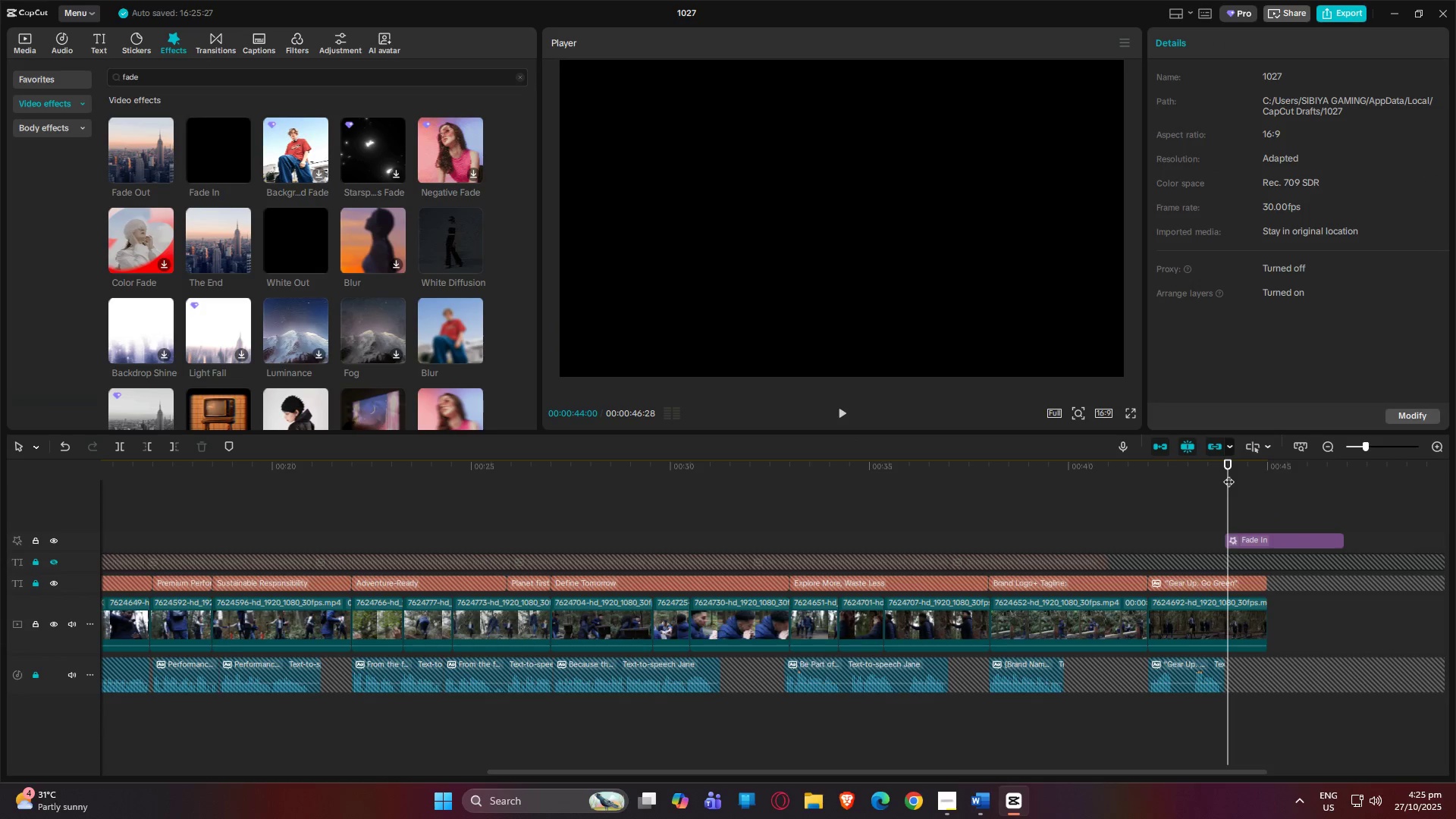 
key(Space)
 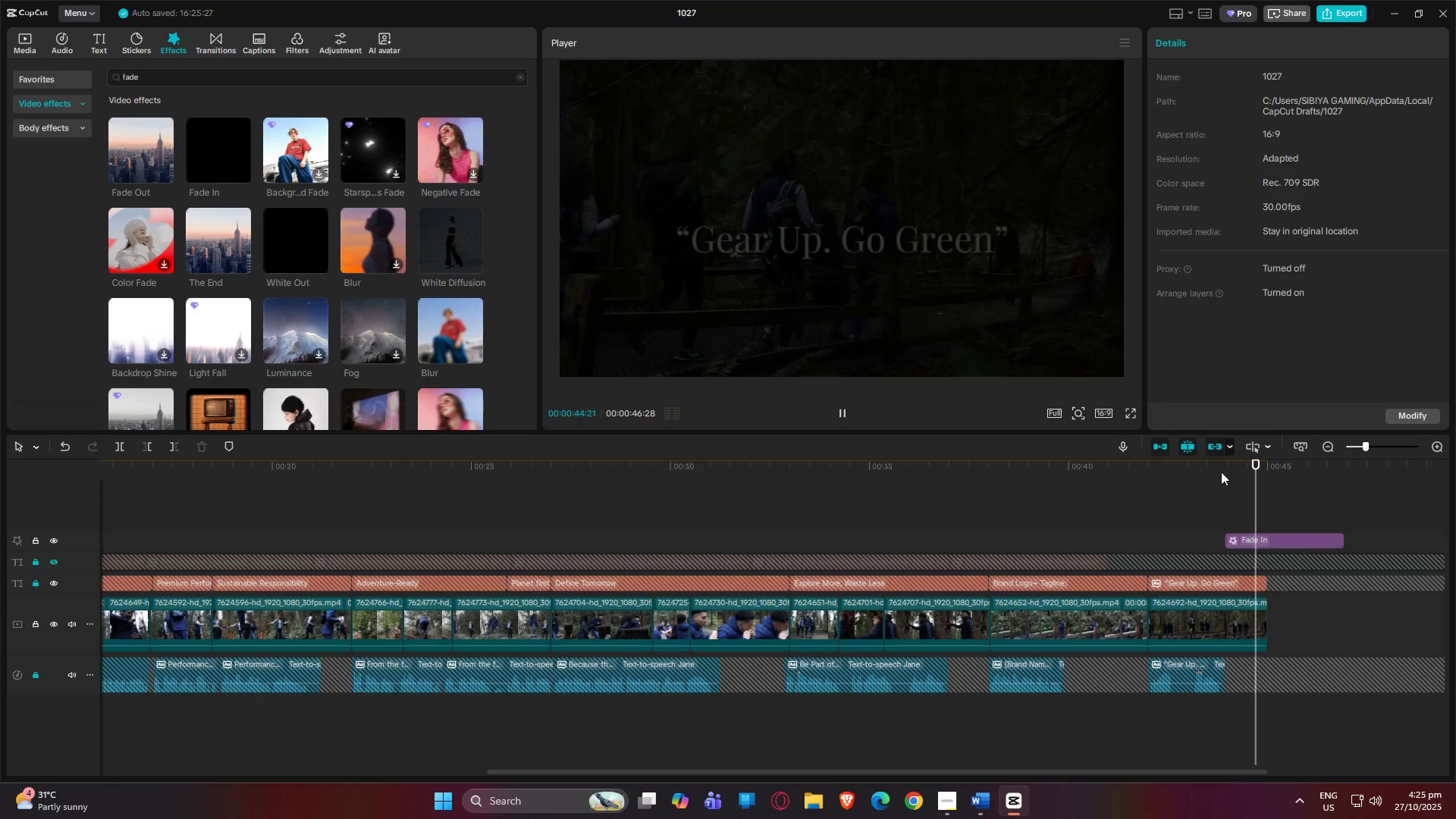 
key(Space)
 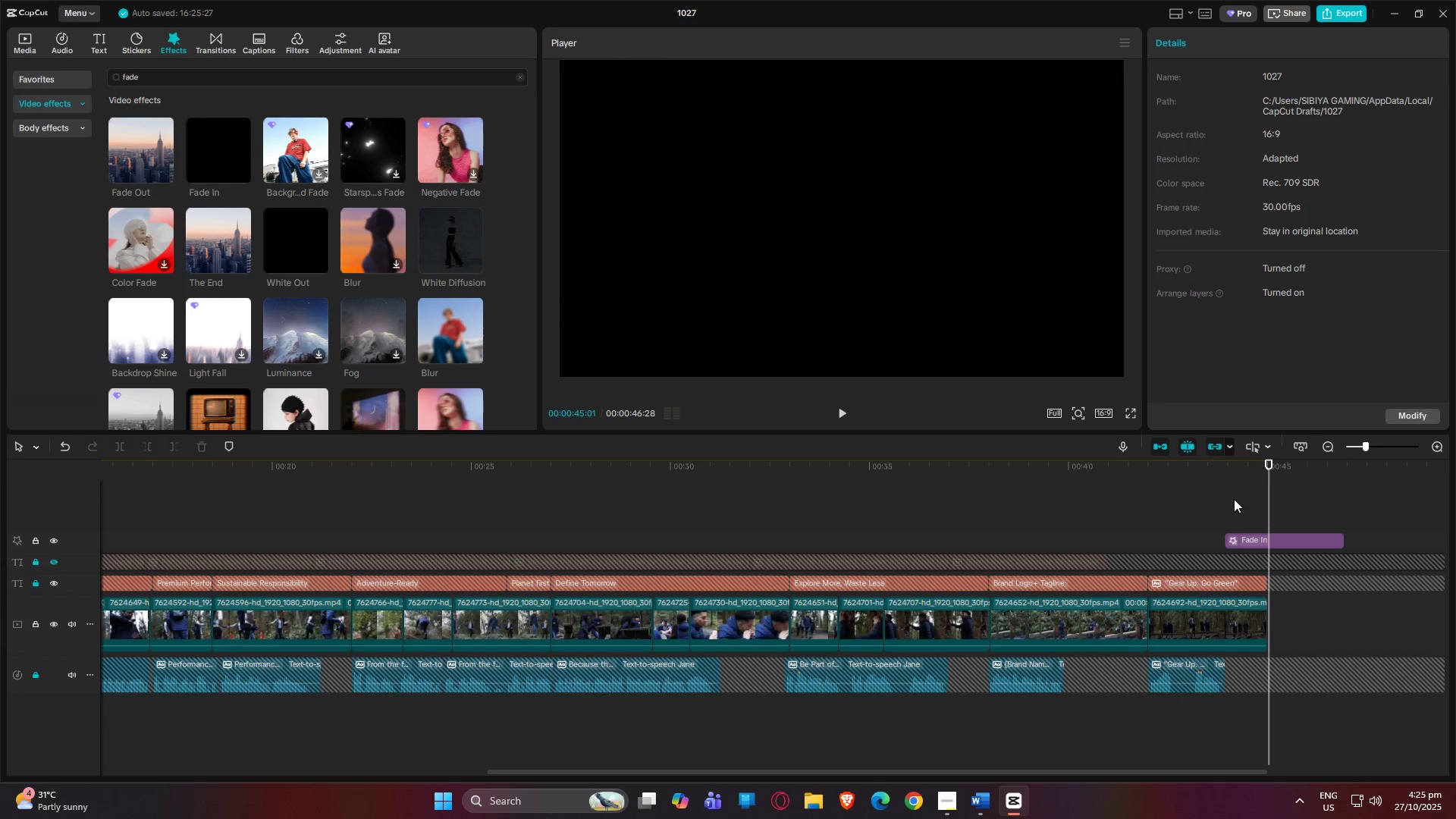 
left_click_drag(start_coordinate=[1272, 465], to_coordinate=[1272, 480])
 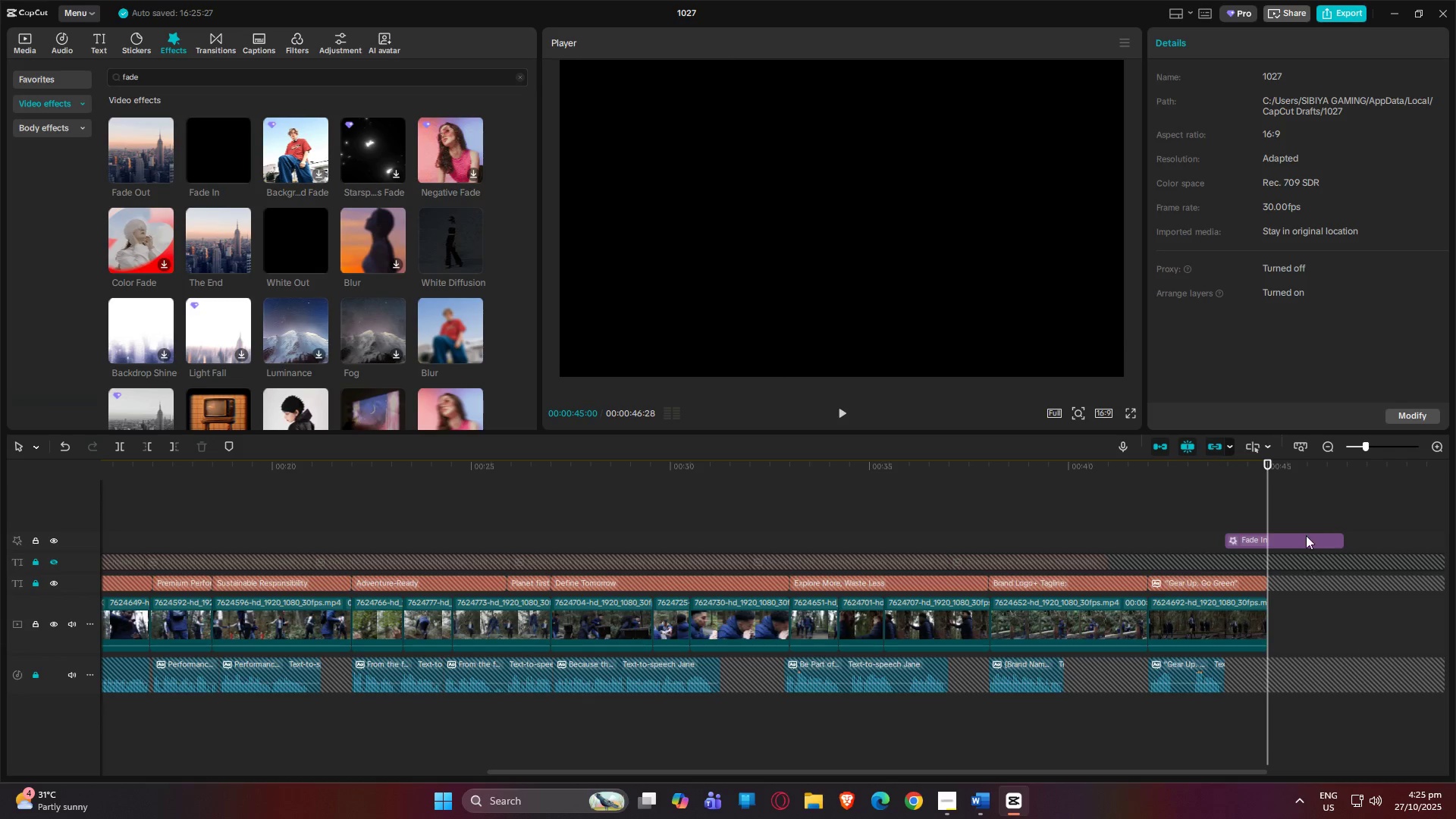 
left_click([1306, 535])
 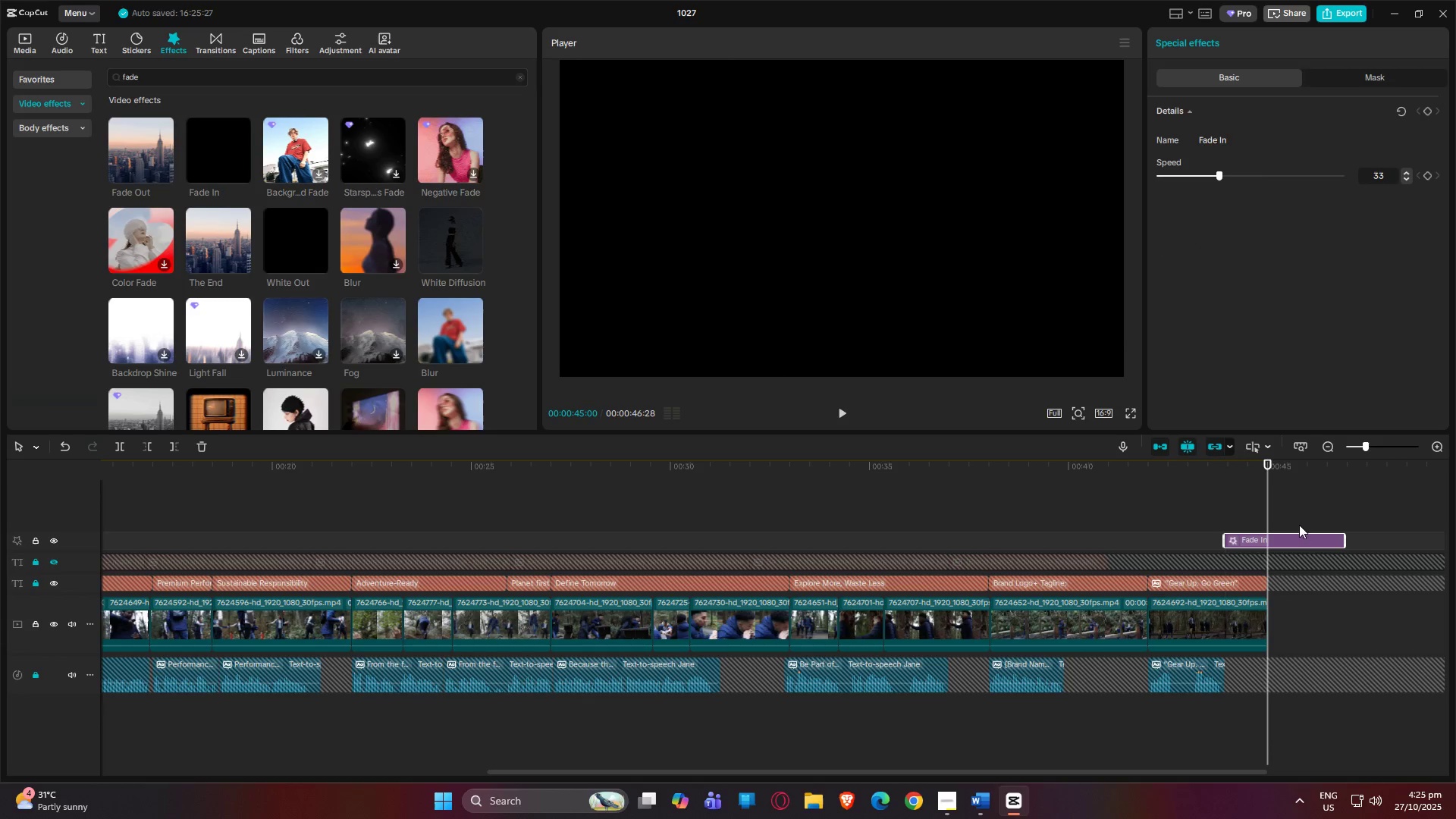 
key(Delete)
 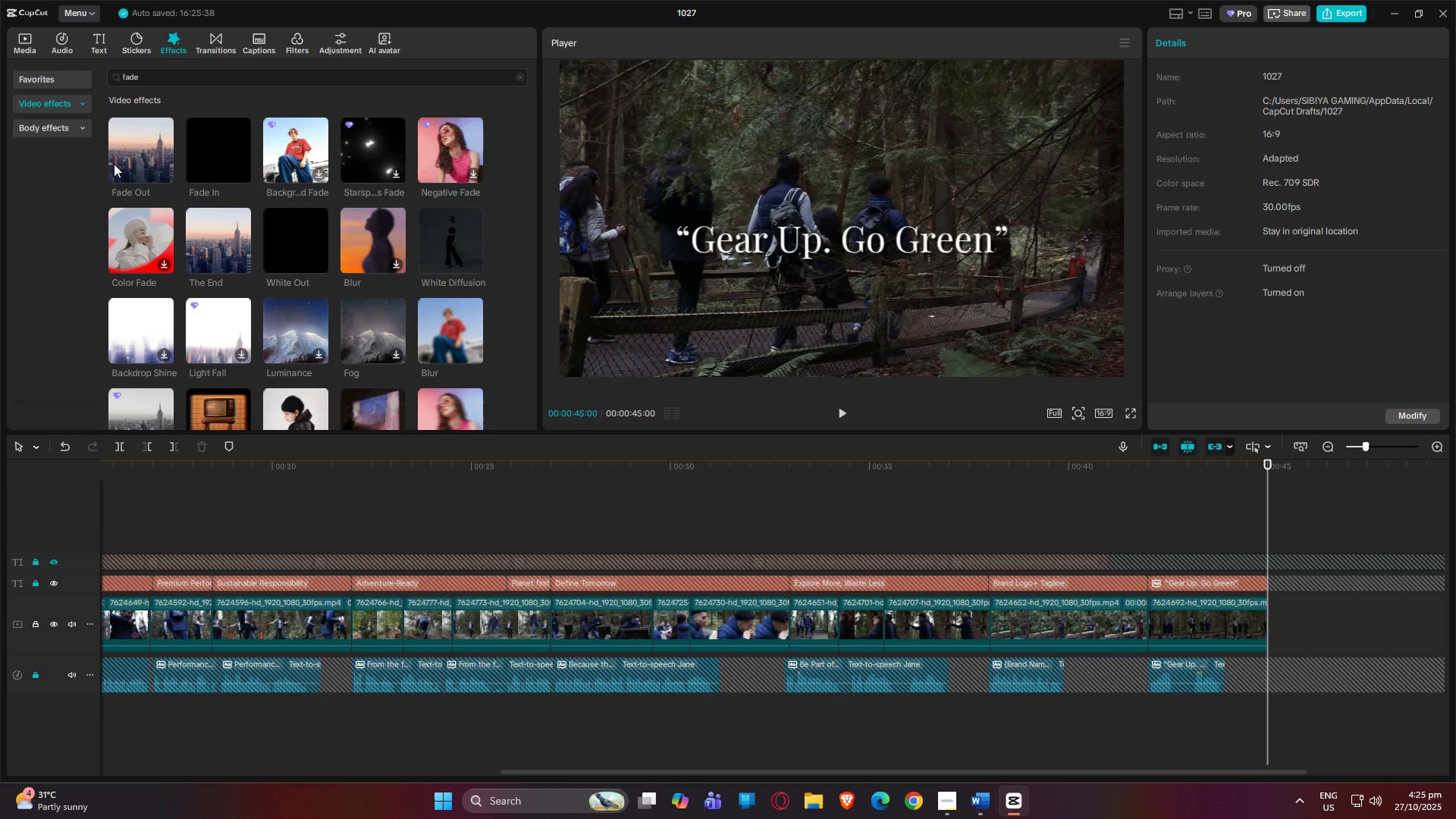 
left_click_drag(start_coordinate=[145, 157], to_coordinate=[1210, 531])
 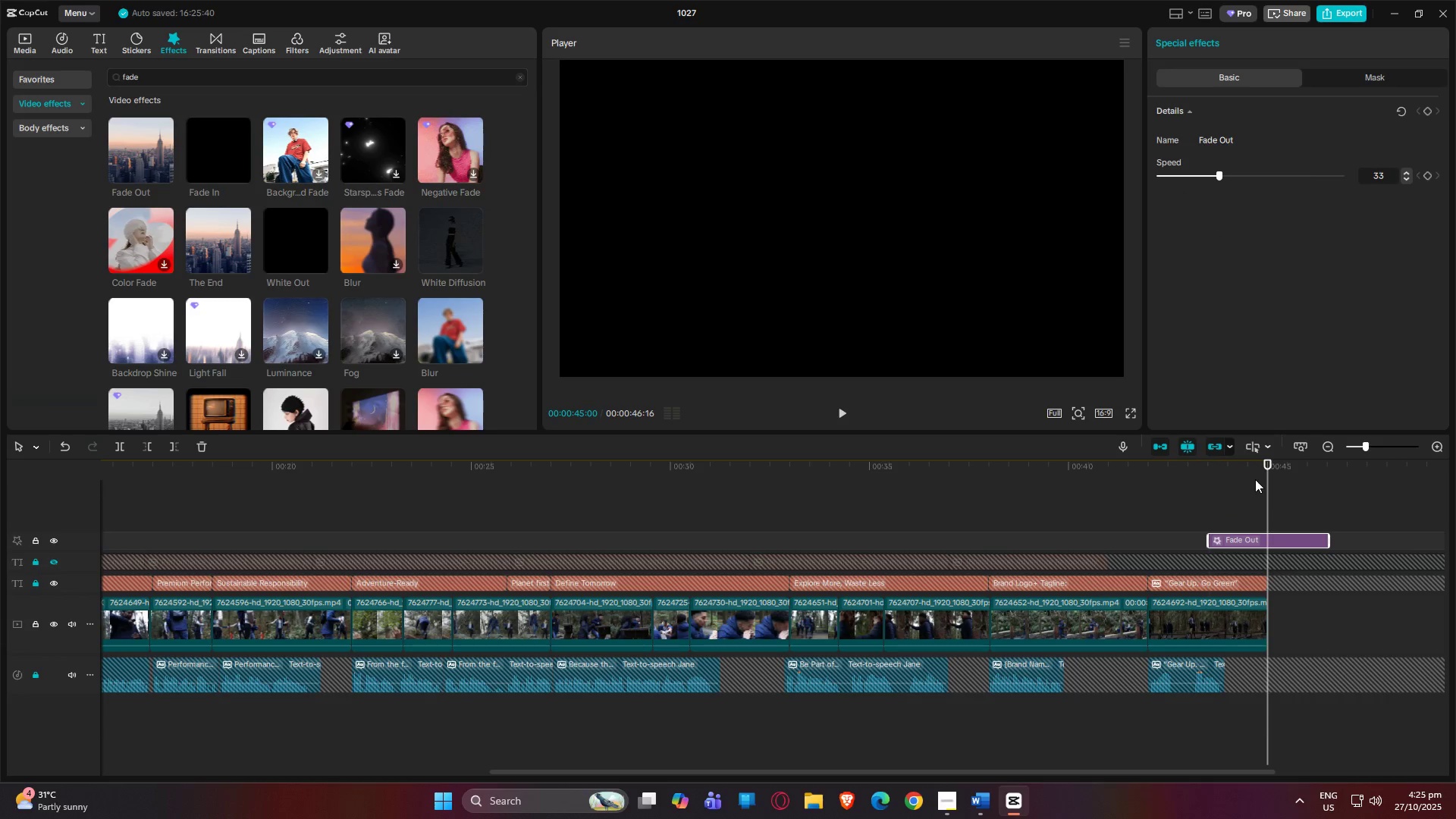 
left_click_drag(start_coordinate=[1266, 476], to_coordinate=[1260, 482])
 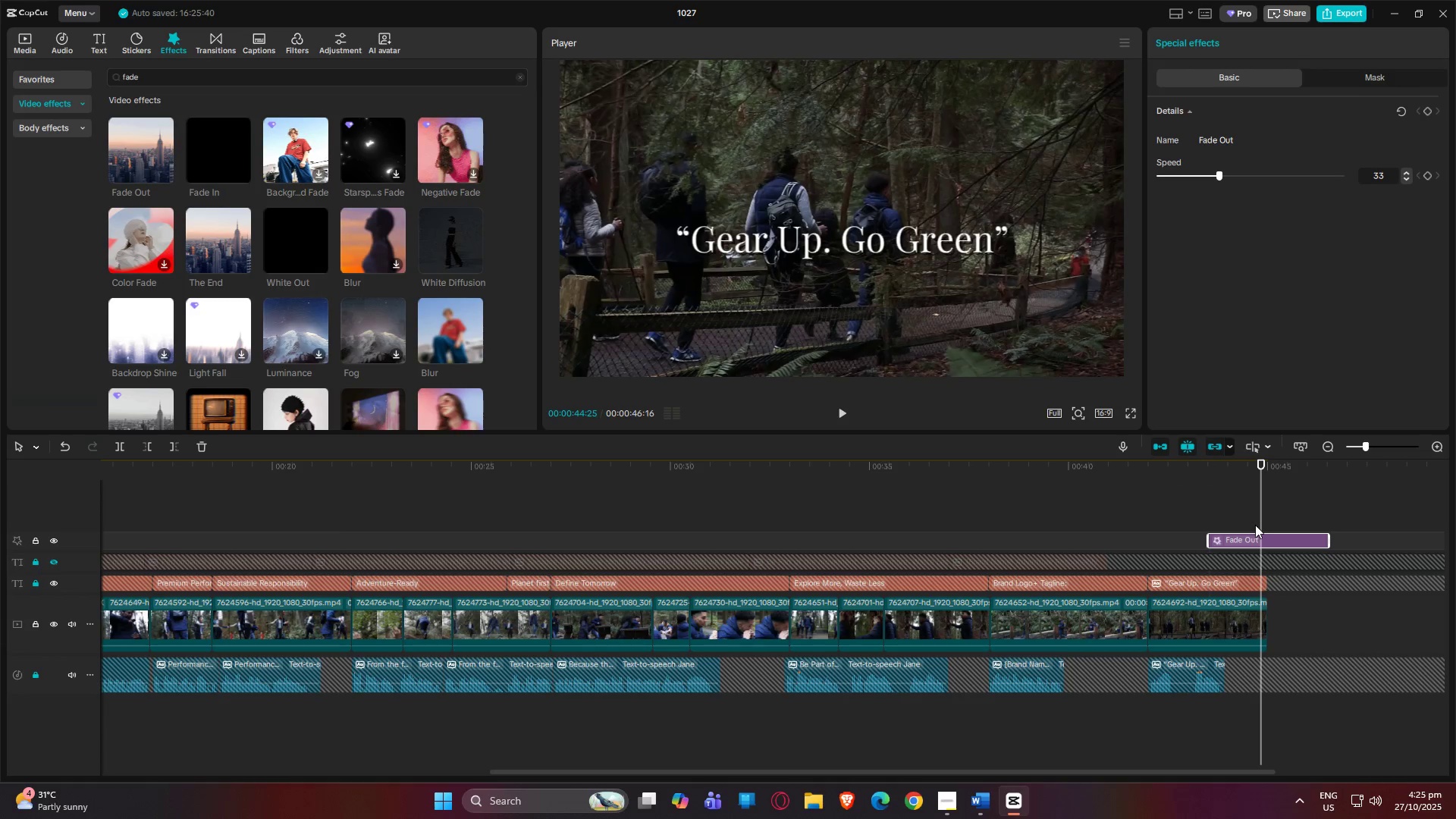 
left_click_drag(start_coordinate=[1242, 548], to_coordinate=[1178, 554])
 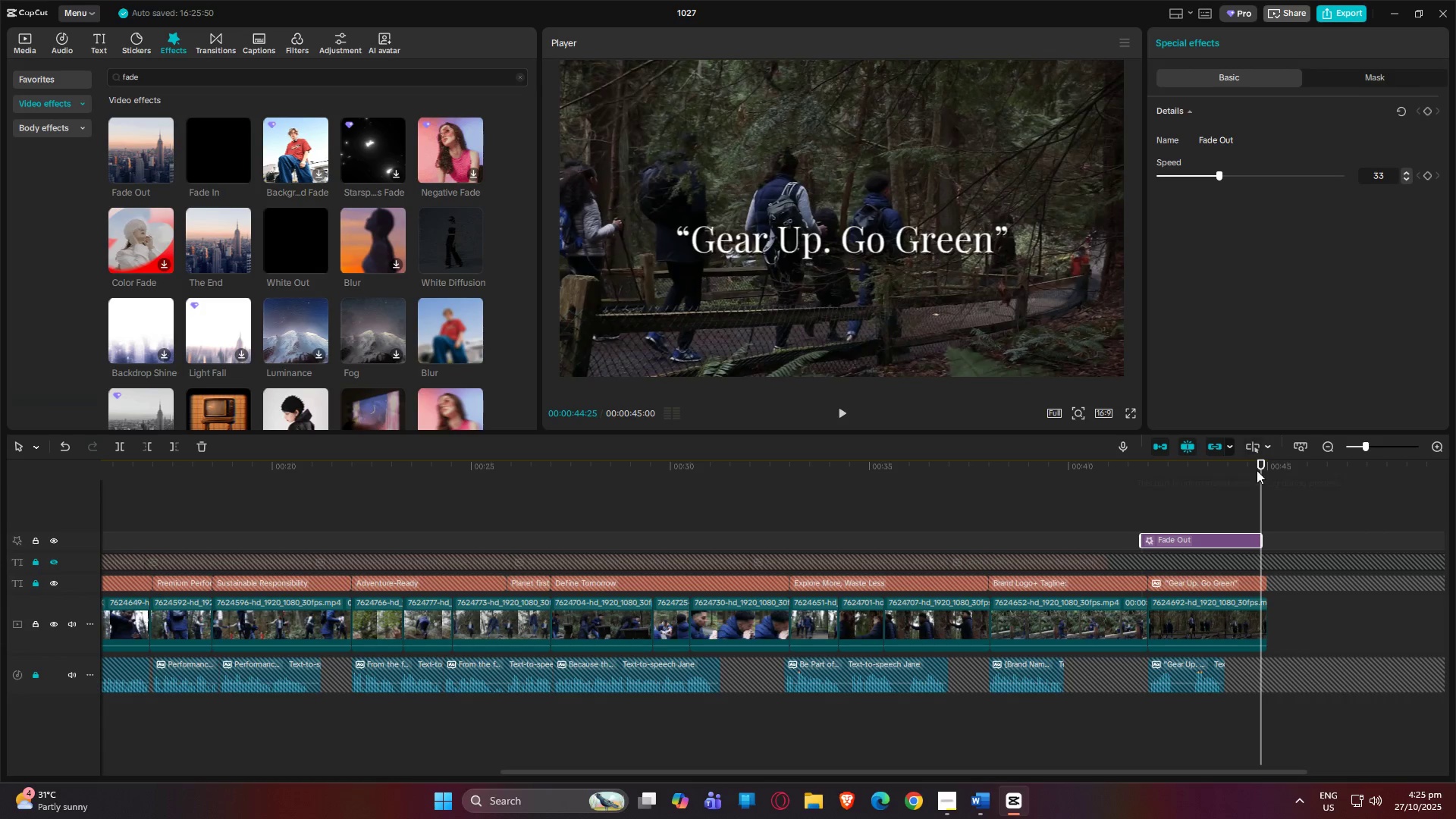 
left_click_drag(start_coordinate=[1260, 473], to_coordinate=[1213, 469])
 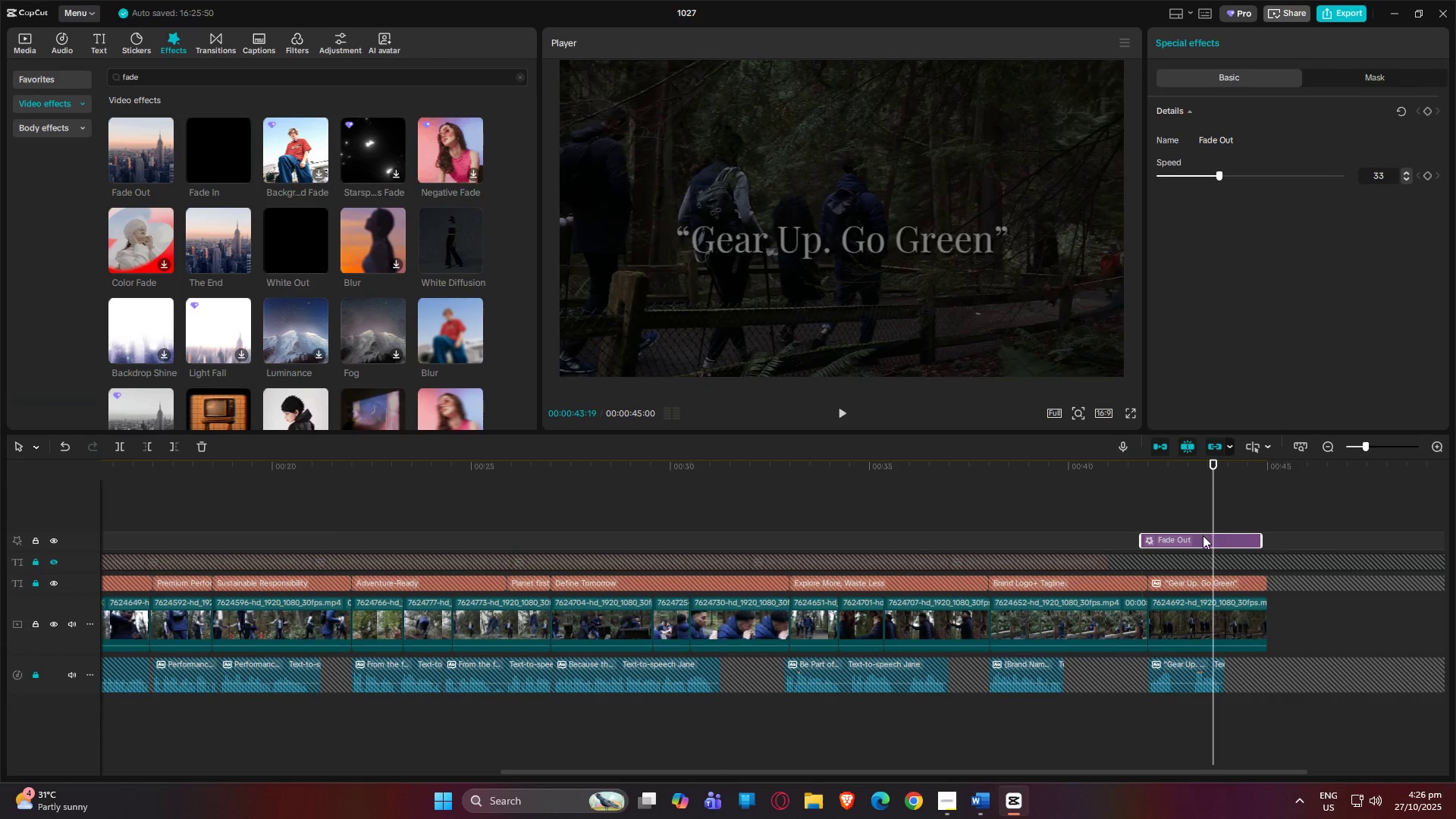 
left_click([1203, 535])
 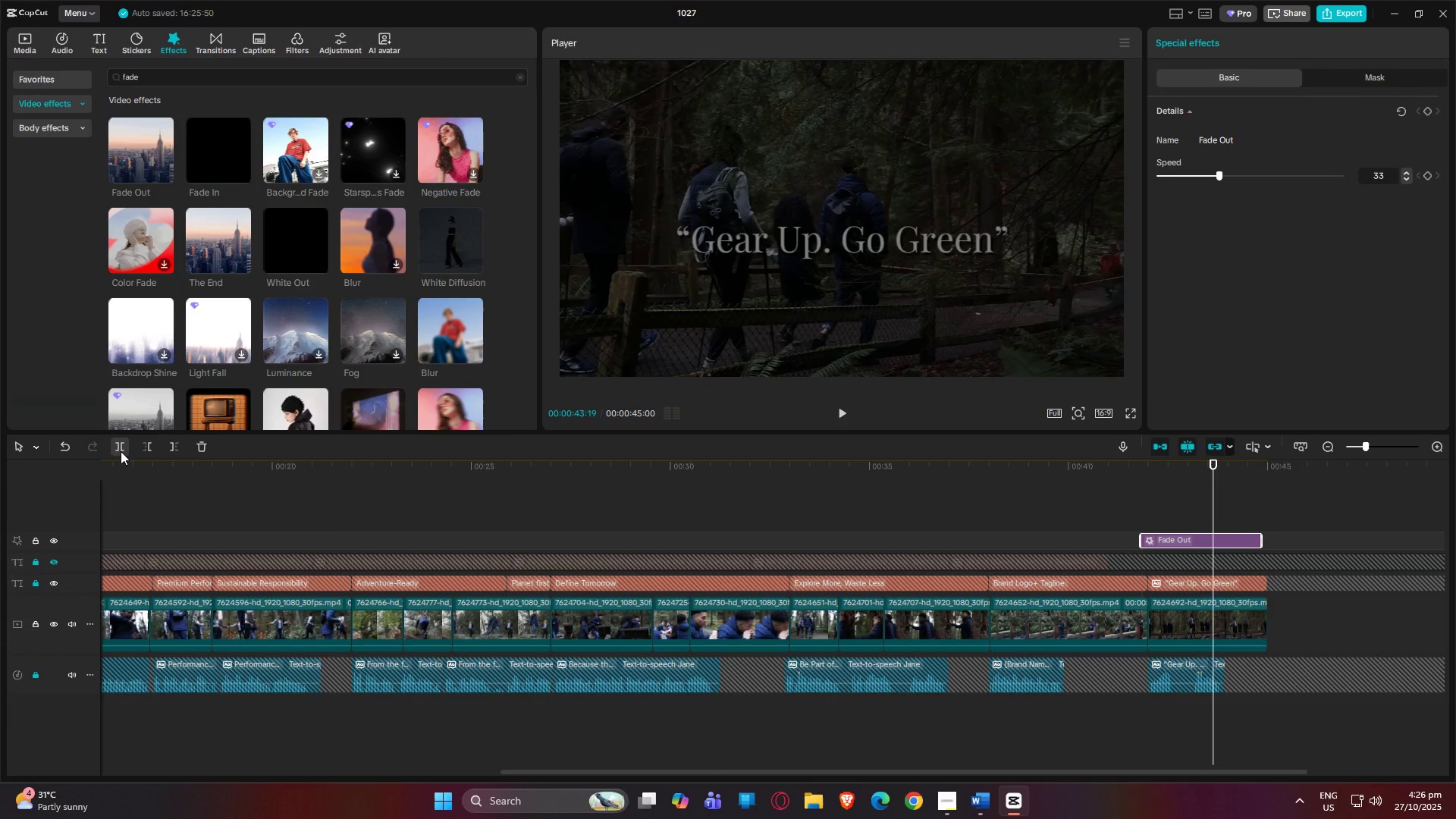 
left_click([121, 450])
 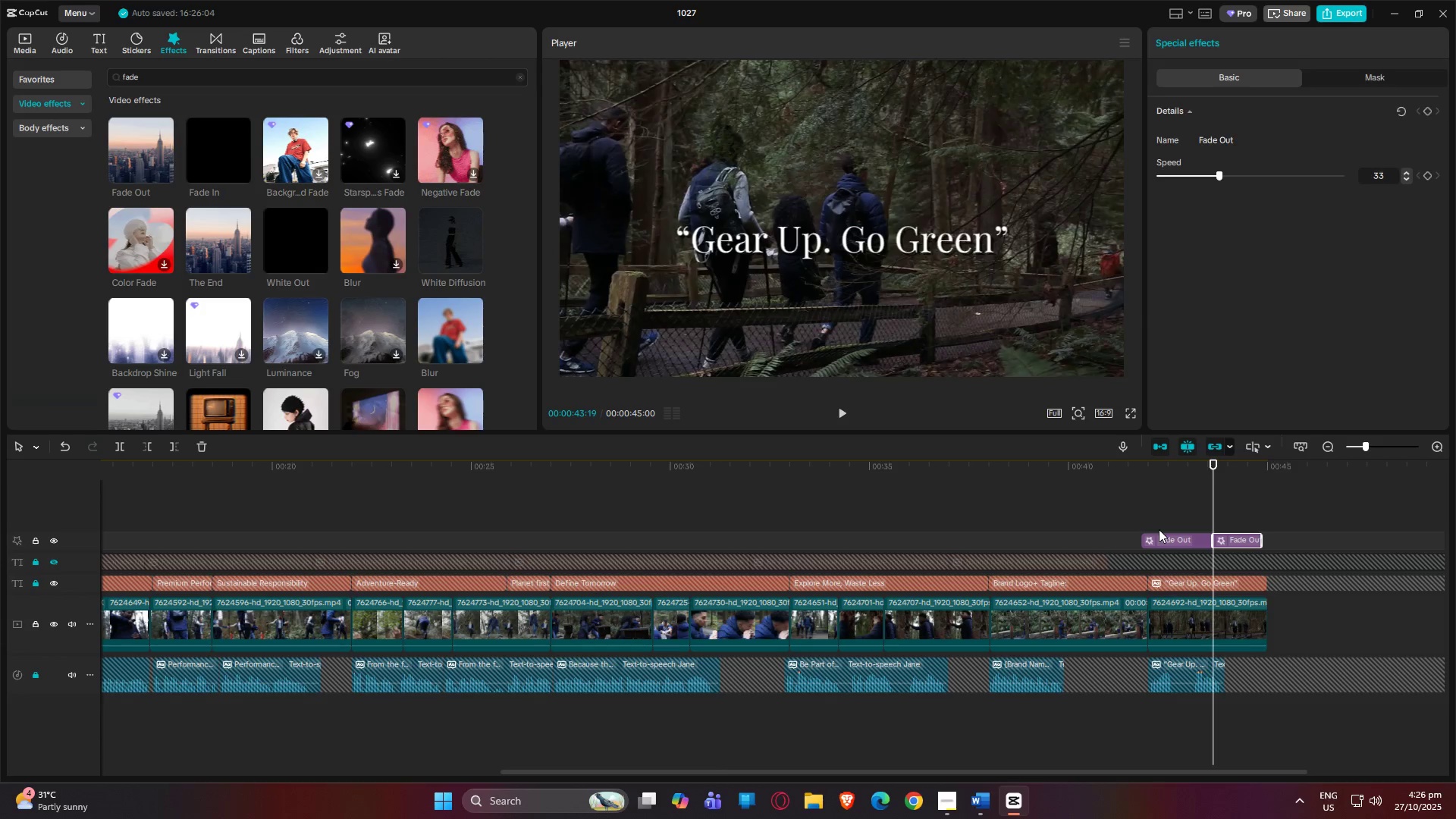 
double_click([1165, 541])
 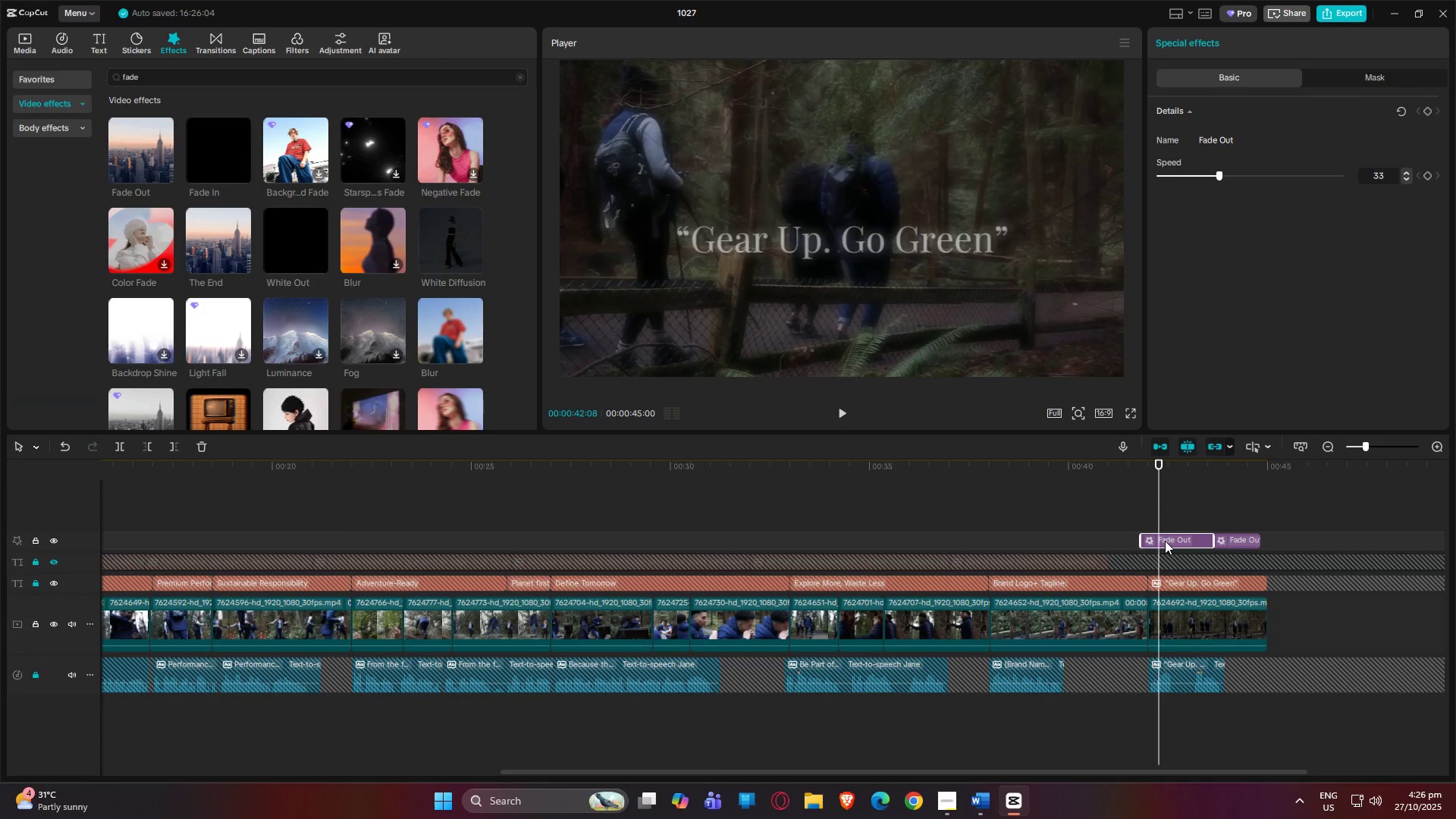 
key(Delete)
 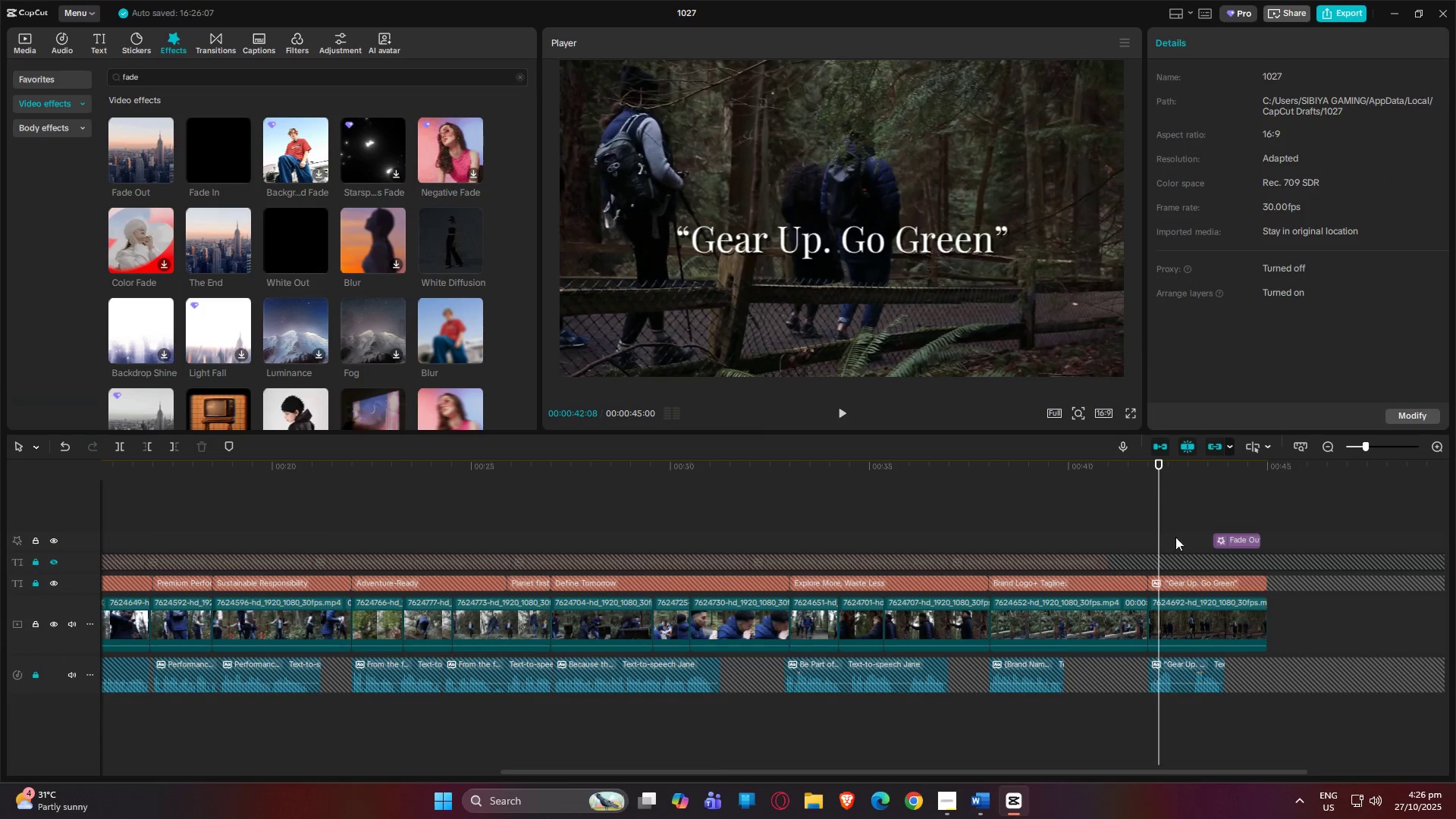 
key(Space)
 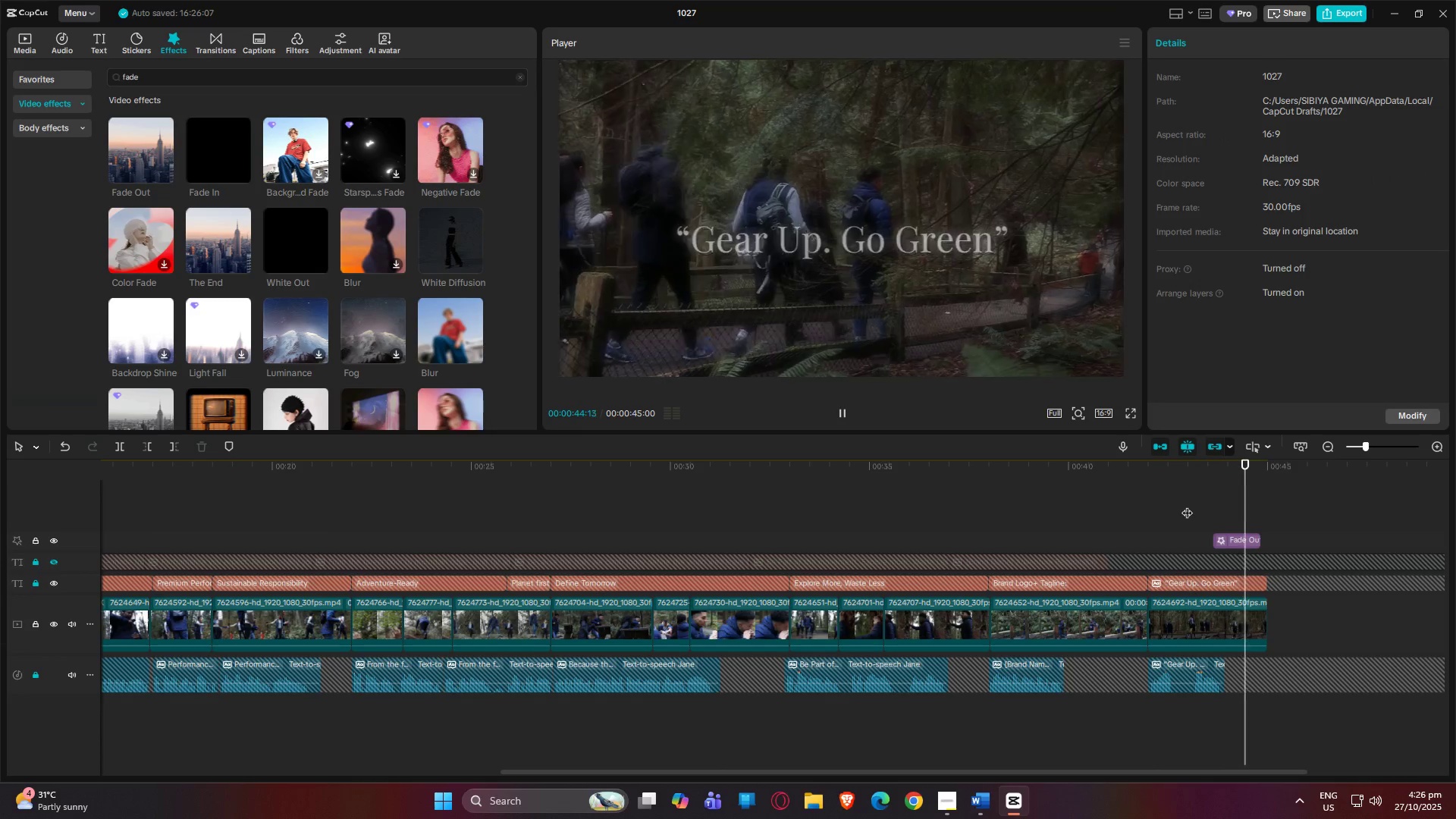 
key(Control+Z)
 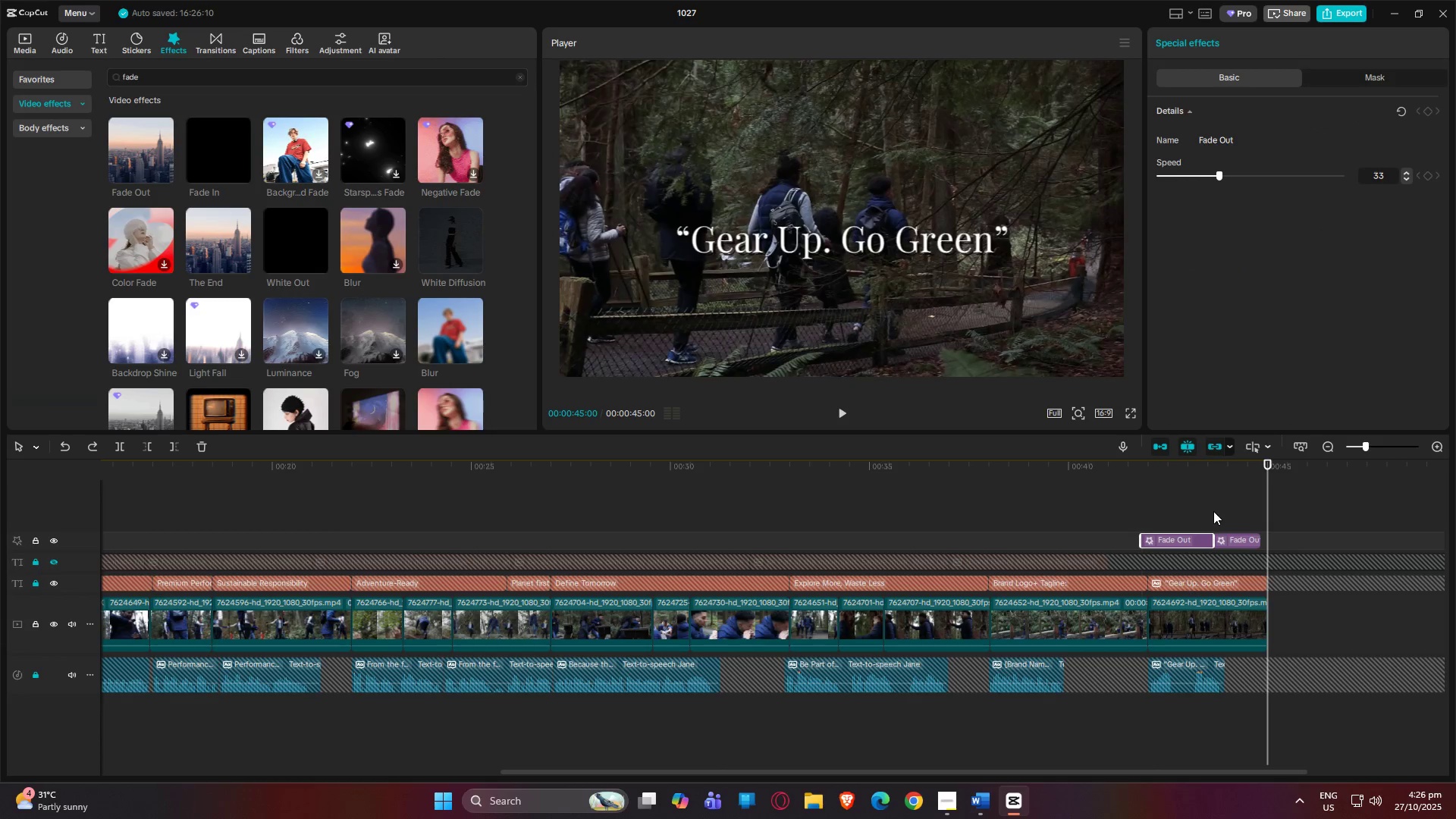 
key(Control+Z)
 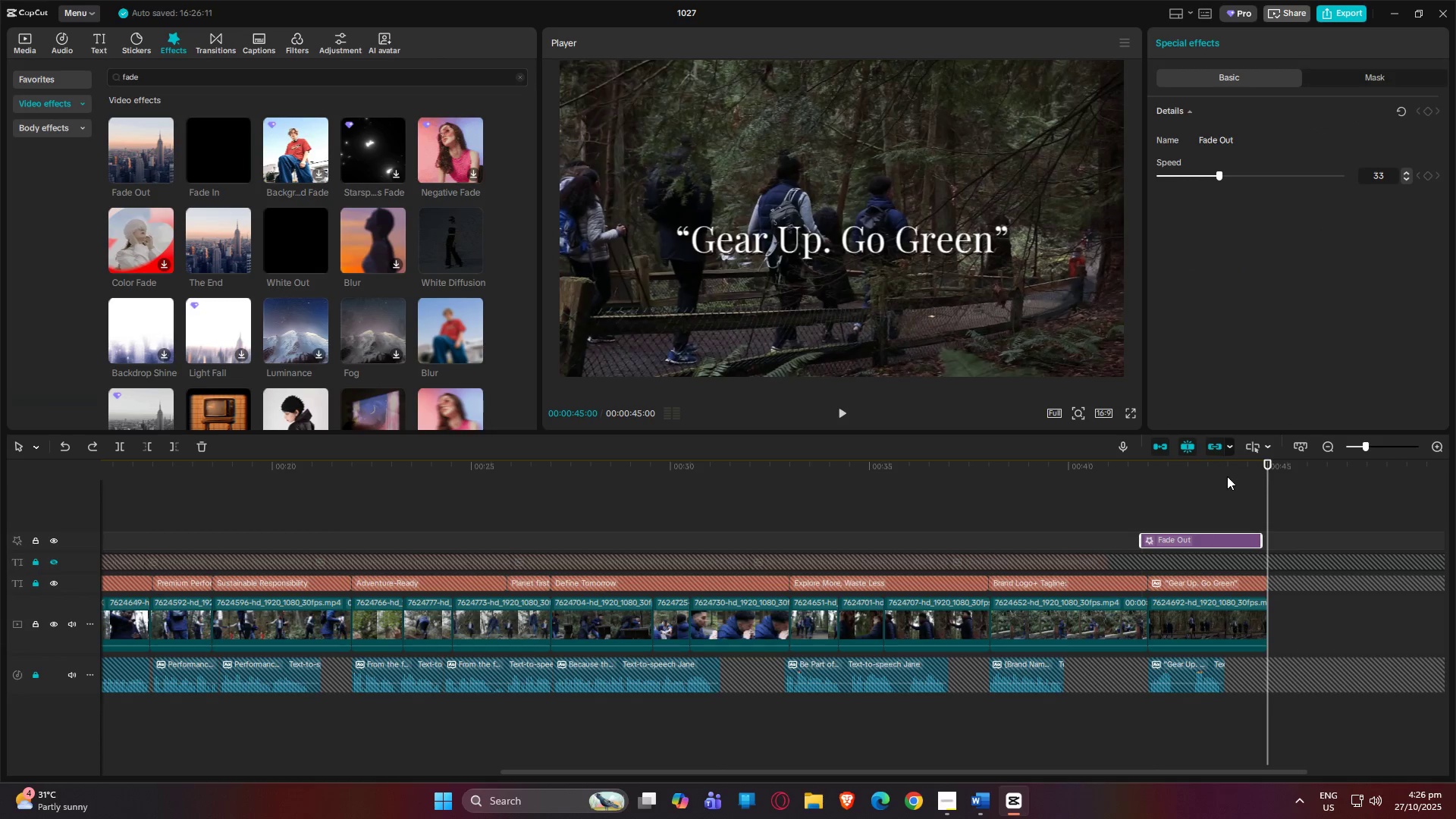 
left_click_drag(start_coordinate=[1263, 471], to_coordinate=[1165, 474])
 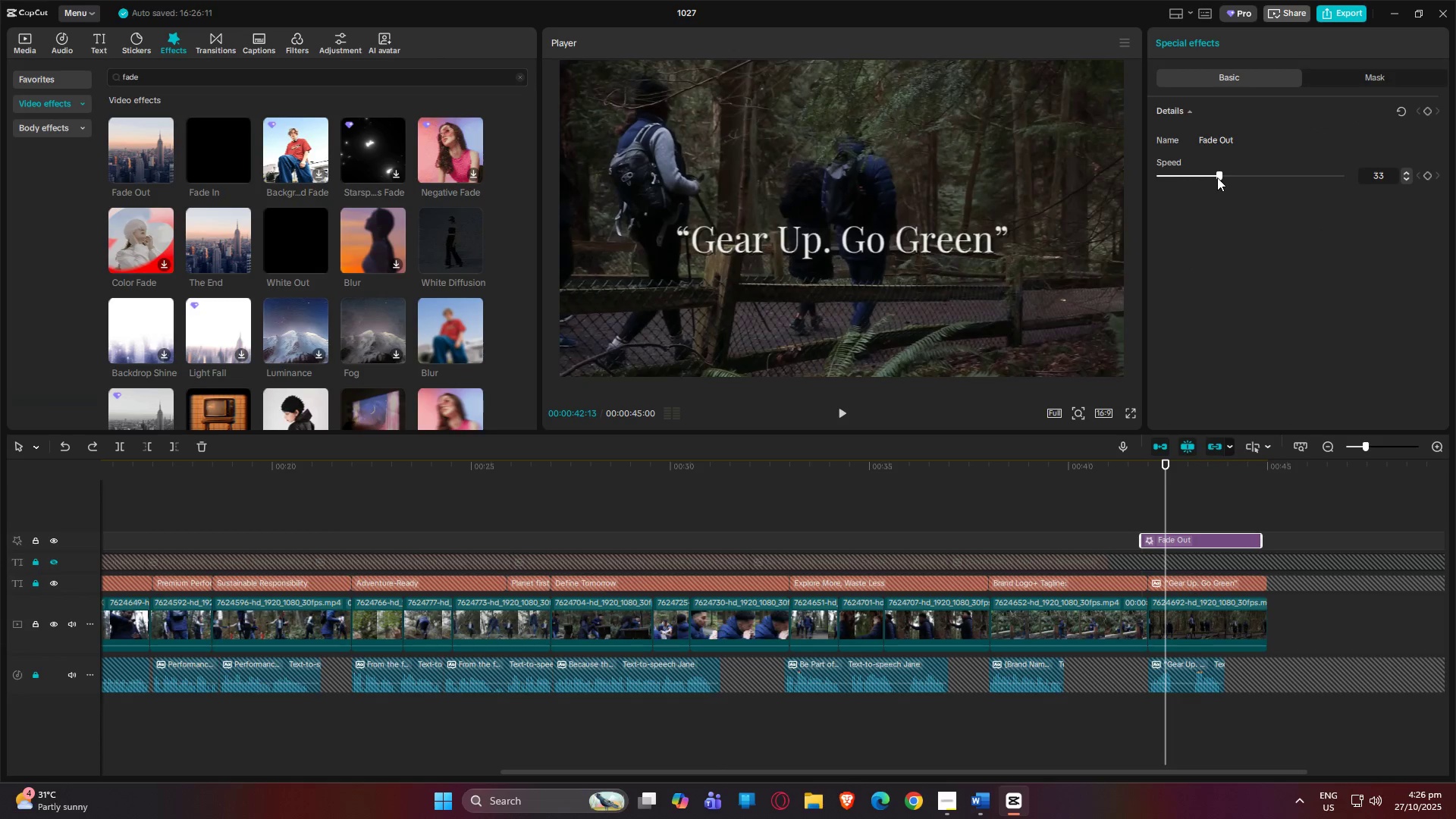 
left_click_drag(start_coordinate=[1219, 175], to_coordinate=[1239, 175])
 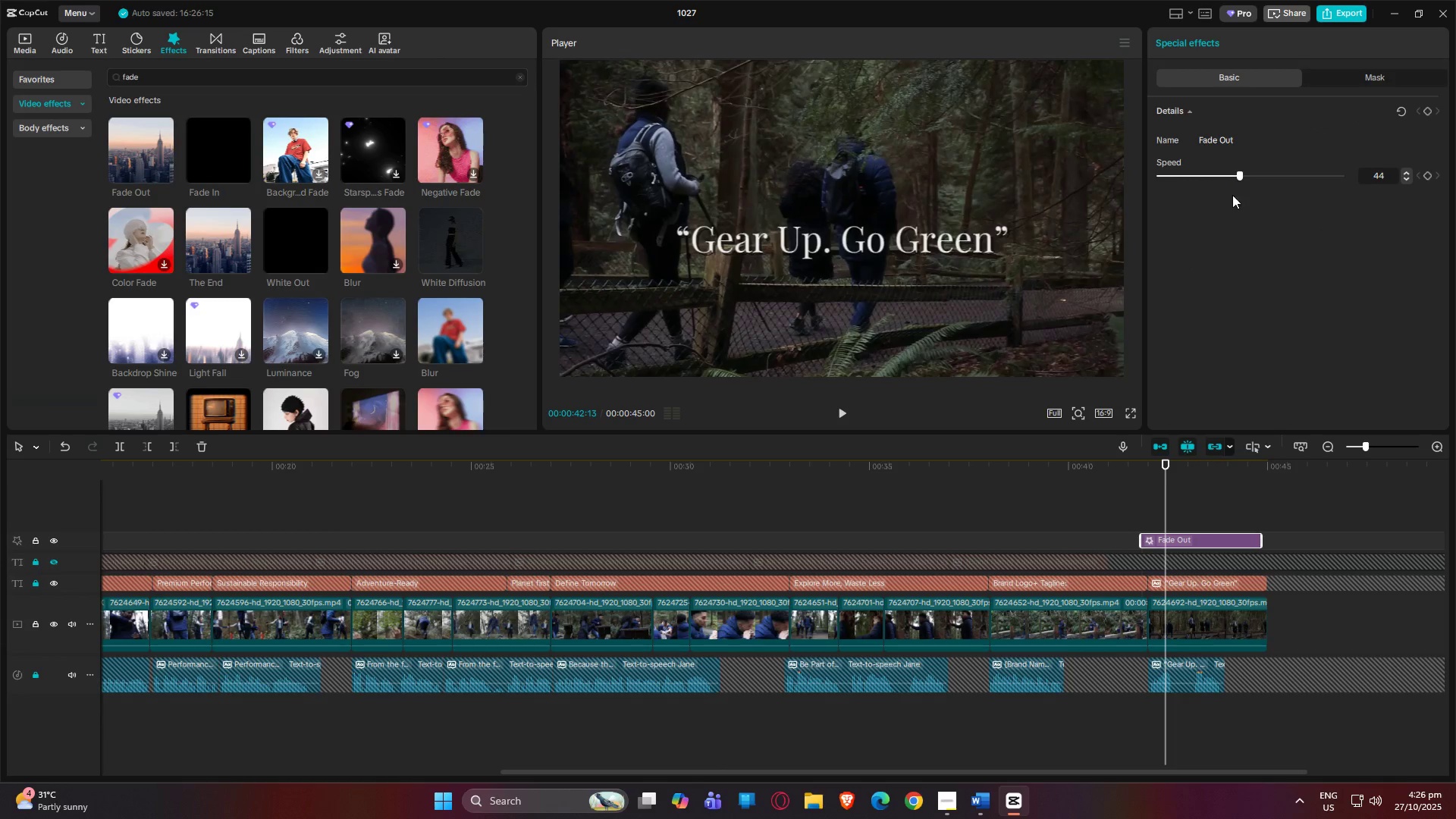 
key(Space)
 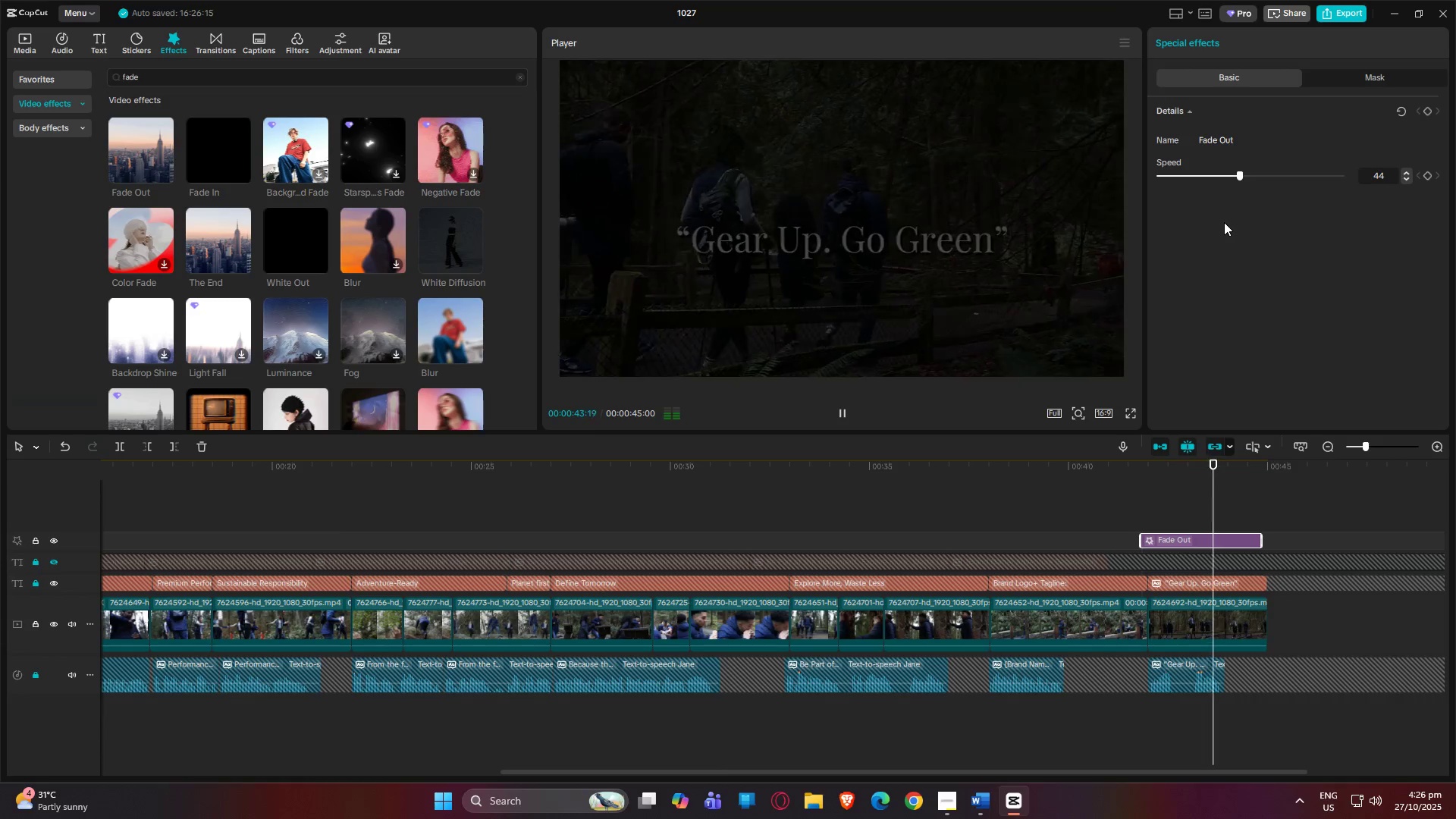 
key(Space)
 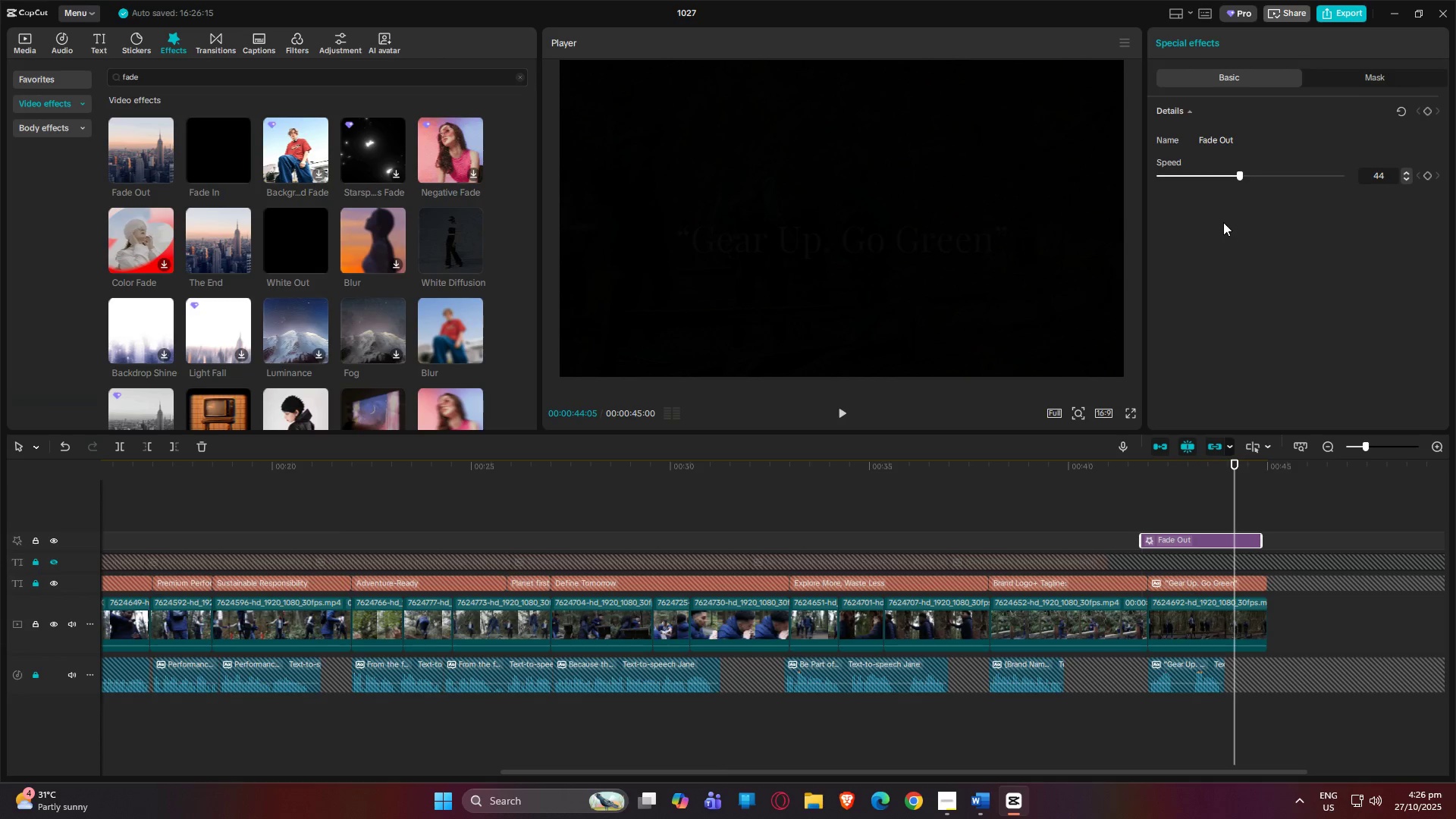 
key(Space)
 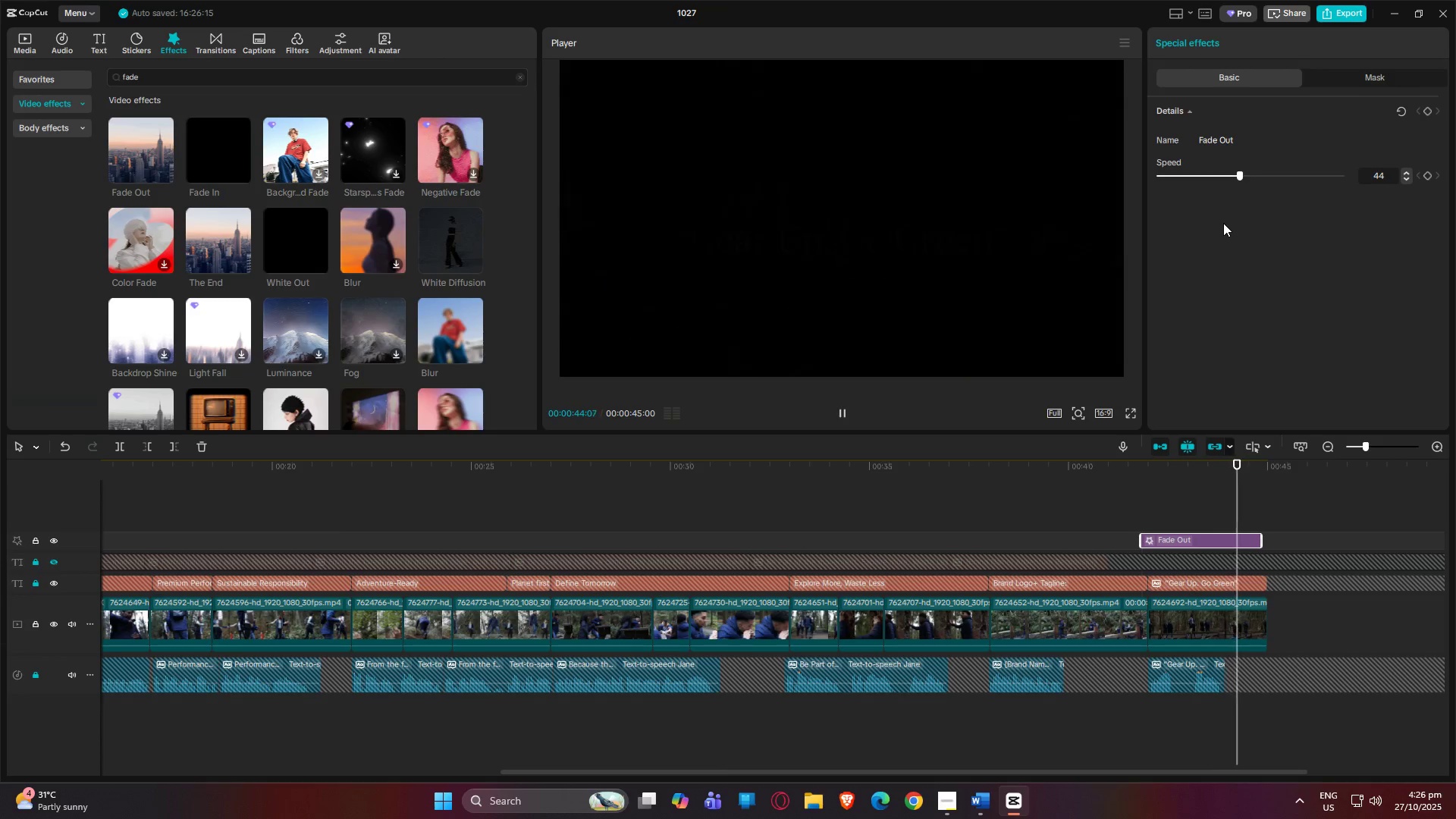 
key(Space)
 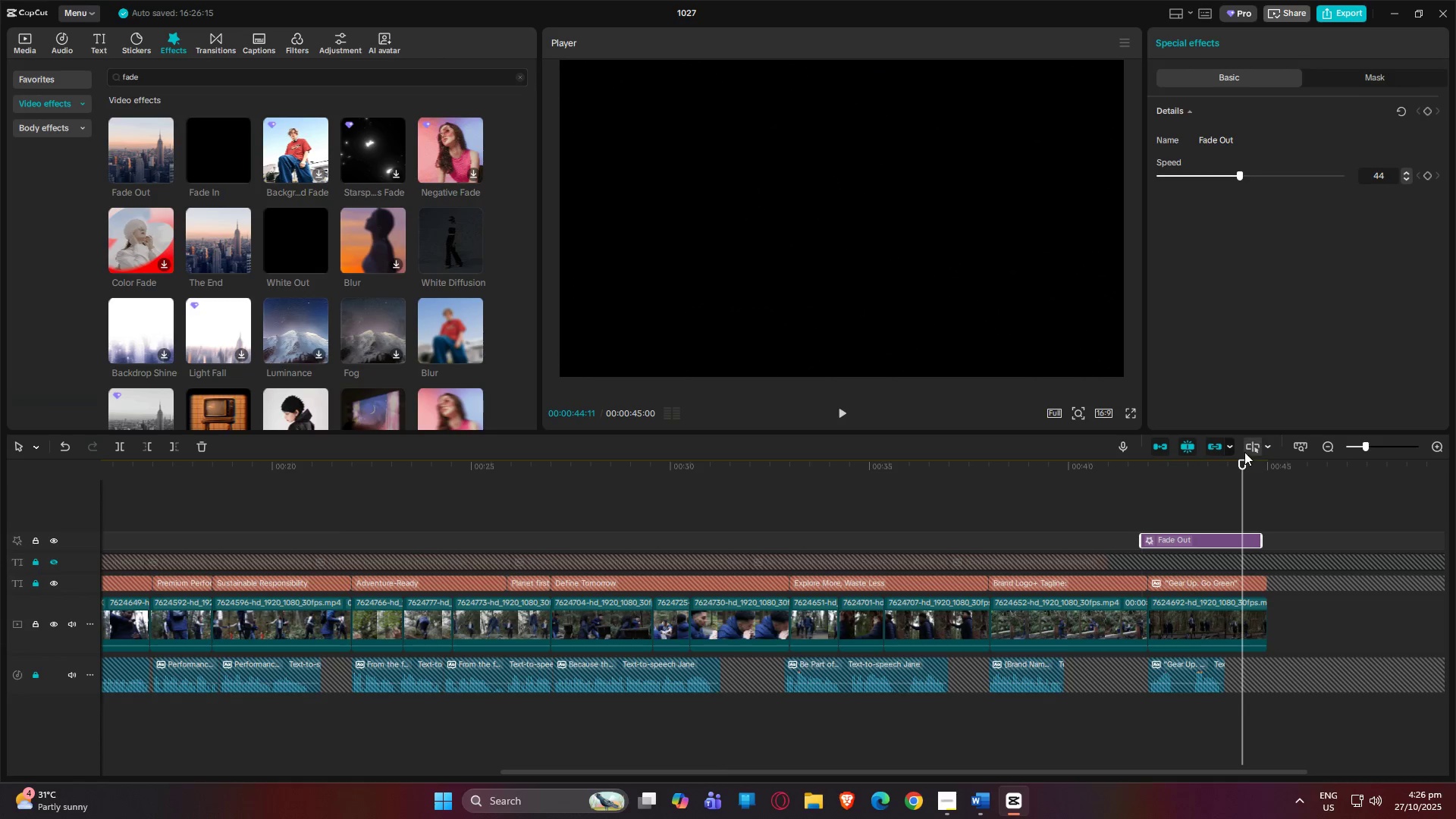 
left_click_drag(start_coordinate=[1241, 463], to_coordinate=[1134, 458])
 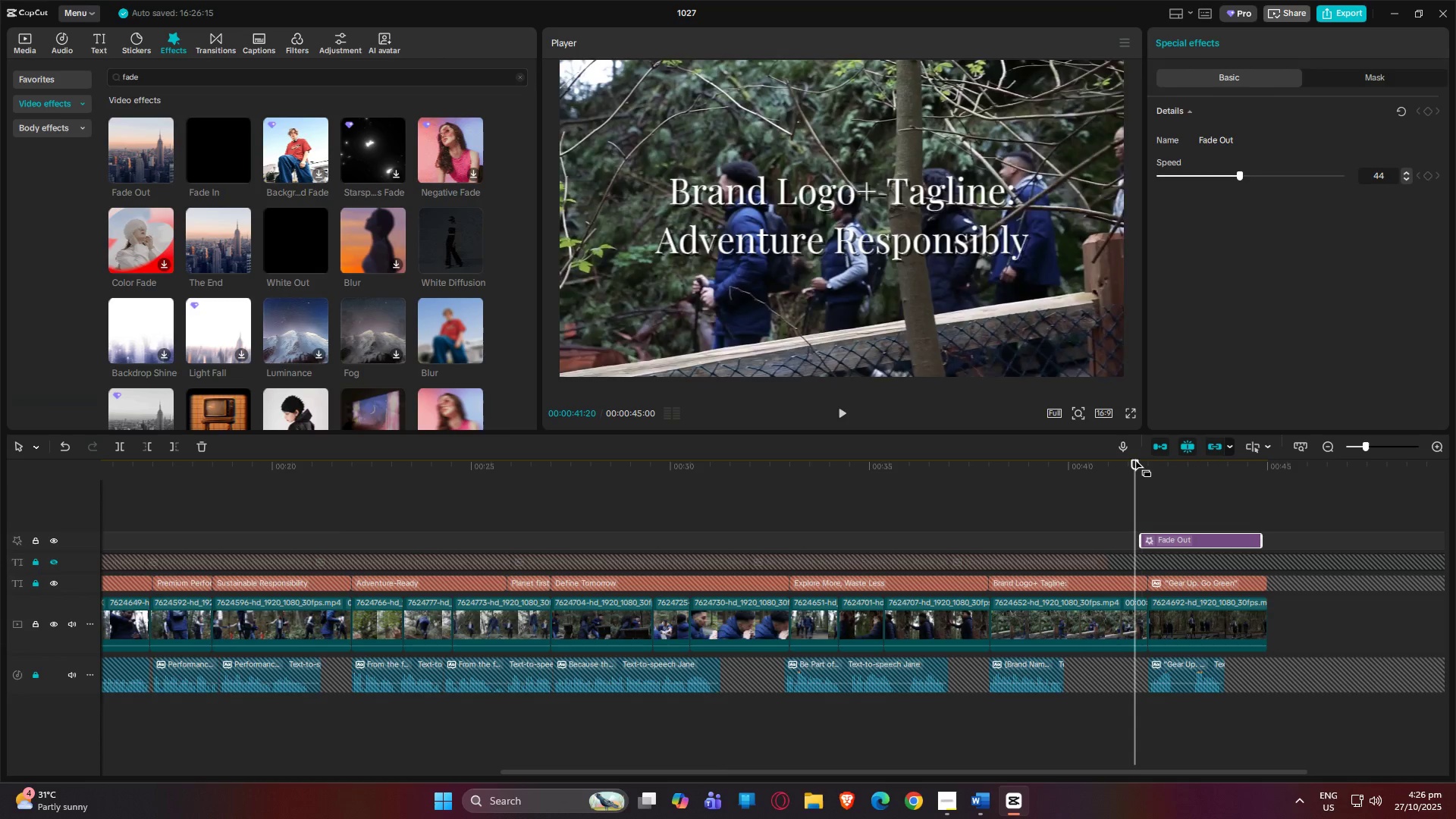 
key(Space)
 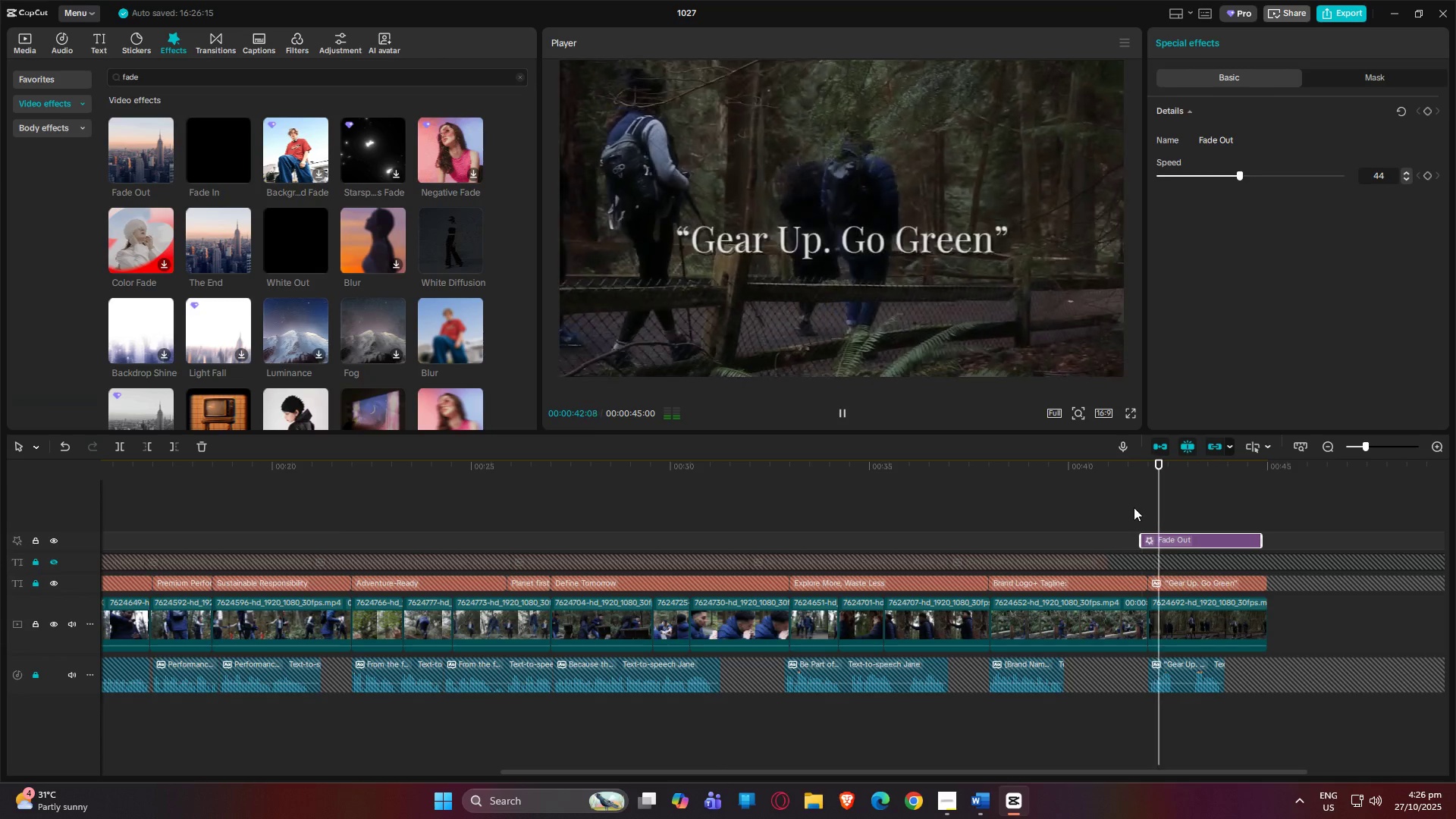 
key(Space)
 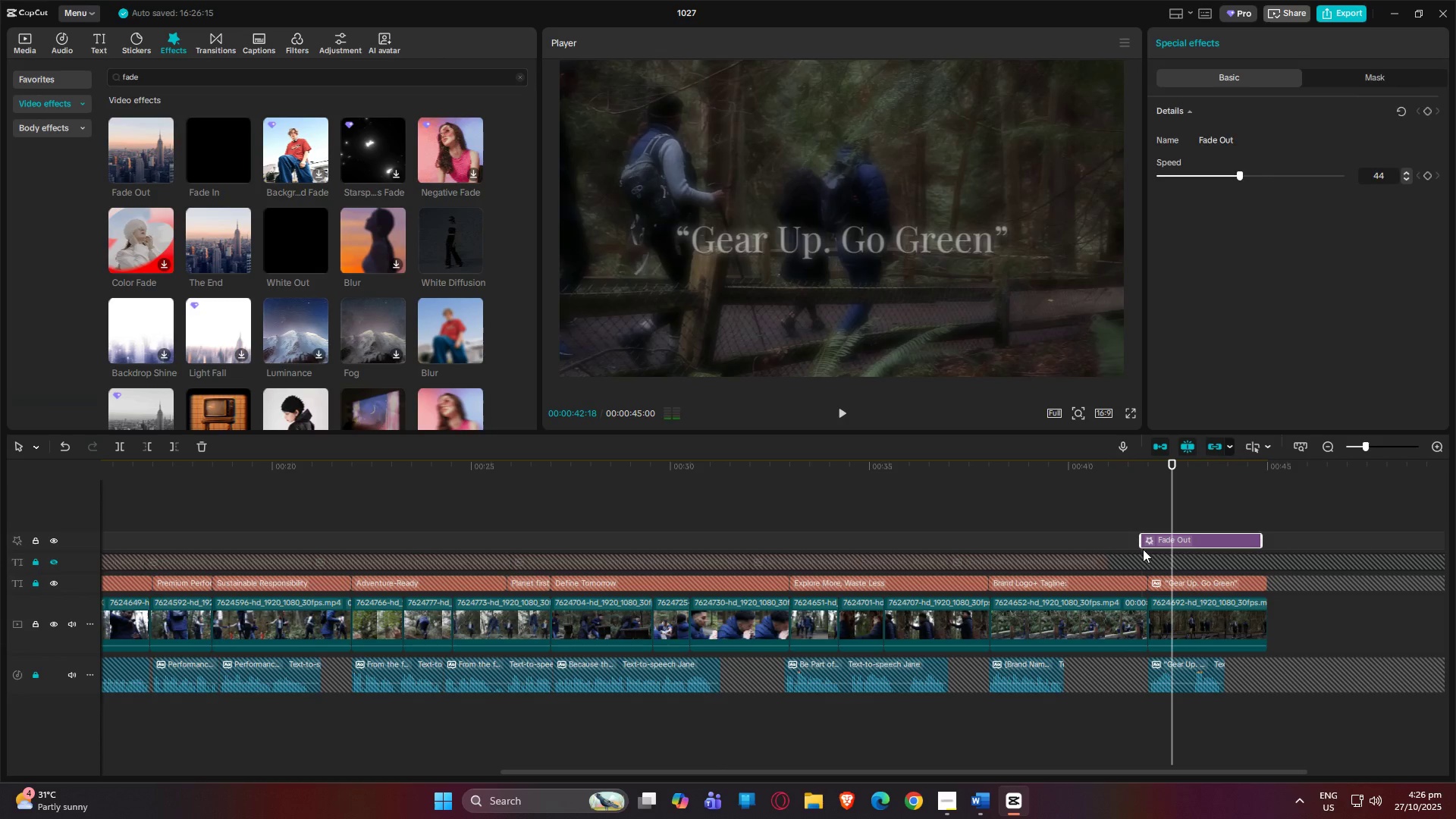 
left_click([1143, 549])
 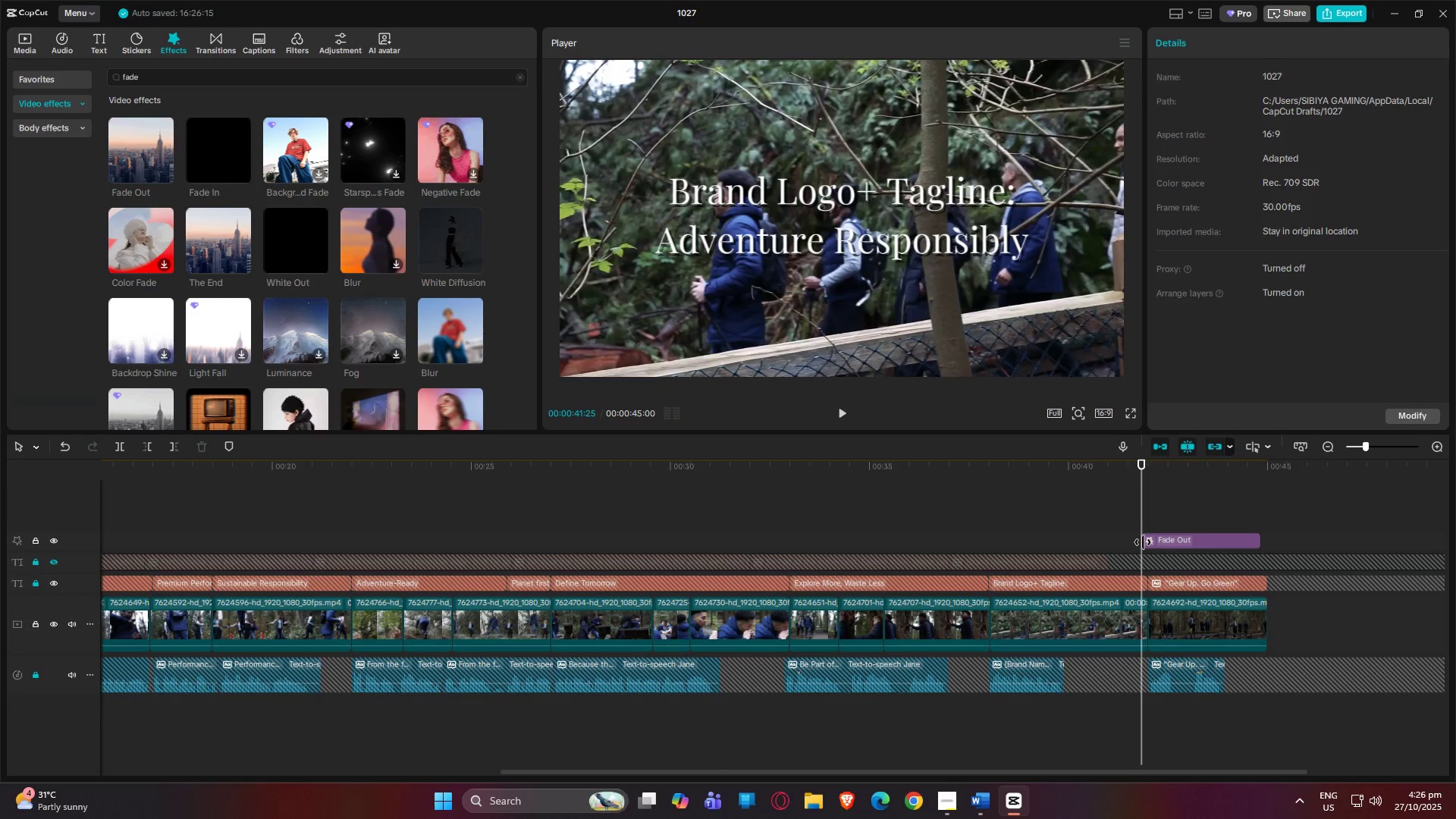 
double_click([1143, 542])
 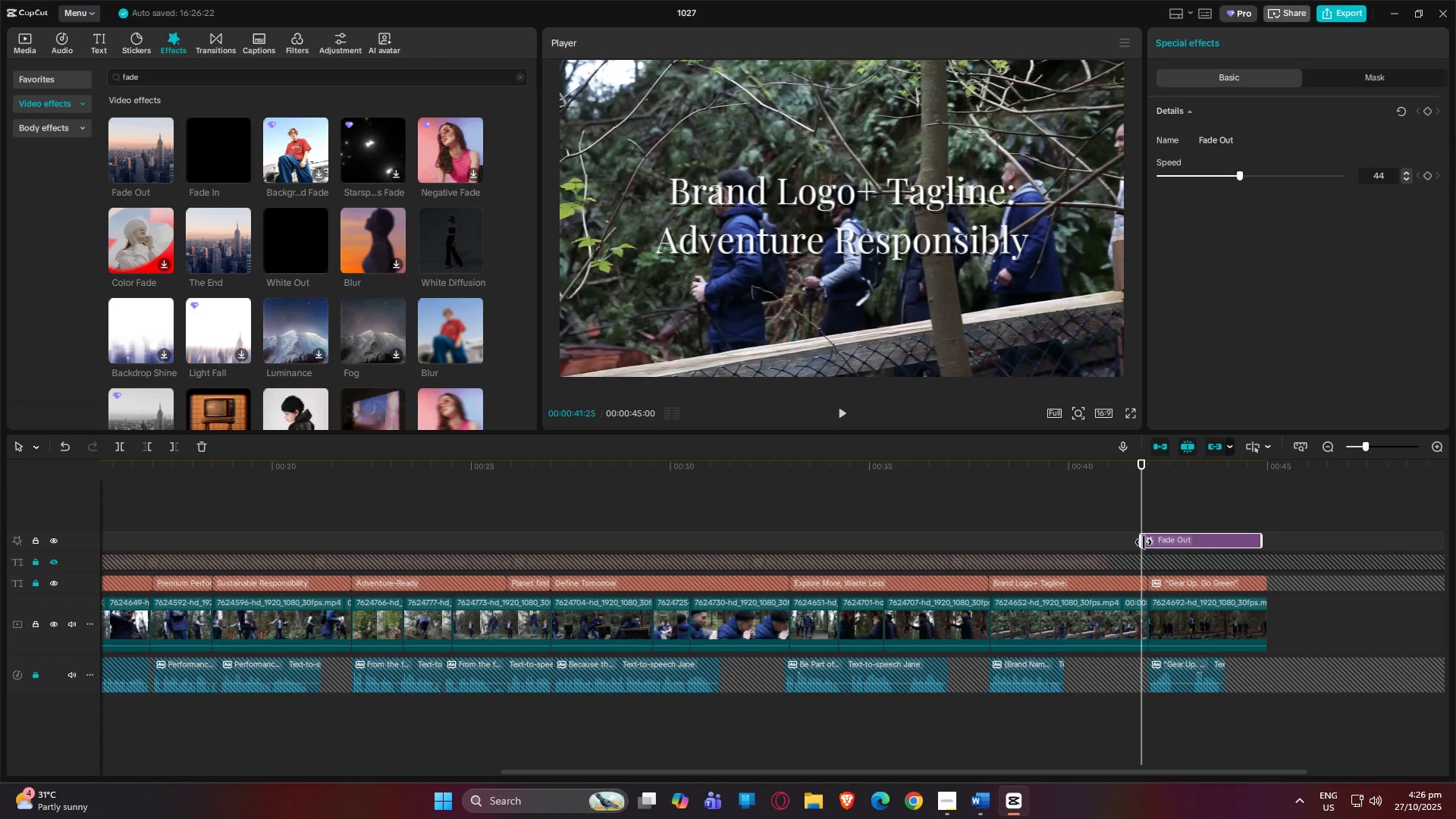 
left_click_drag(start_coordinate=[1144, 542], to_coordinate=[1152, 542])
 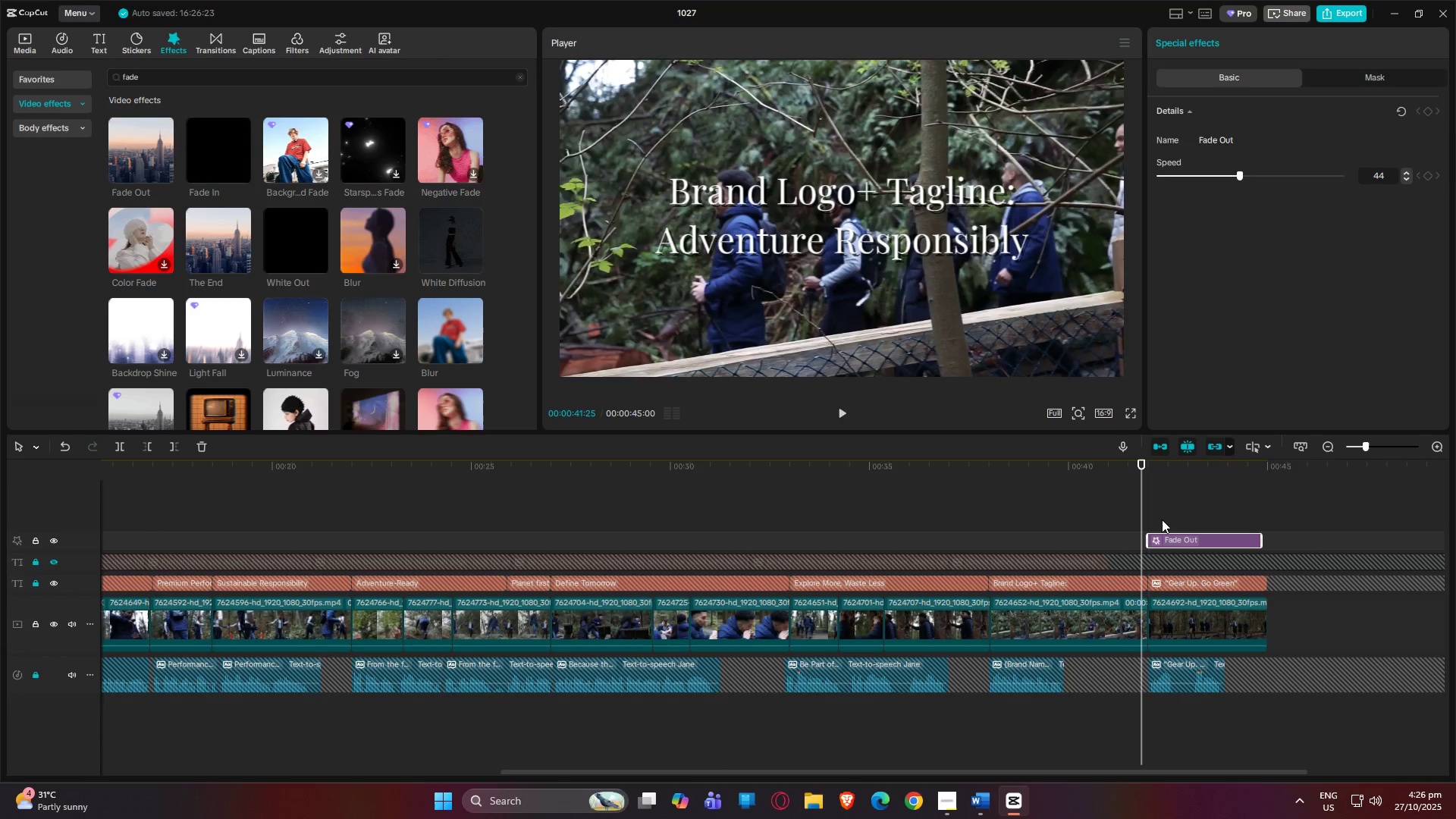 
key(Space)
 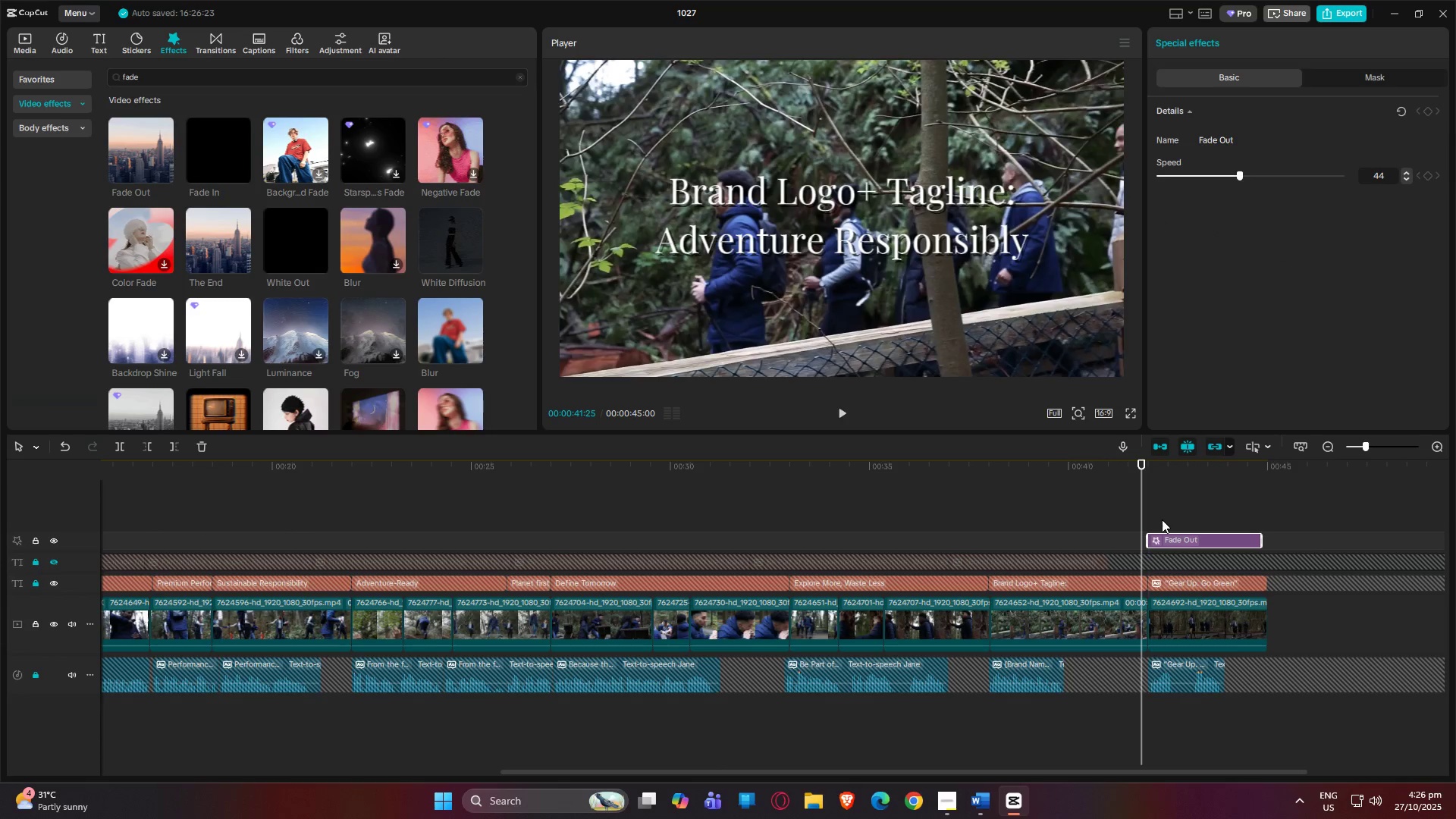 
key(Space)
 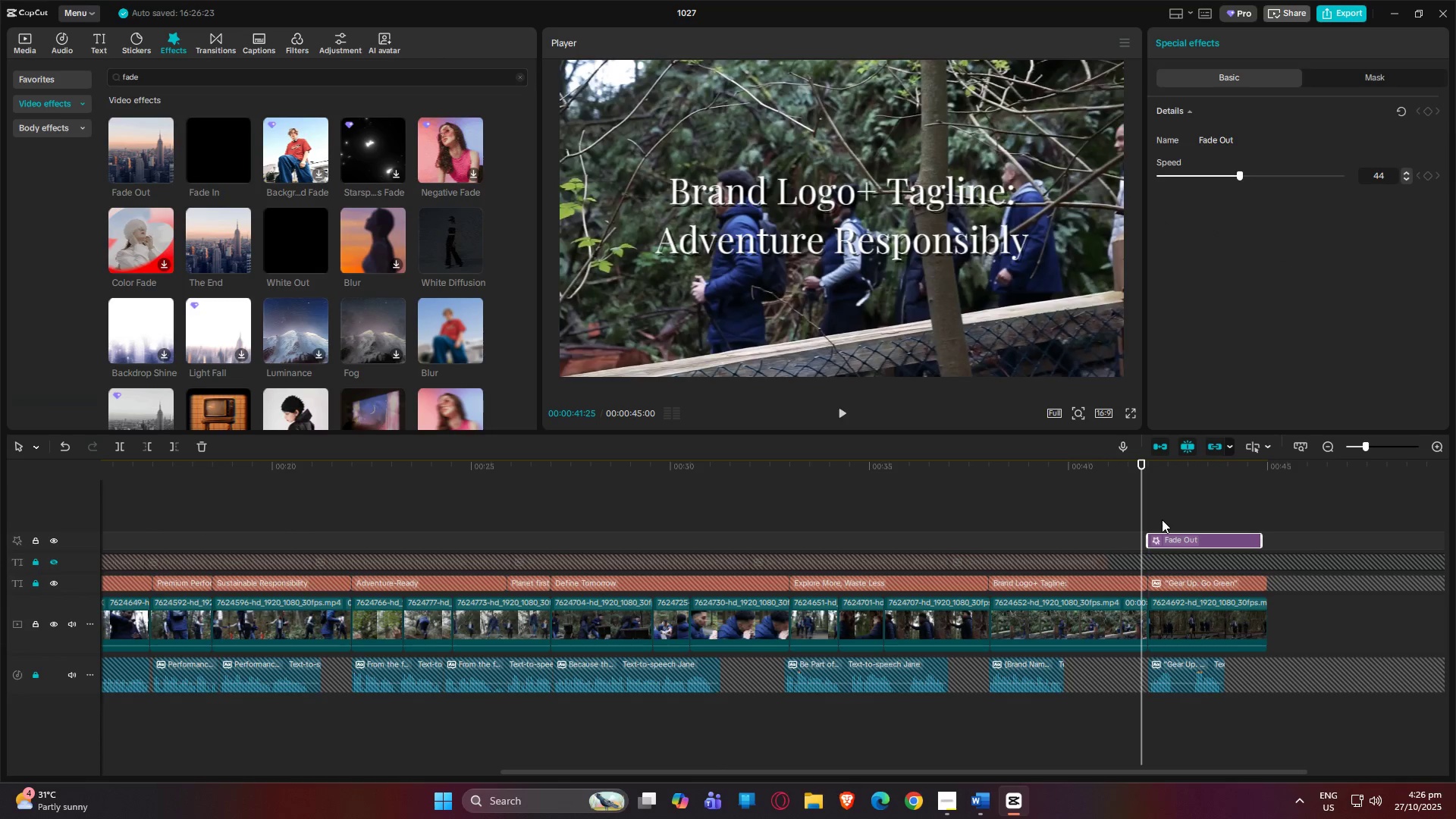 
key(Space)
 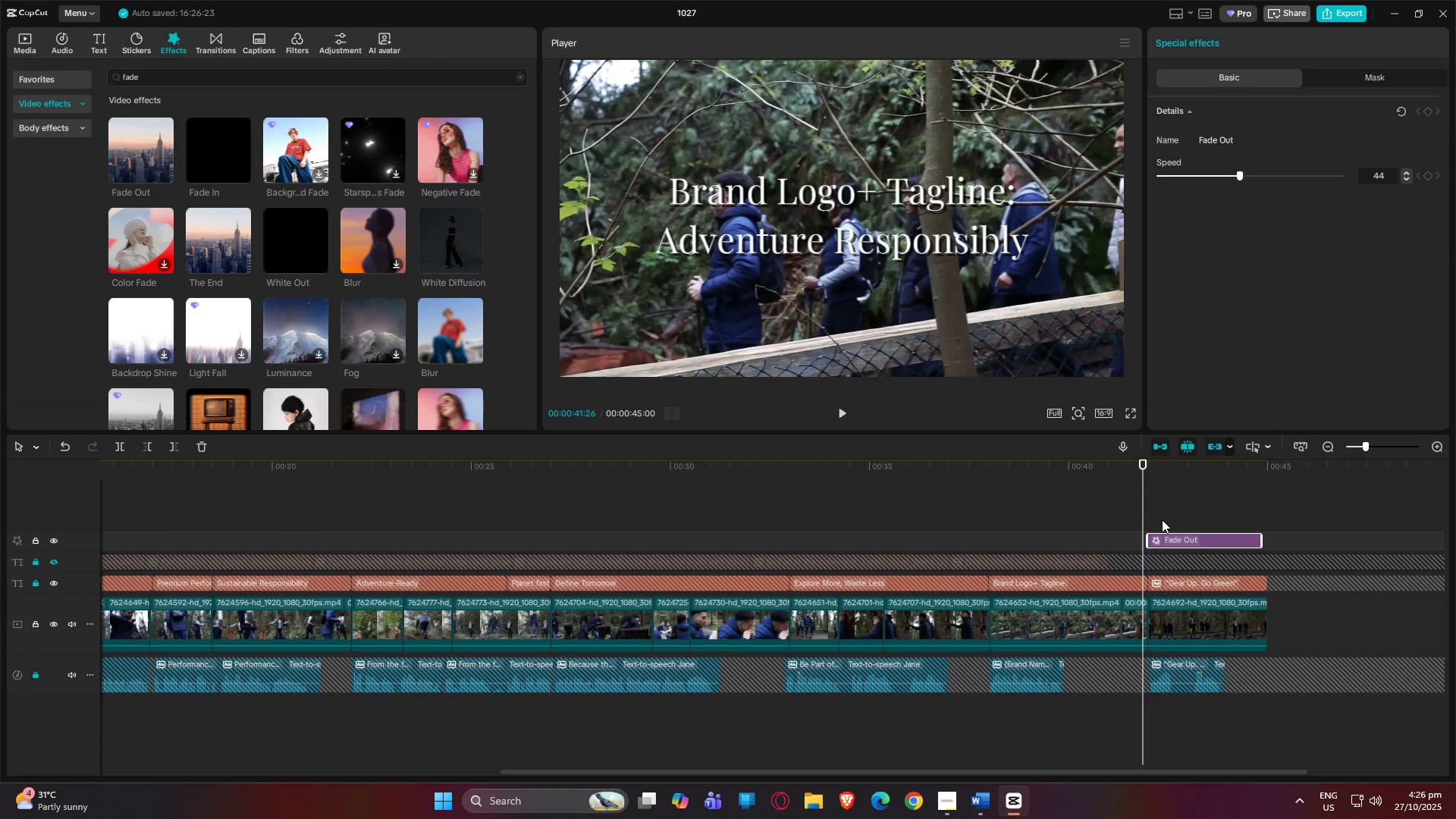 
key(Space)
 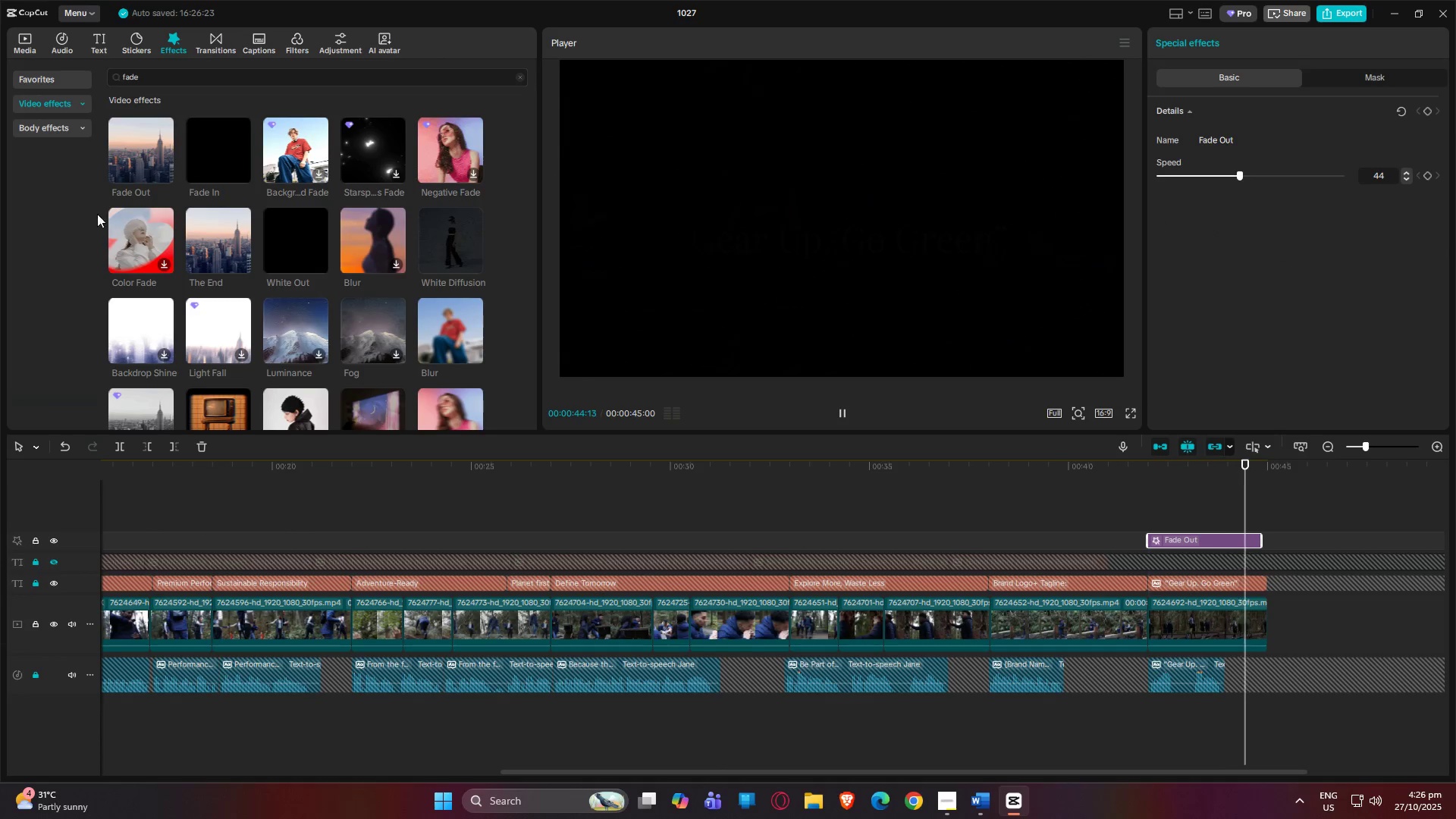 
left_click([320, 227])
 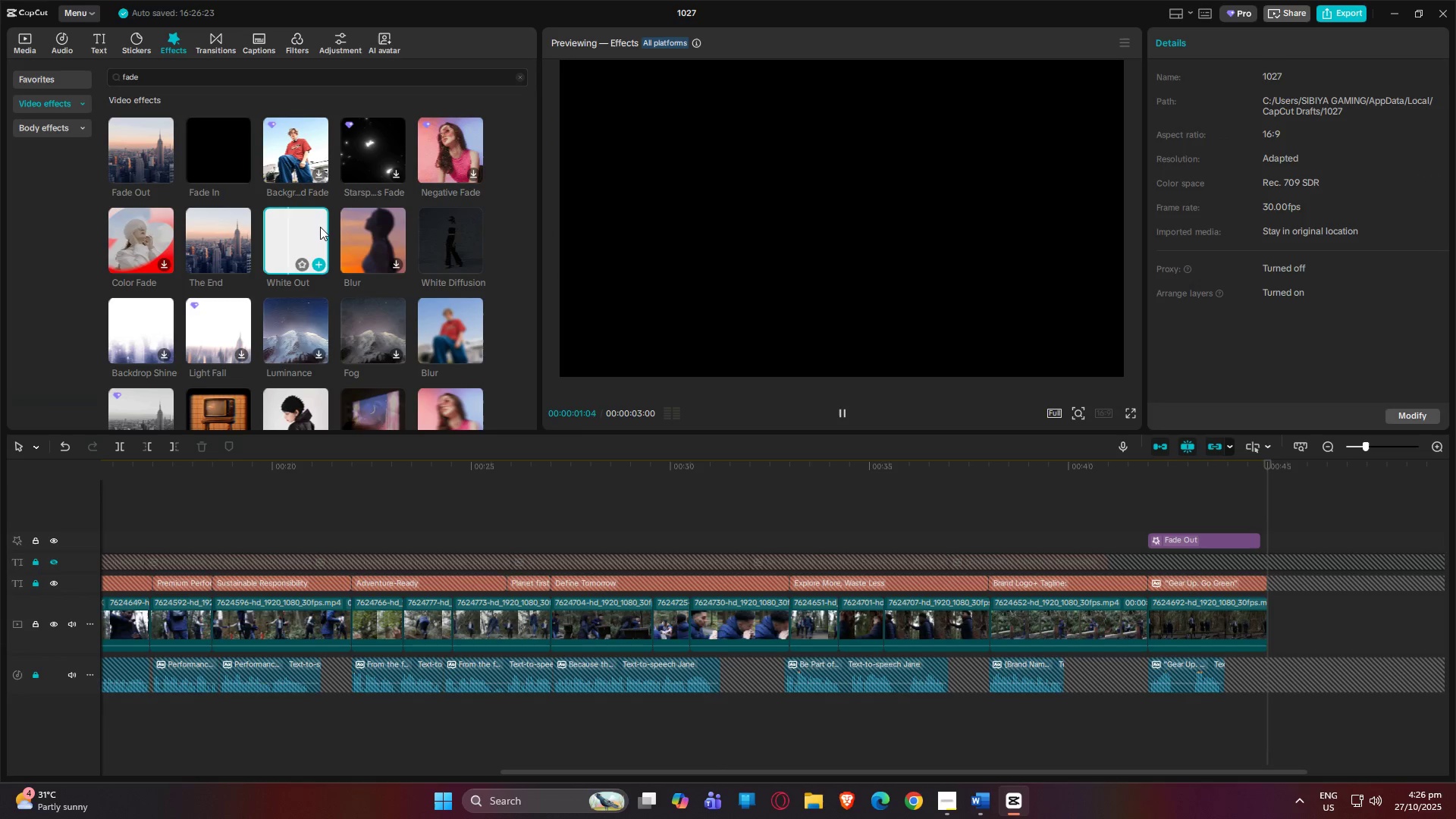 
left_click([315, 227])
 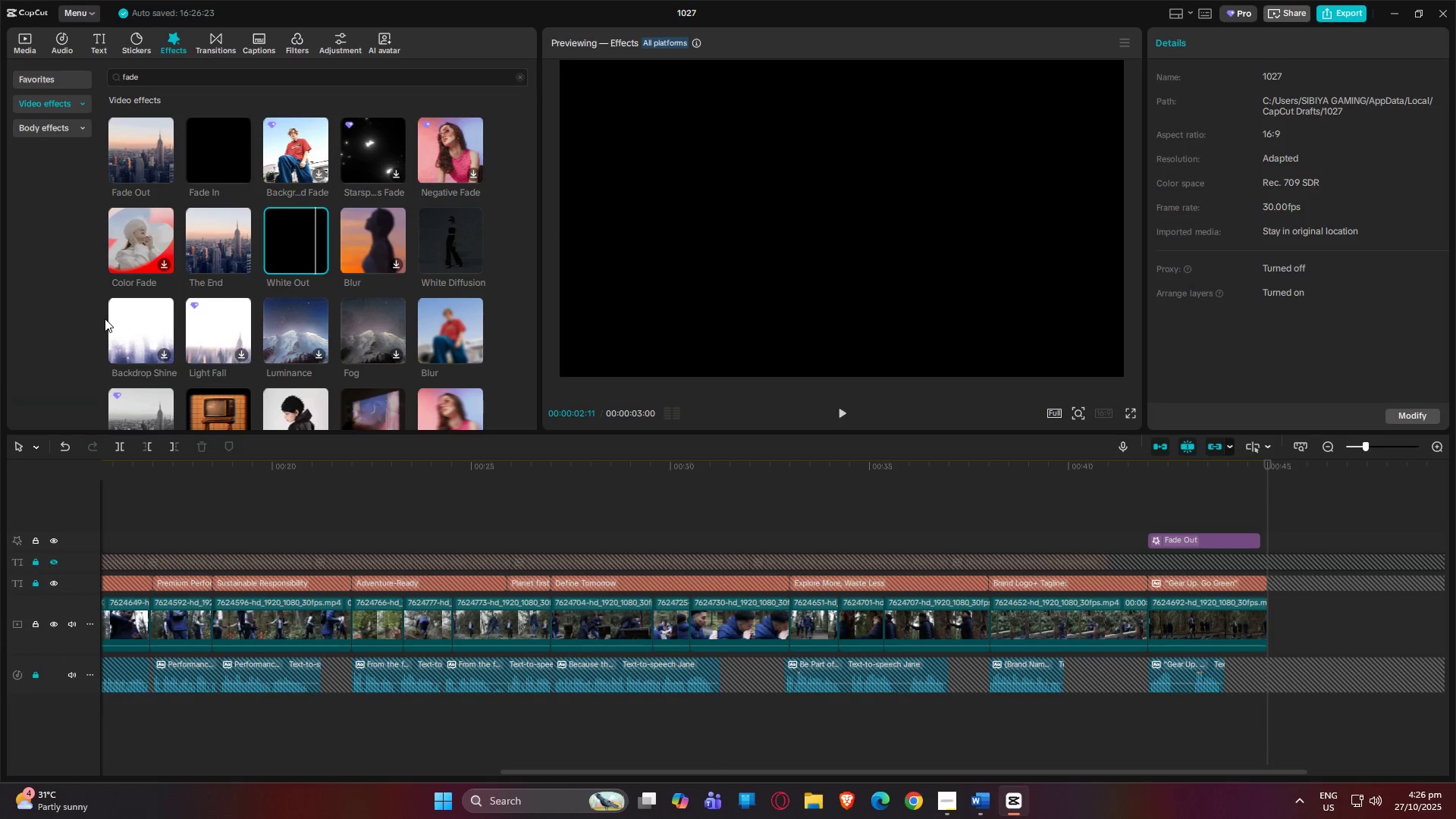 
scroll: coordinate [153, 269], scroll_direction: down, amount: 4.0
 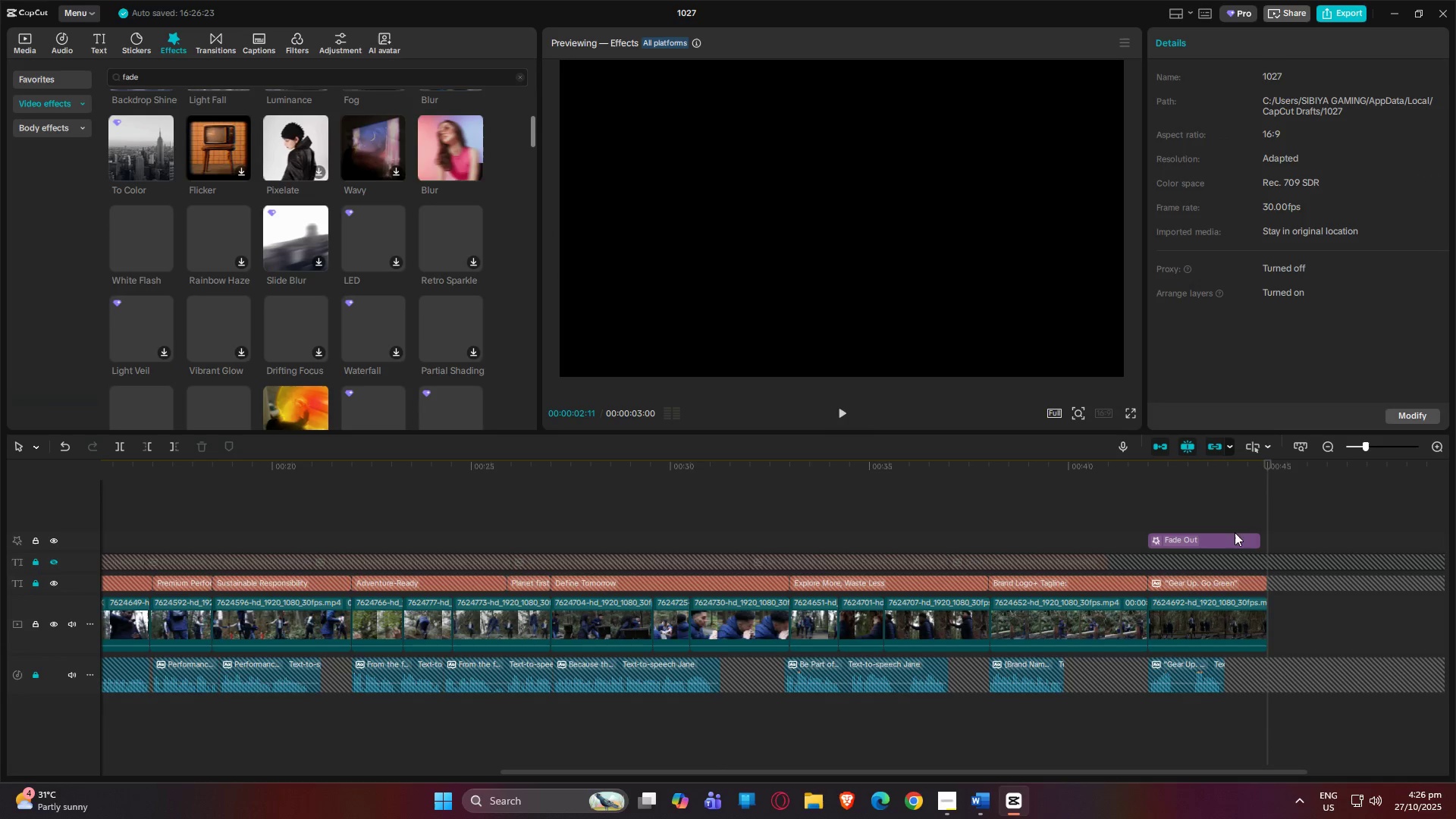 
left_click_drag(start_coordinate=[1275, 460], to_coordinate=[0, 503])
 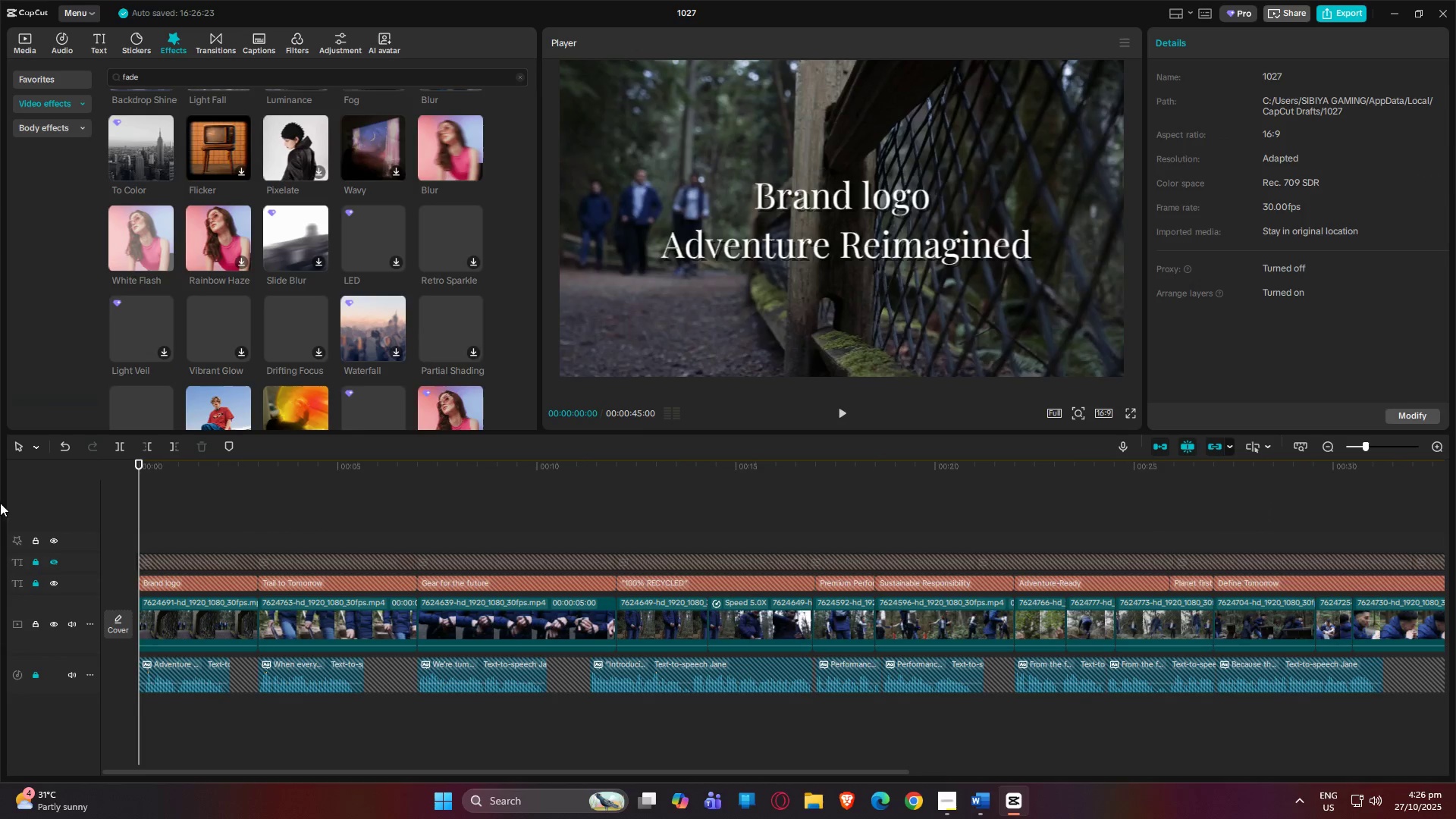 
key(Space)
 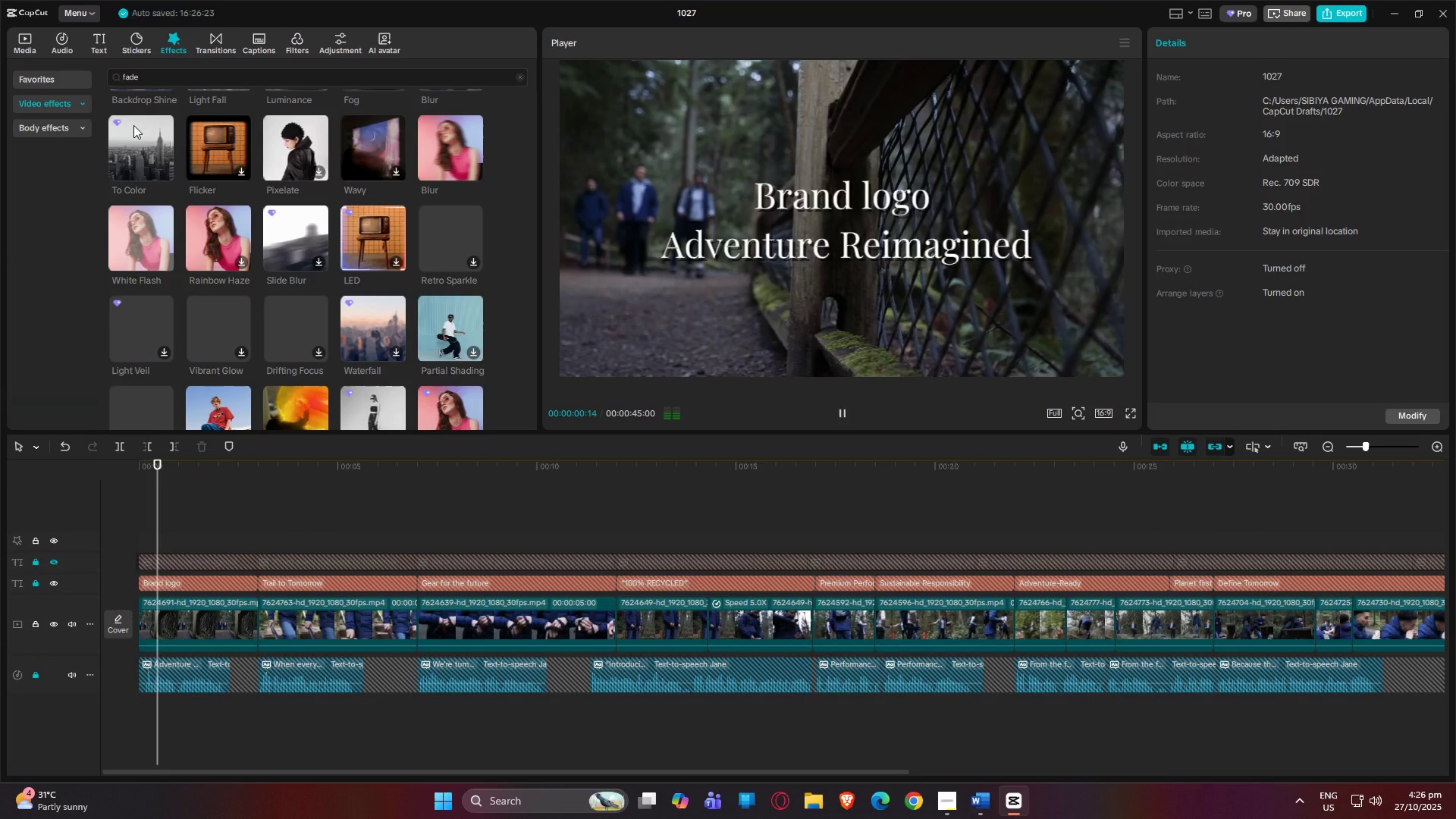 
key(Space)
 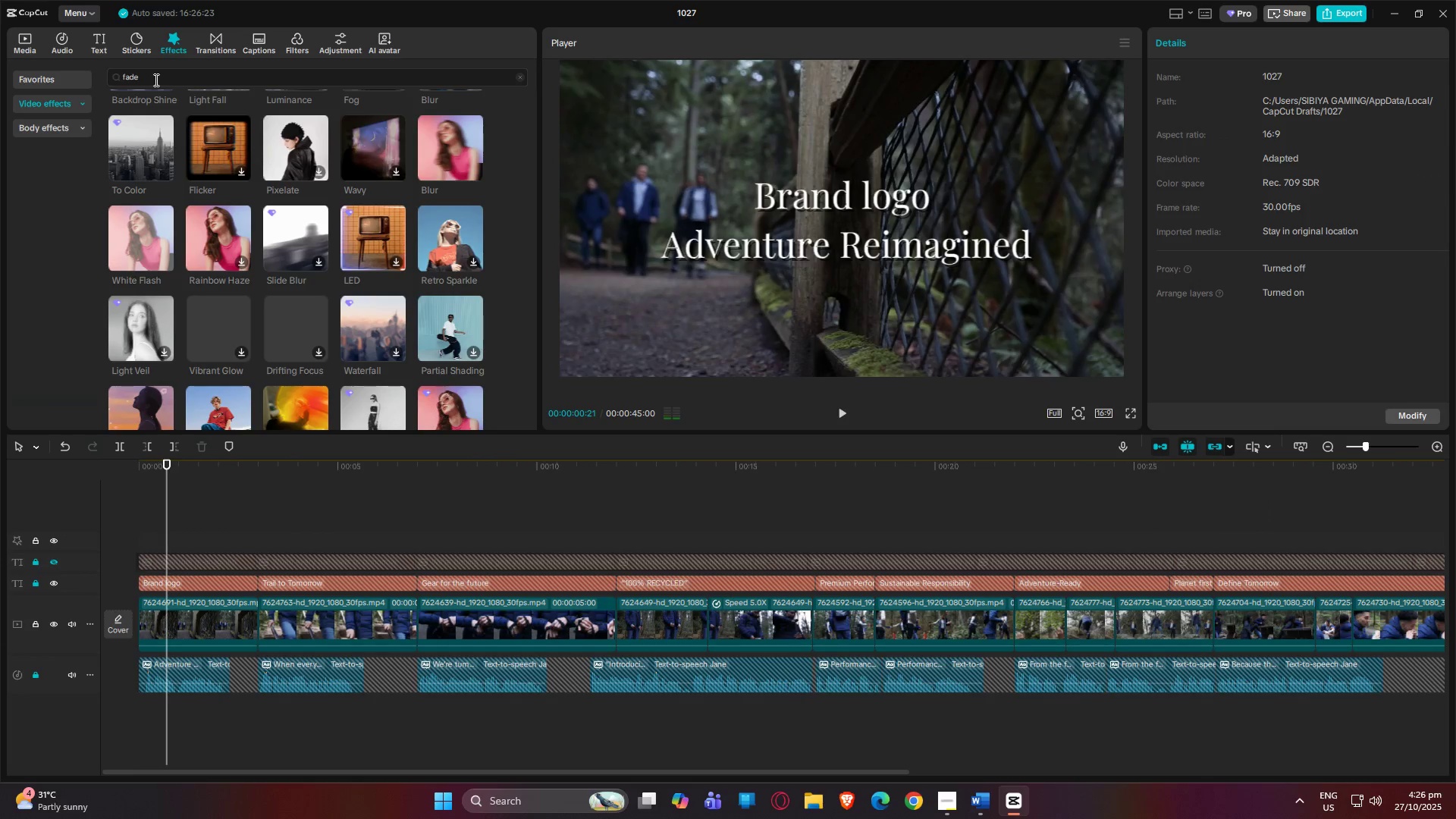 
key(Space)
 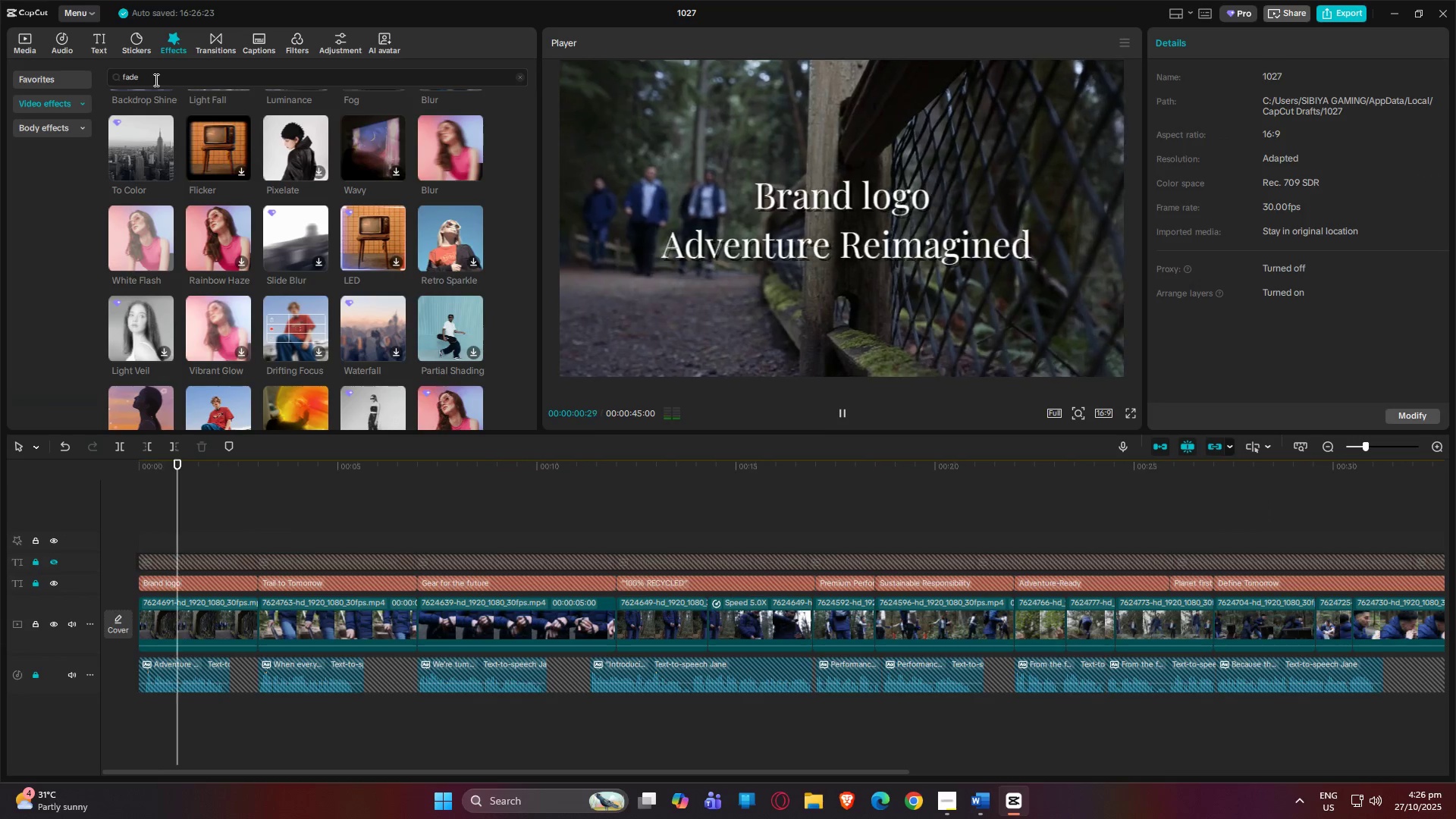 
key(Space)
 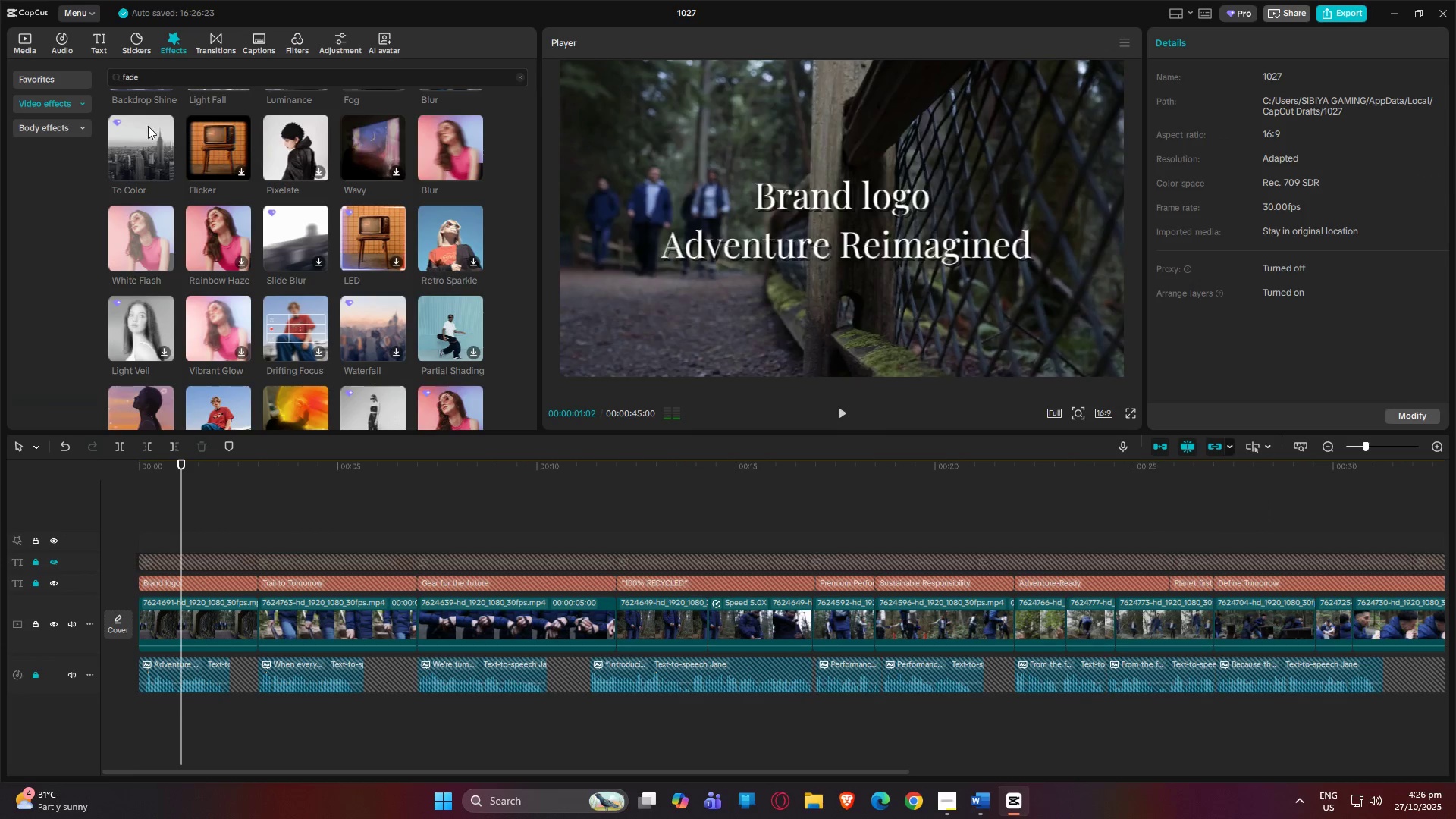 
scroll: coordinate [152, 164], scroll_direction: up, amount: 7.0
 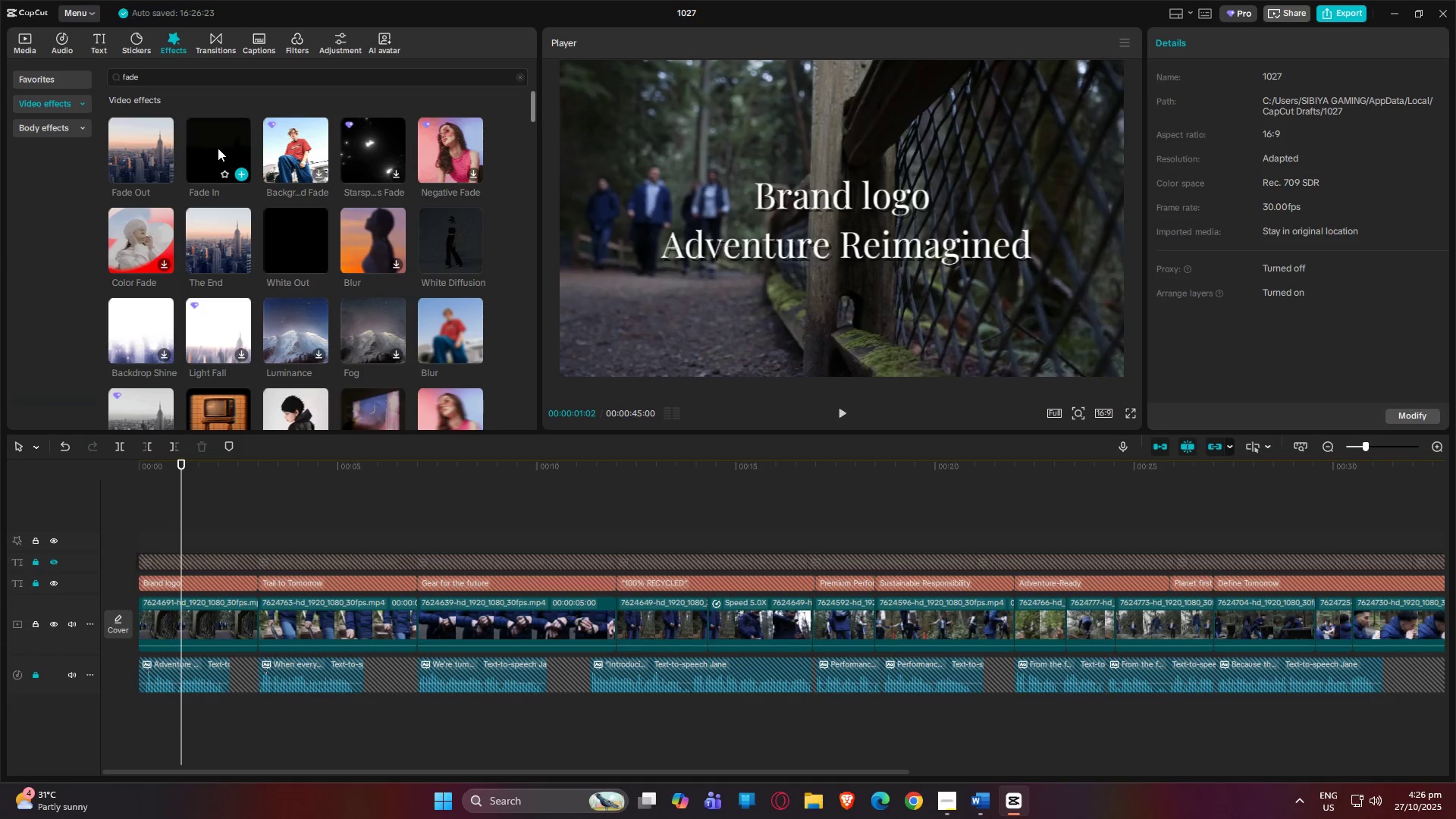 
left_click_drag(start_coordinate=[218, 148], to_coordinate=[139, 535])
 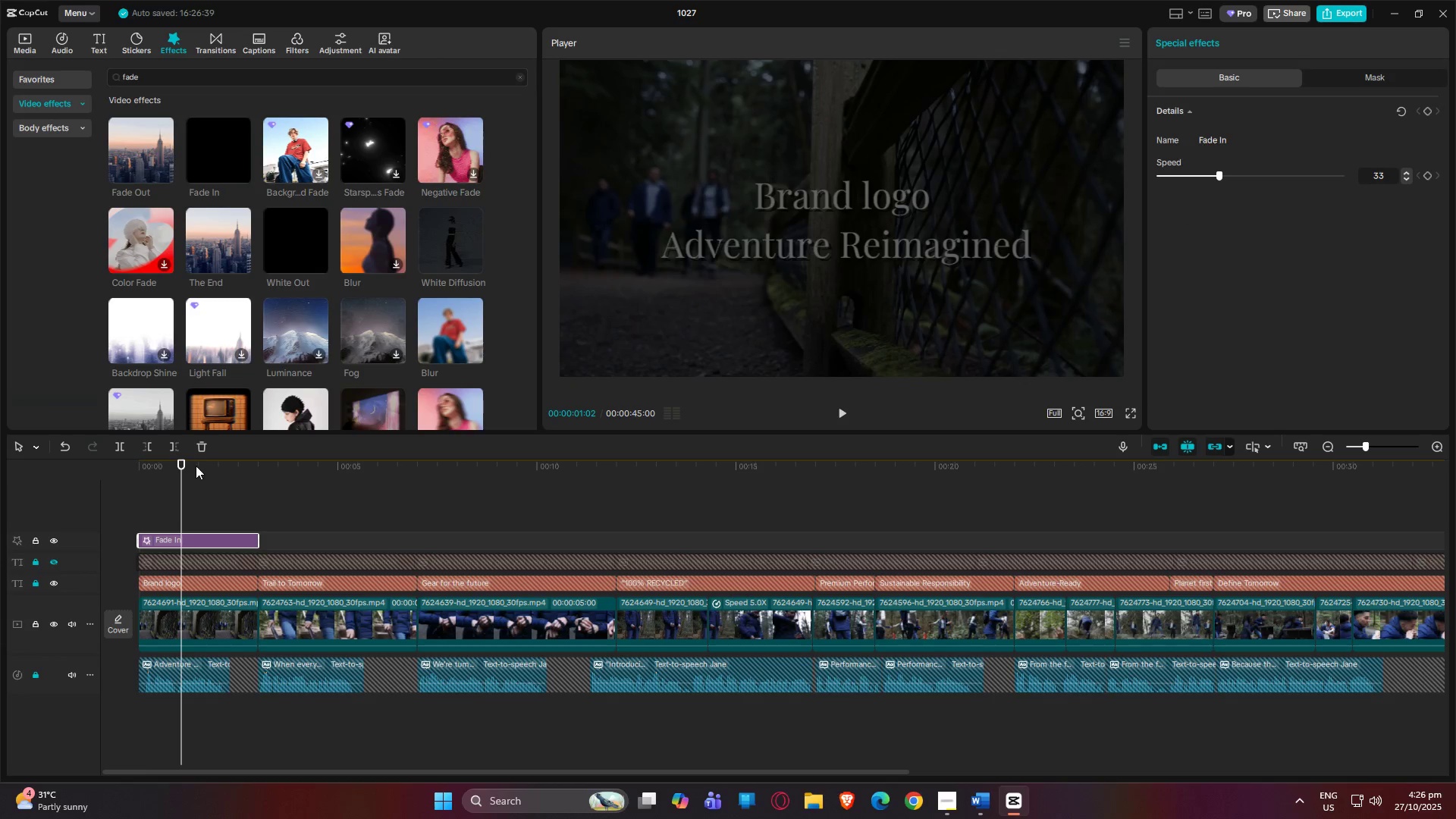 
left_click_drag(start_coordinate=[178, 463], to_coordinate=[0, 503])
 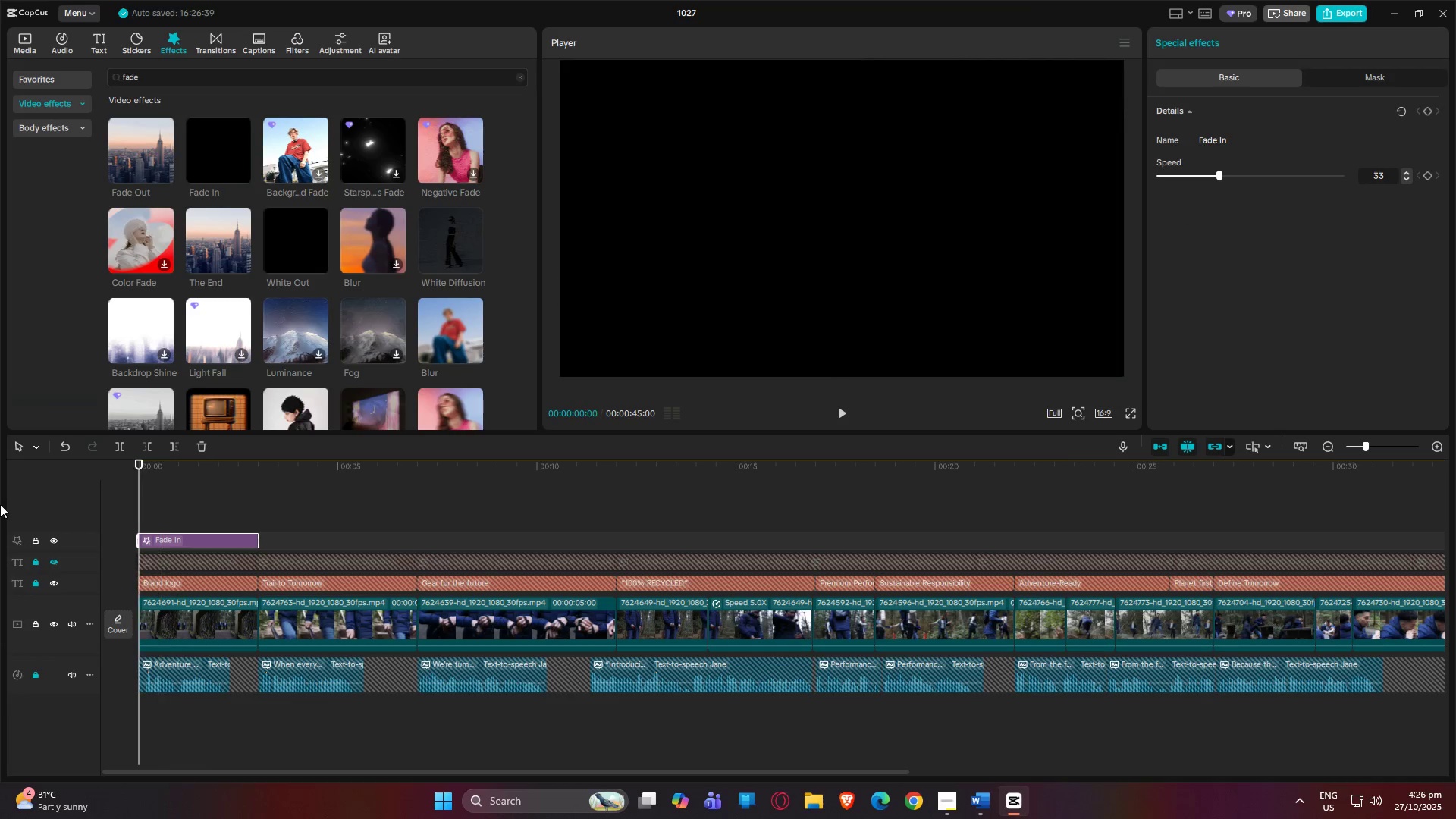 
key(Space)
 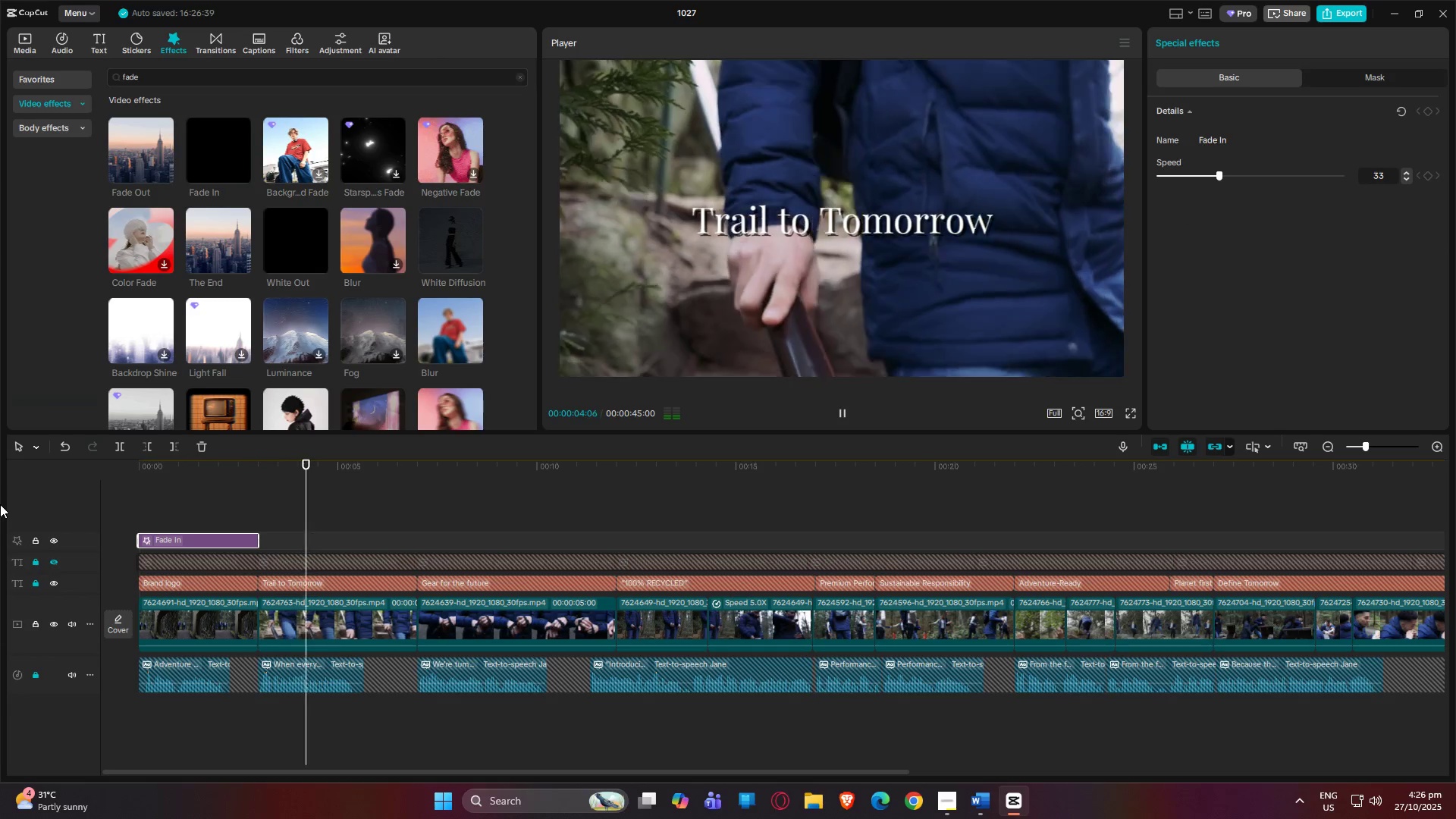 
wait(5.72)
 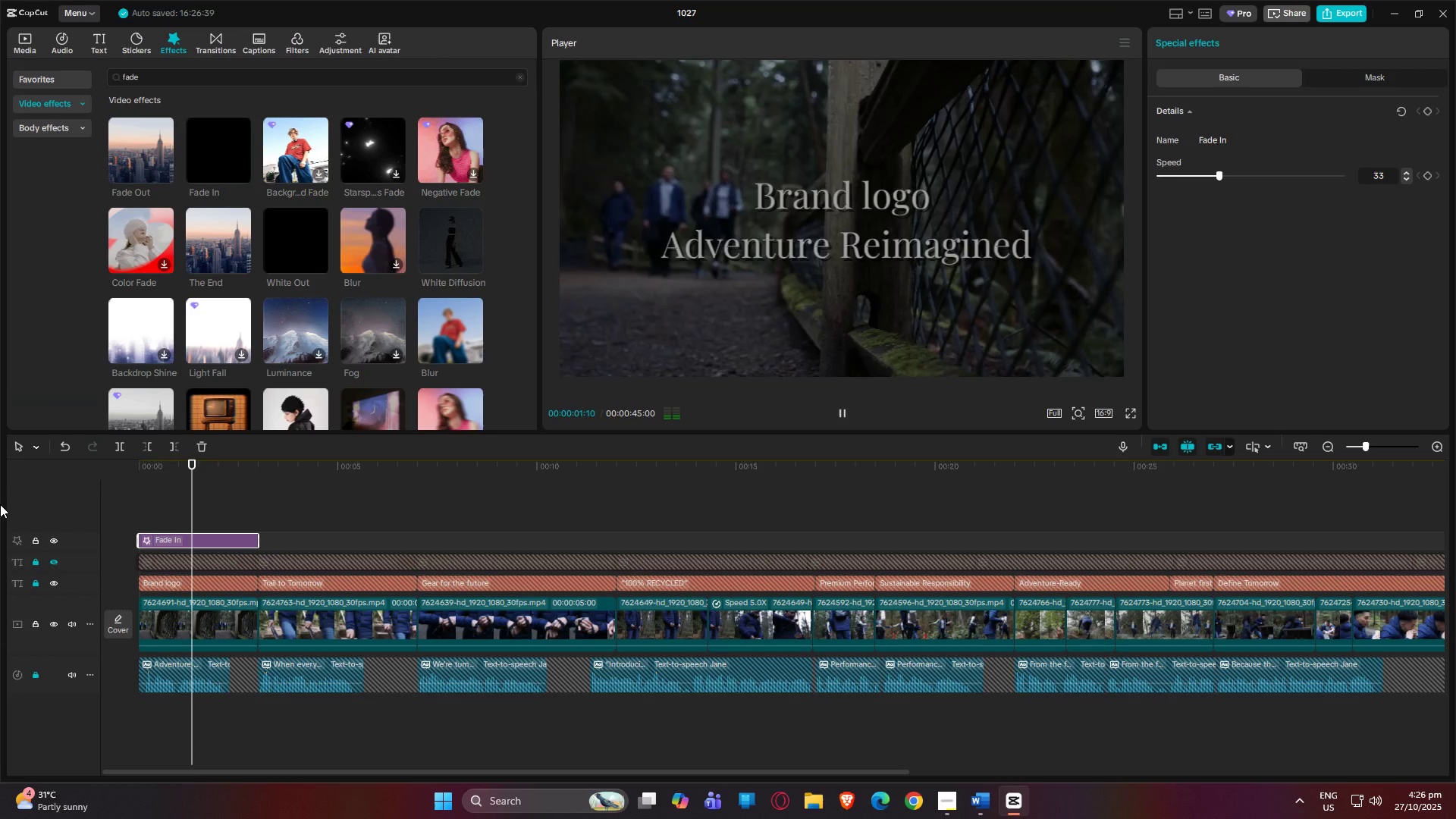 
left_click_drag(start_coordinate=[215, 466], to_coordinate=[187, 458])
 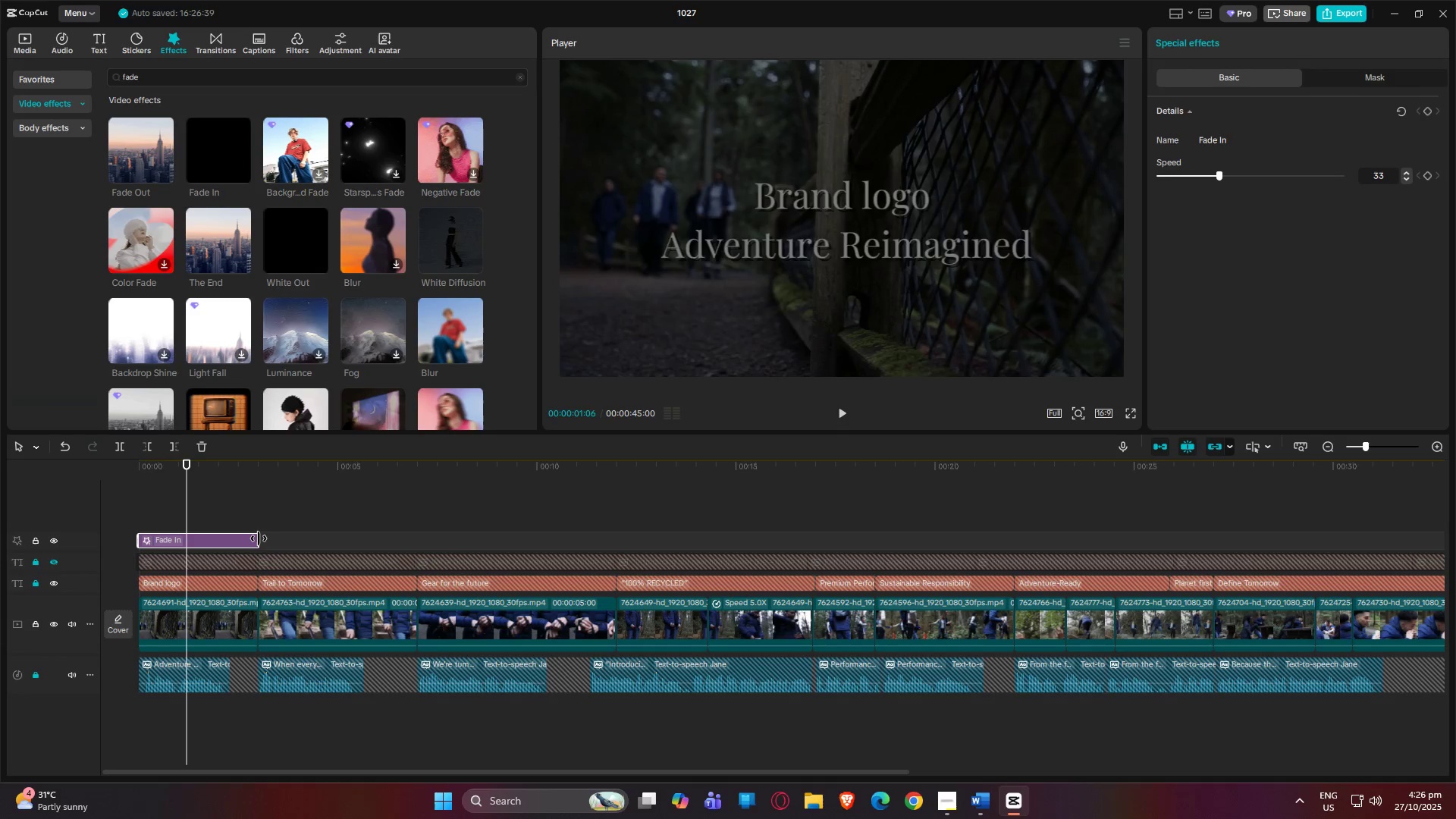 
left_click_drag(start_coordinate=[259, 538], to_coordinate=[235, 533])
 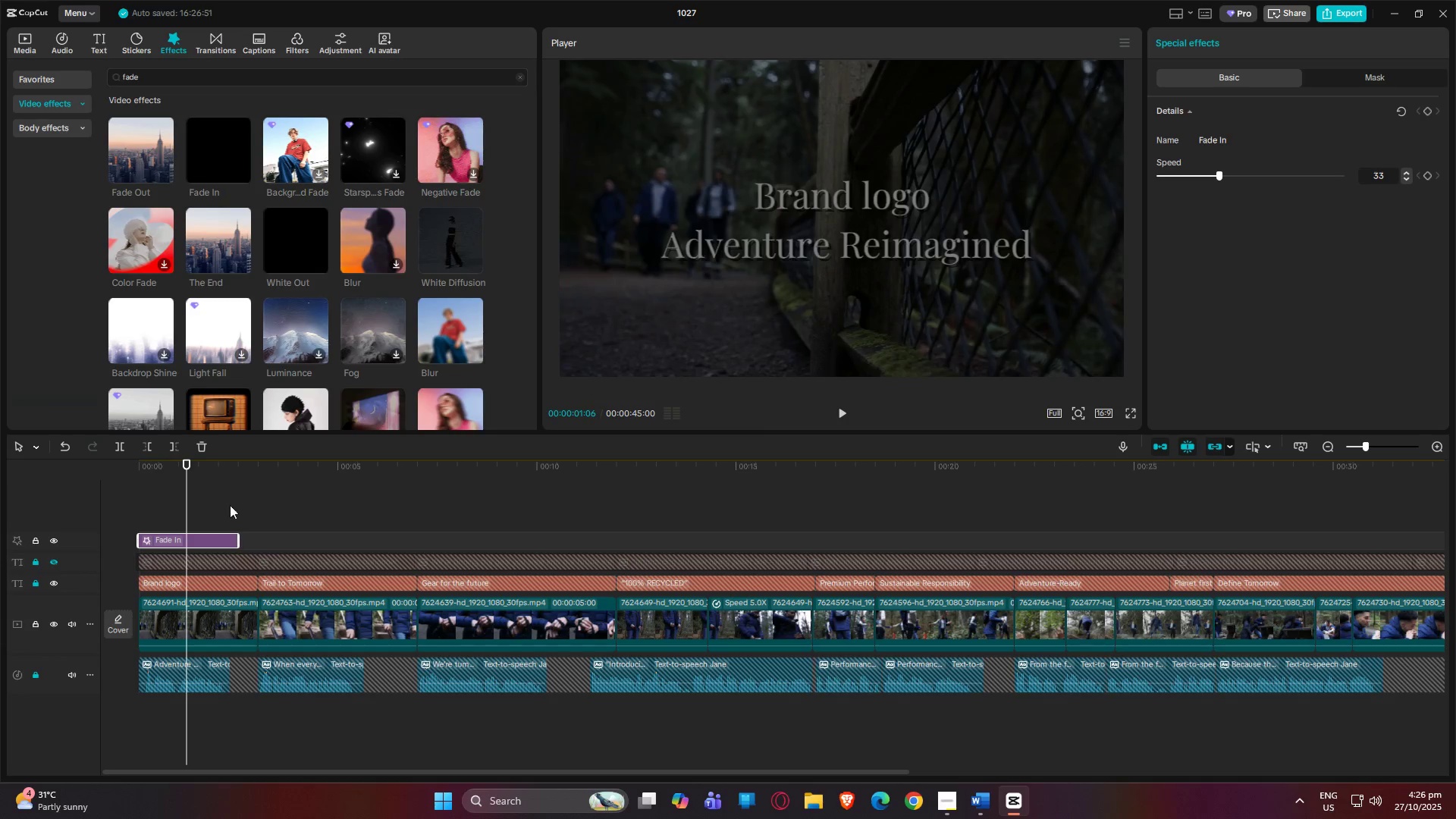 
key(Space)
 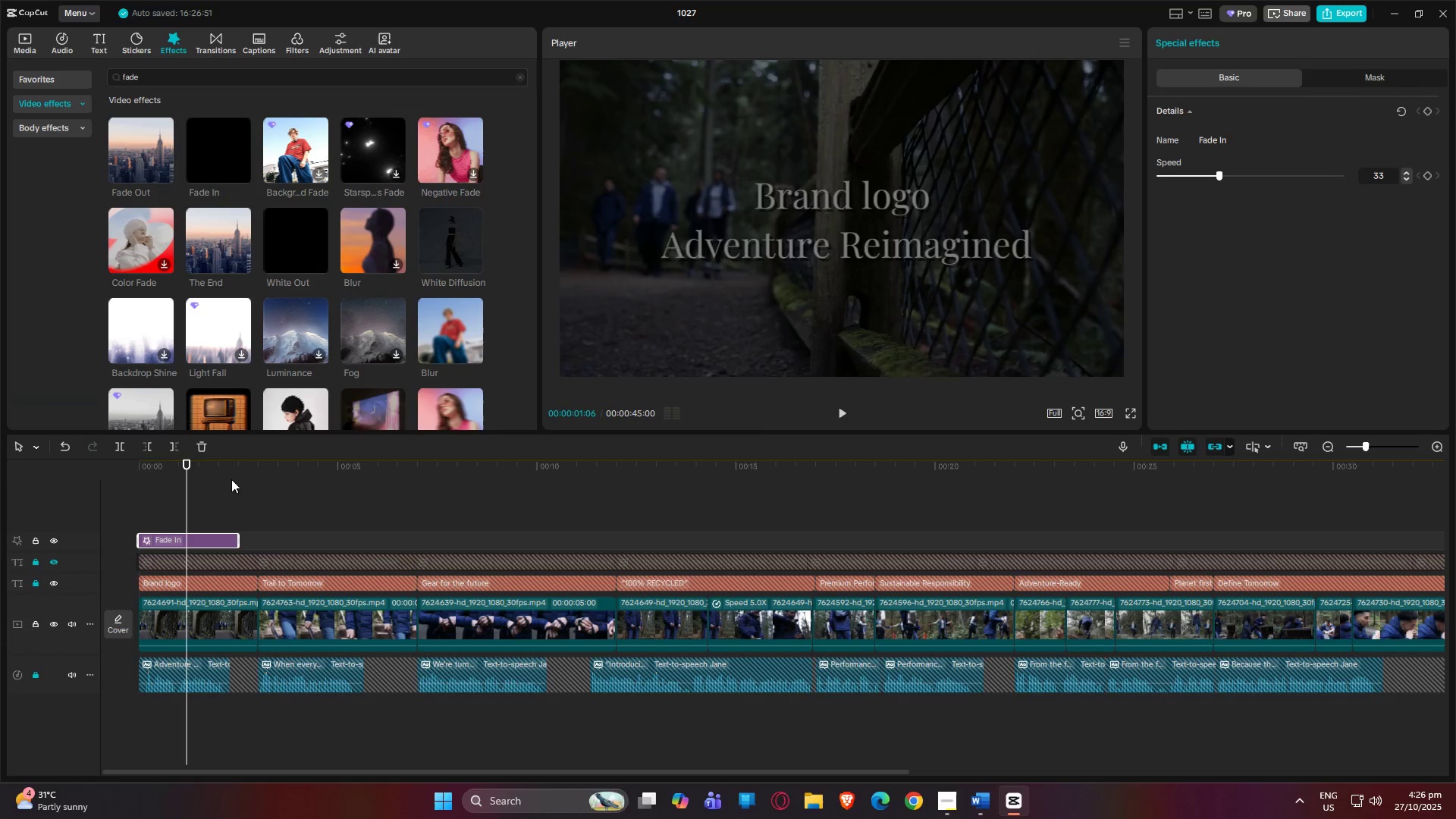 
key(Space)
 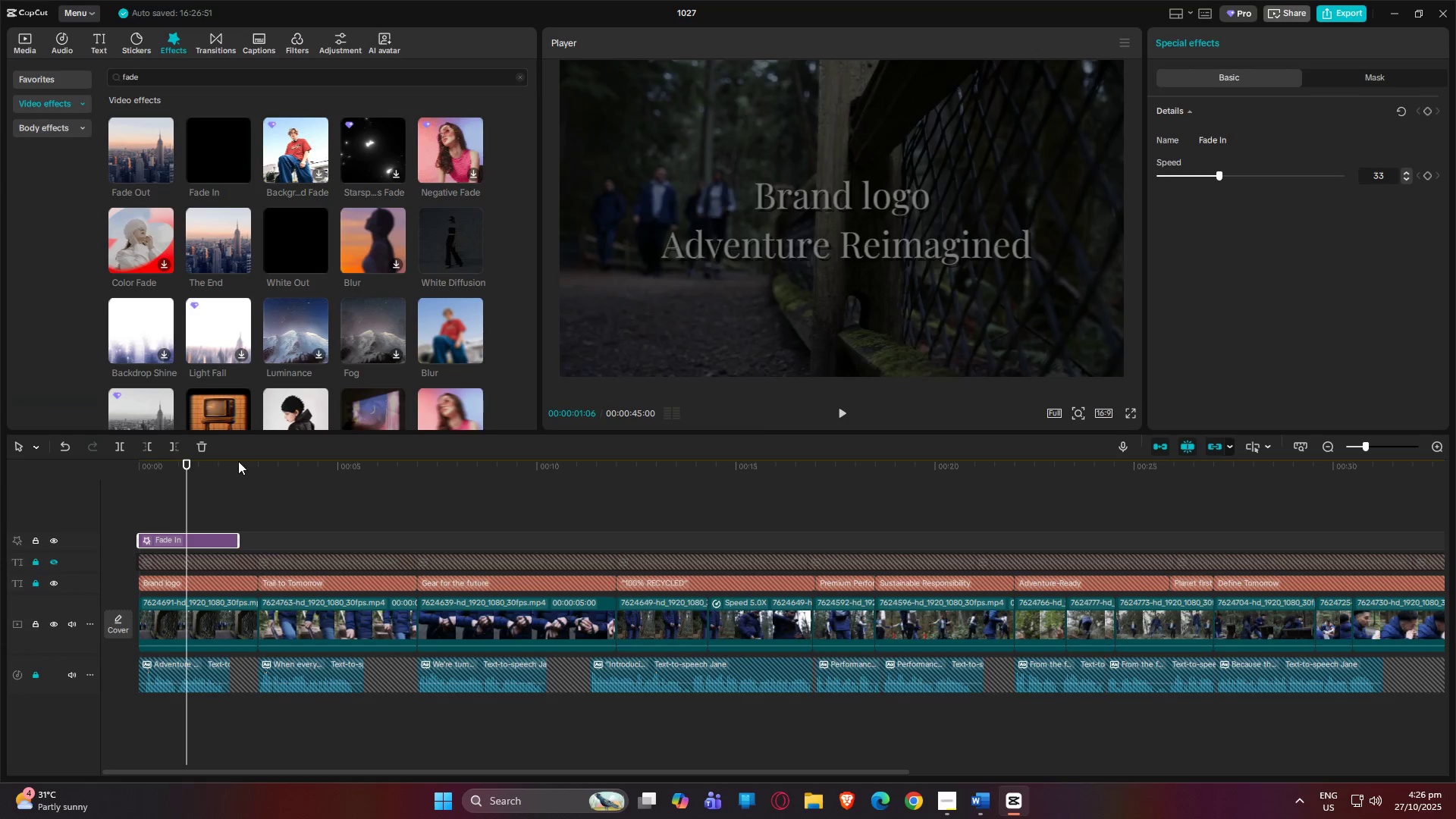 
key(Space)
 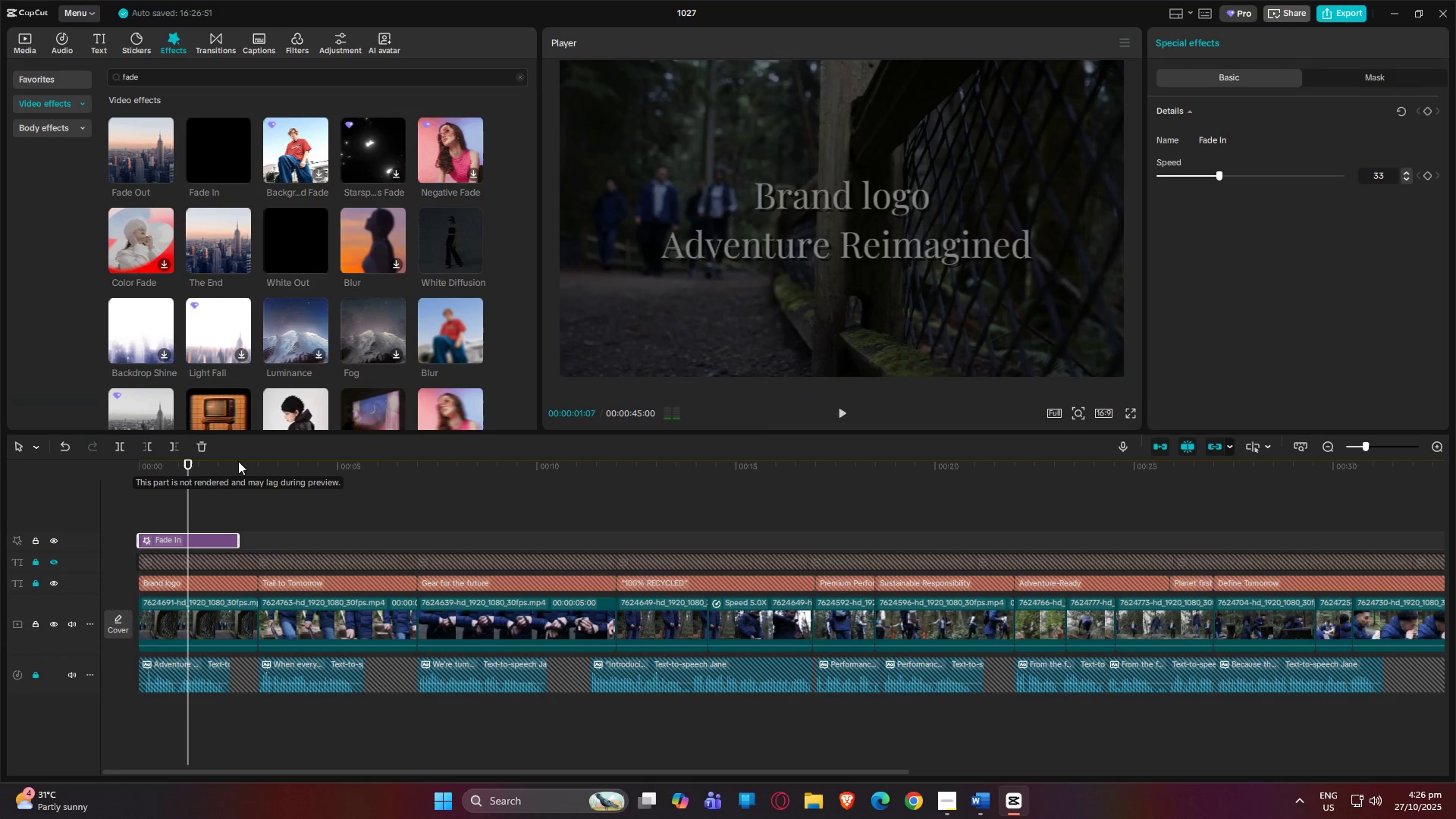 
key(Space)
 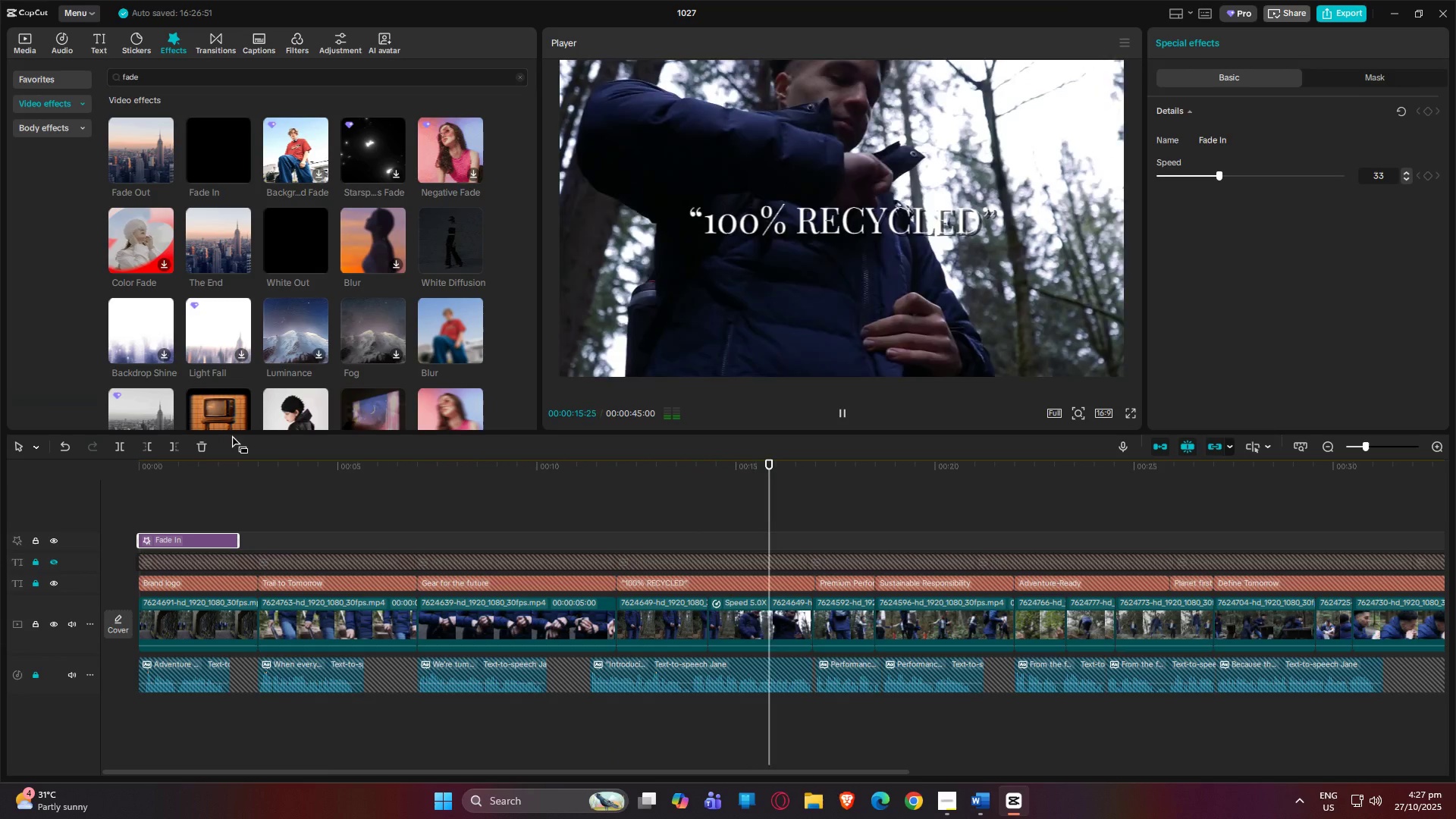 
wait(19.68)
 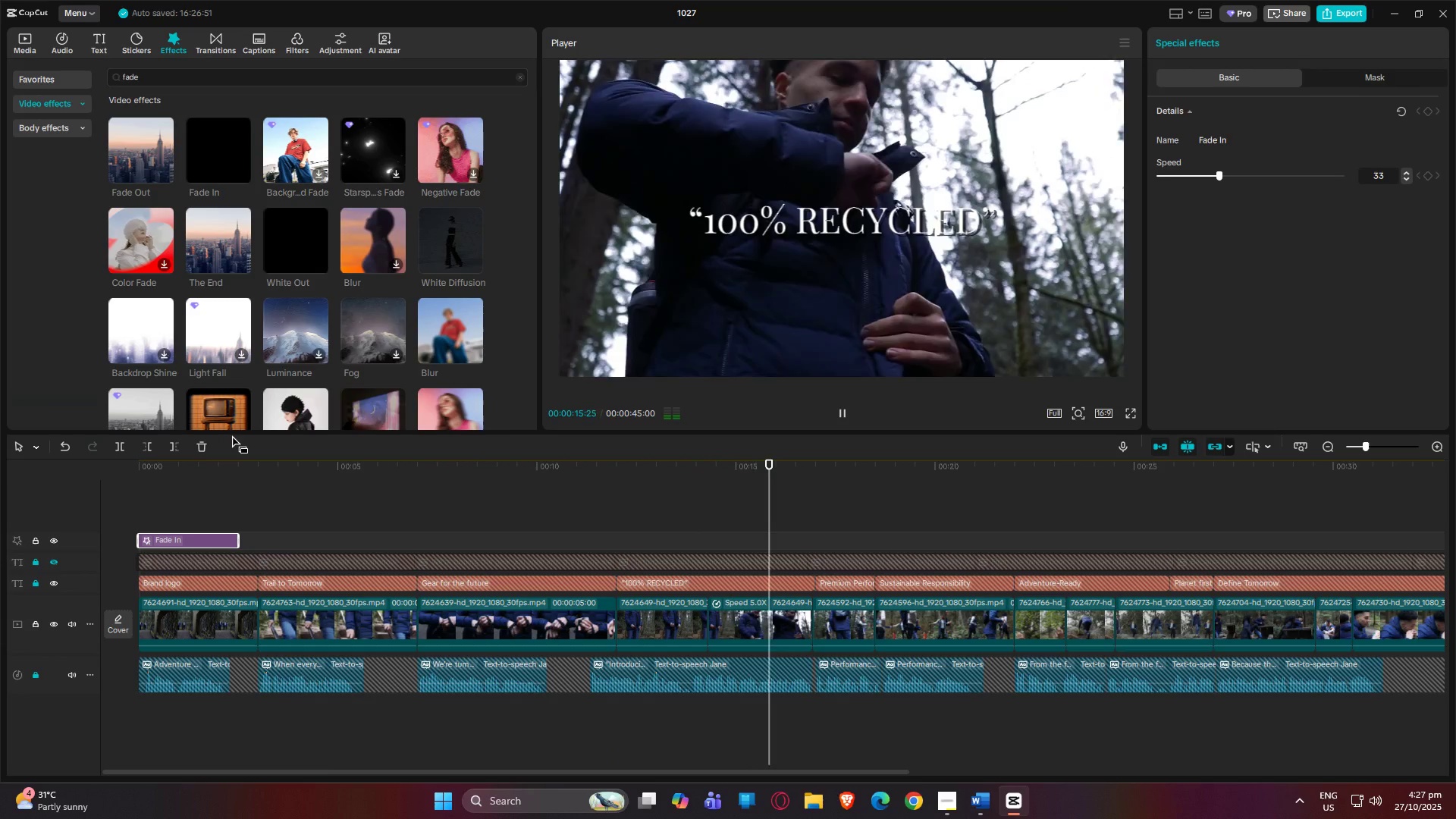 
left_click([838, 414])
 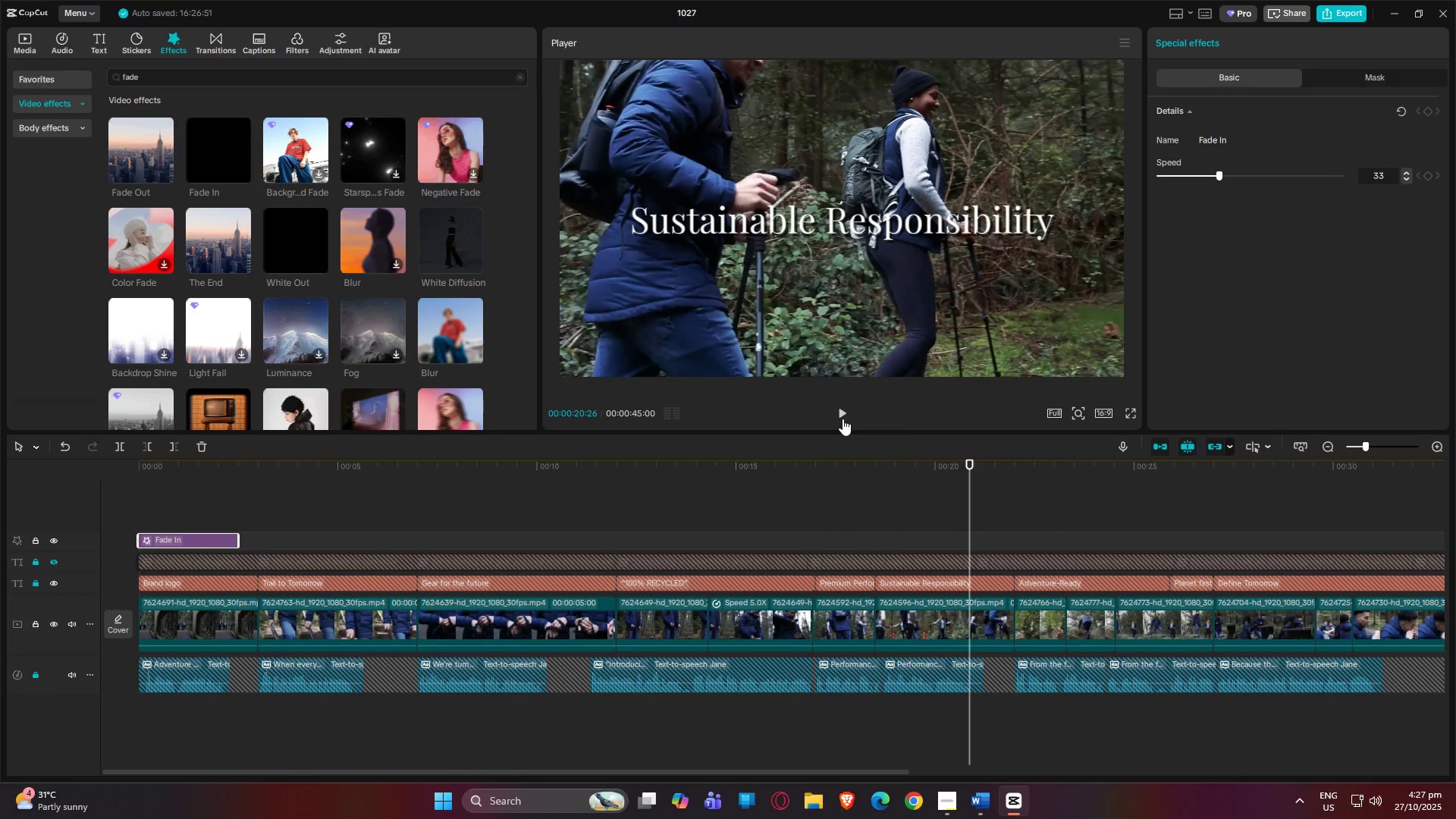 
left_click([843, 419])
 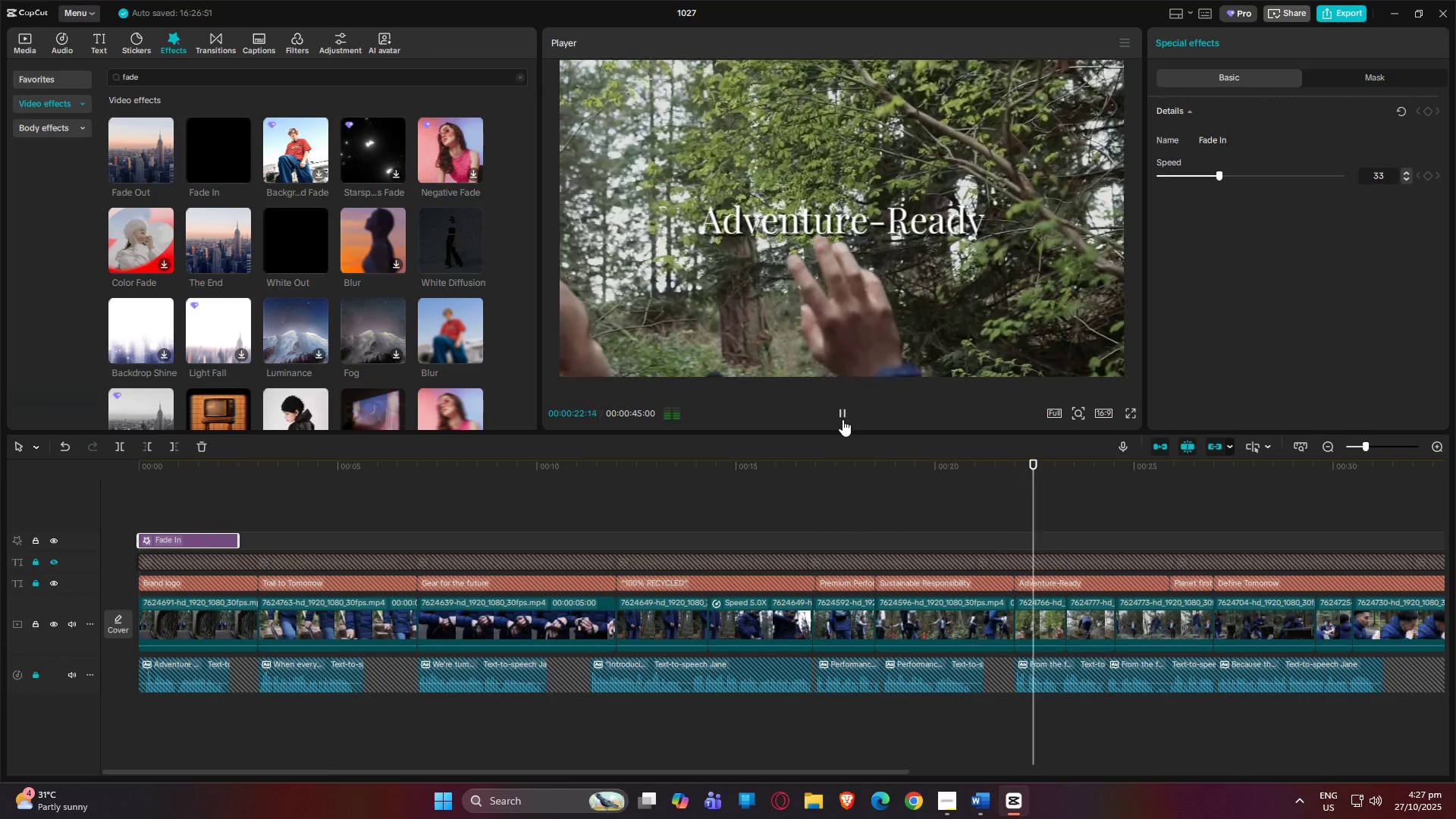 
left_click([843, 419])
 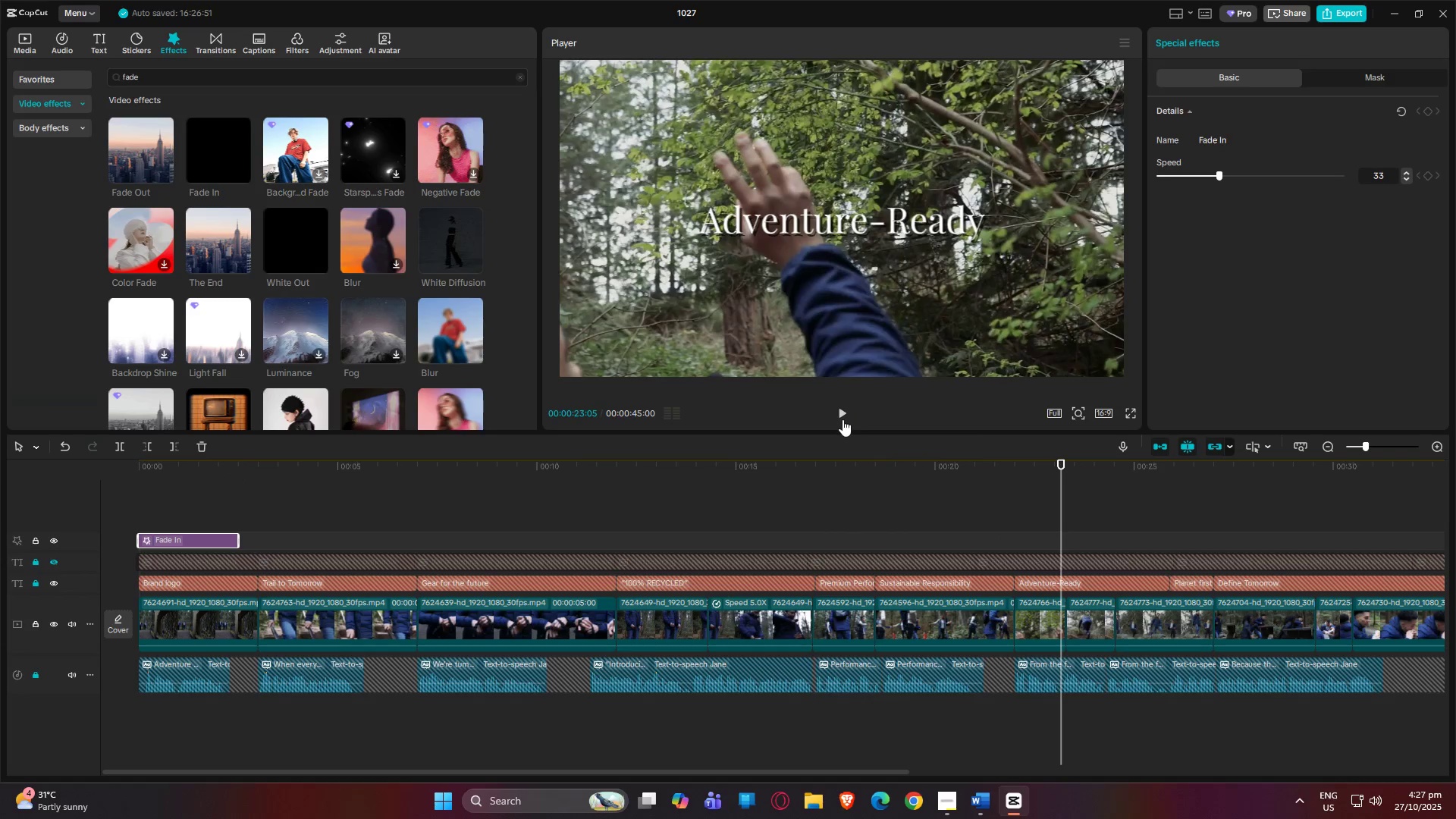 
key(Space)
 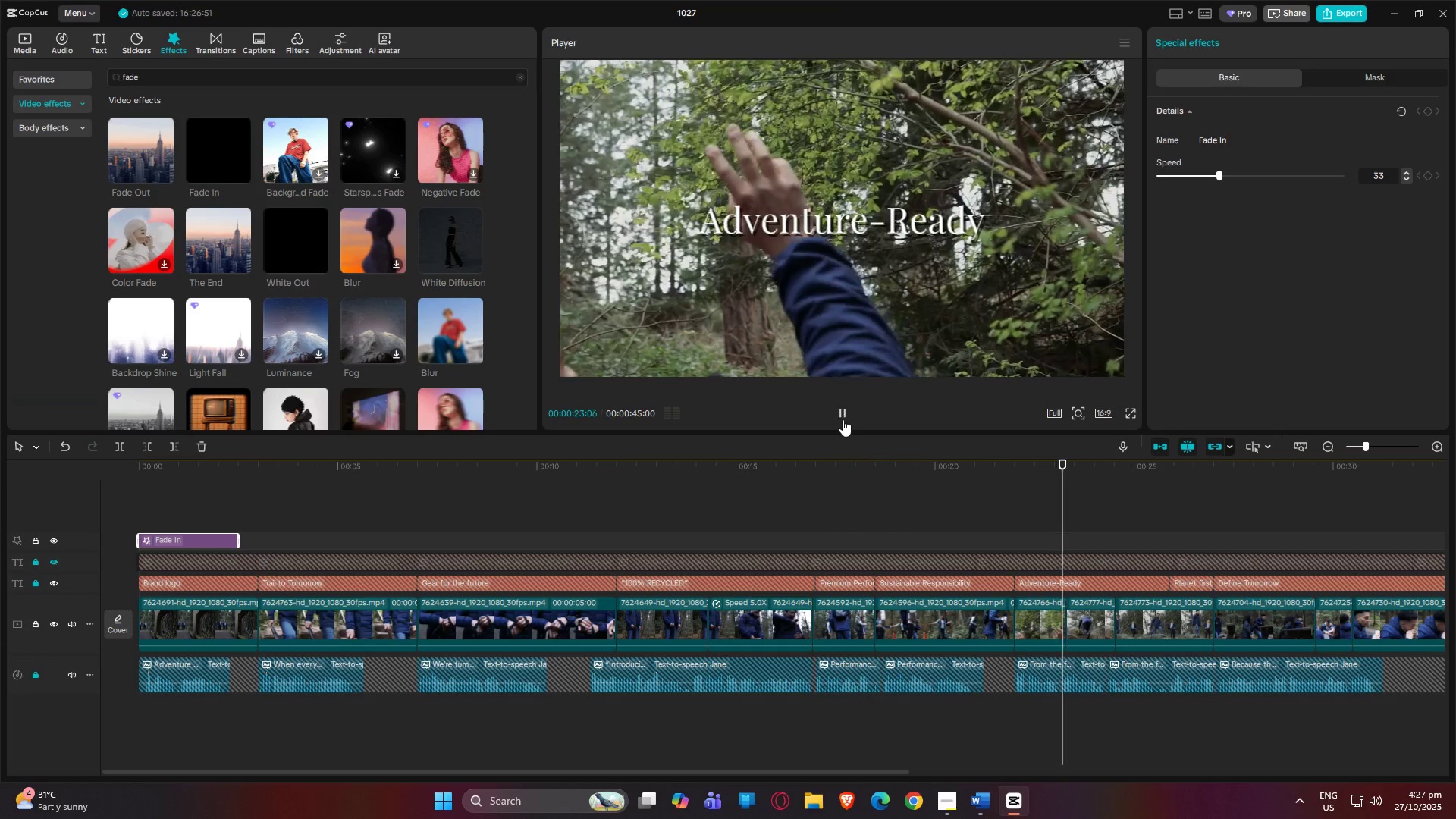 
key(Space)
 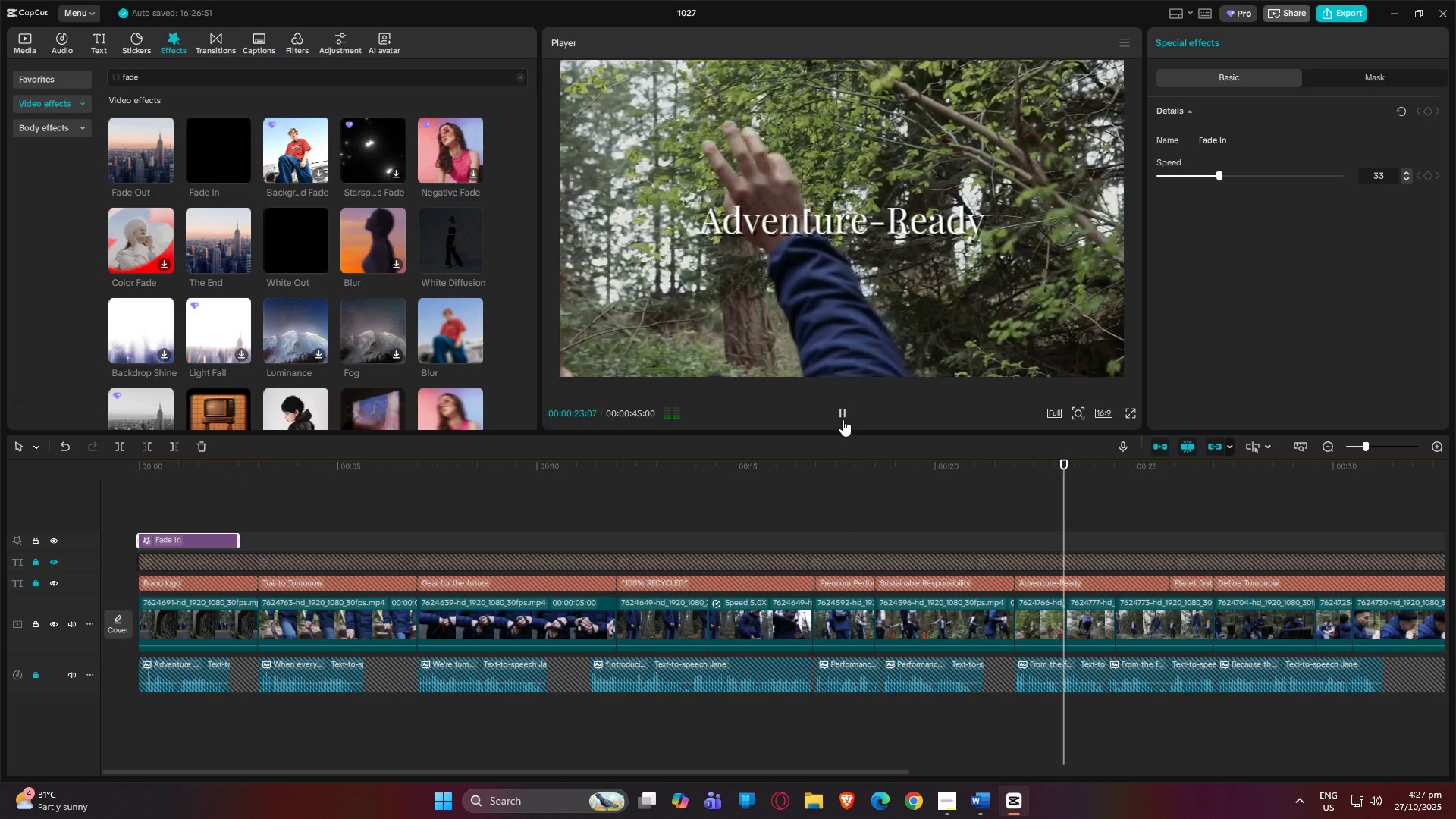 
key(Space)
 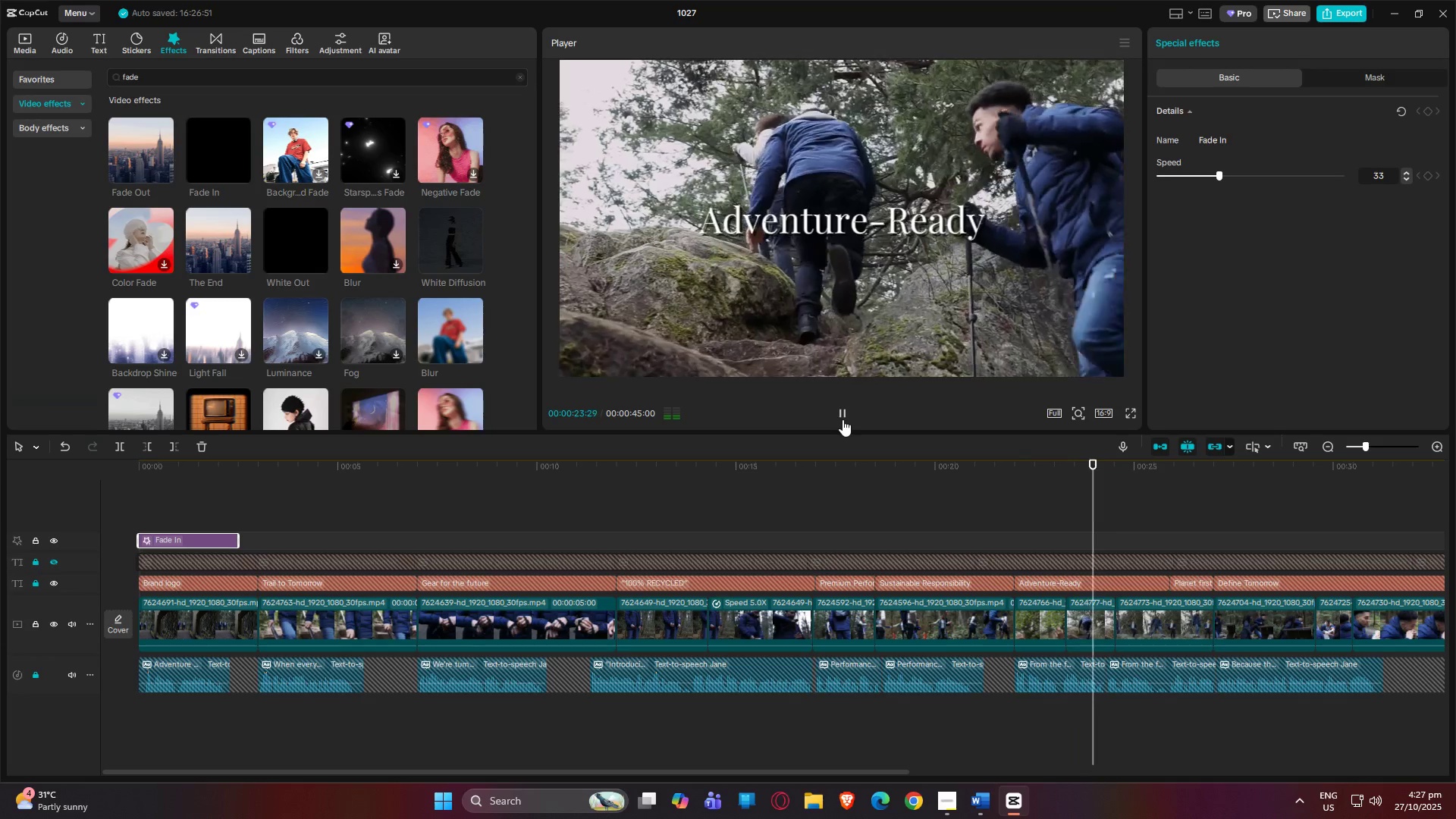 
left_click([843, 419])
 